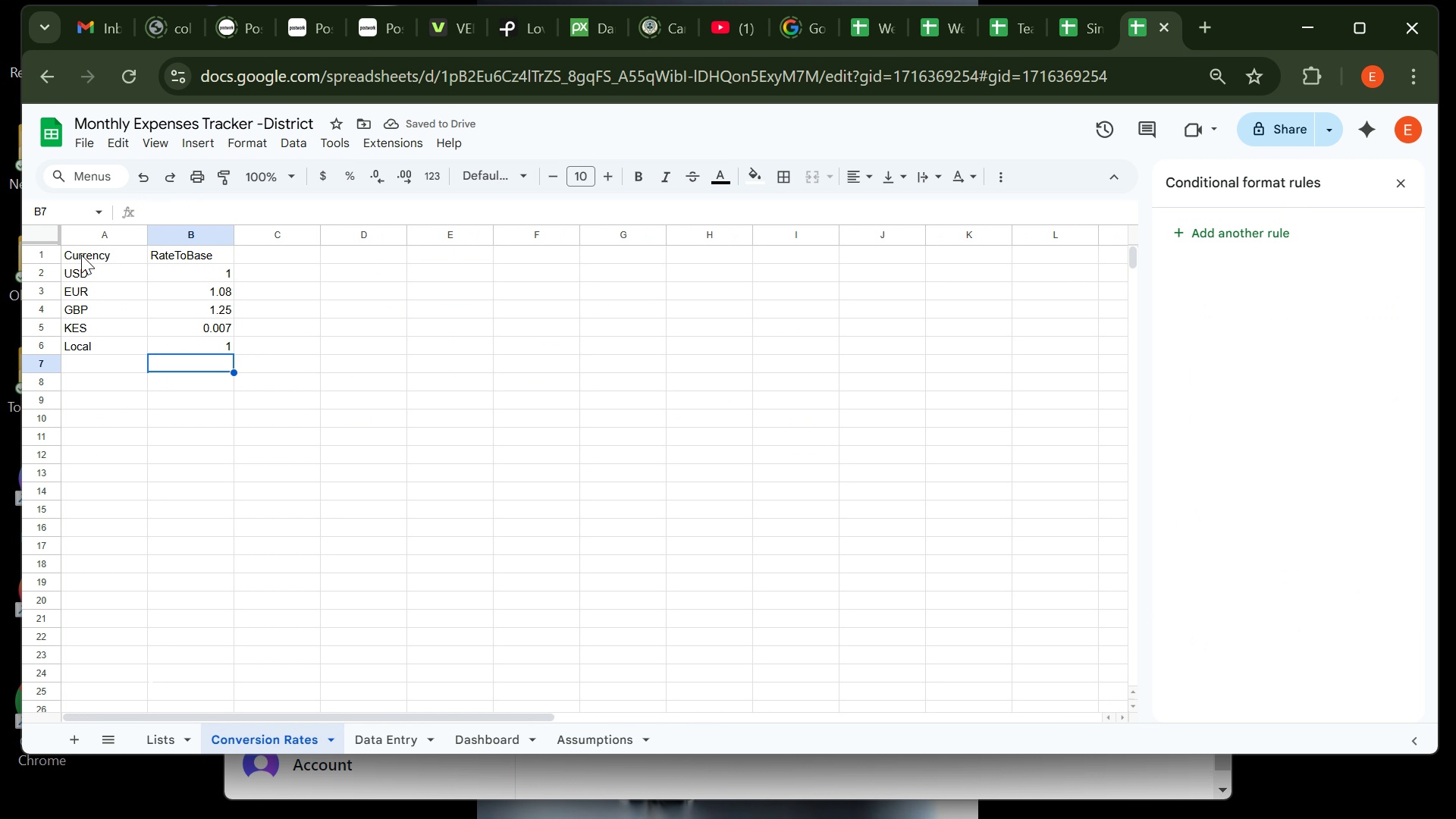 
left_click([83, 254])
 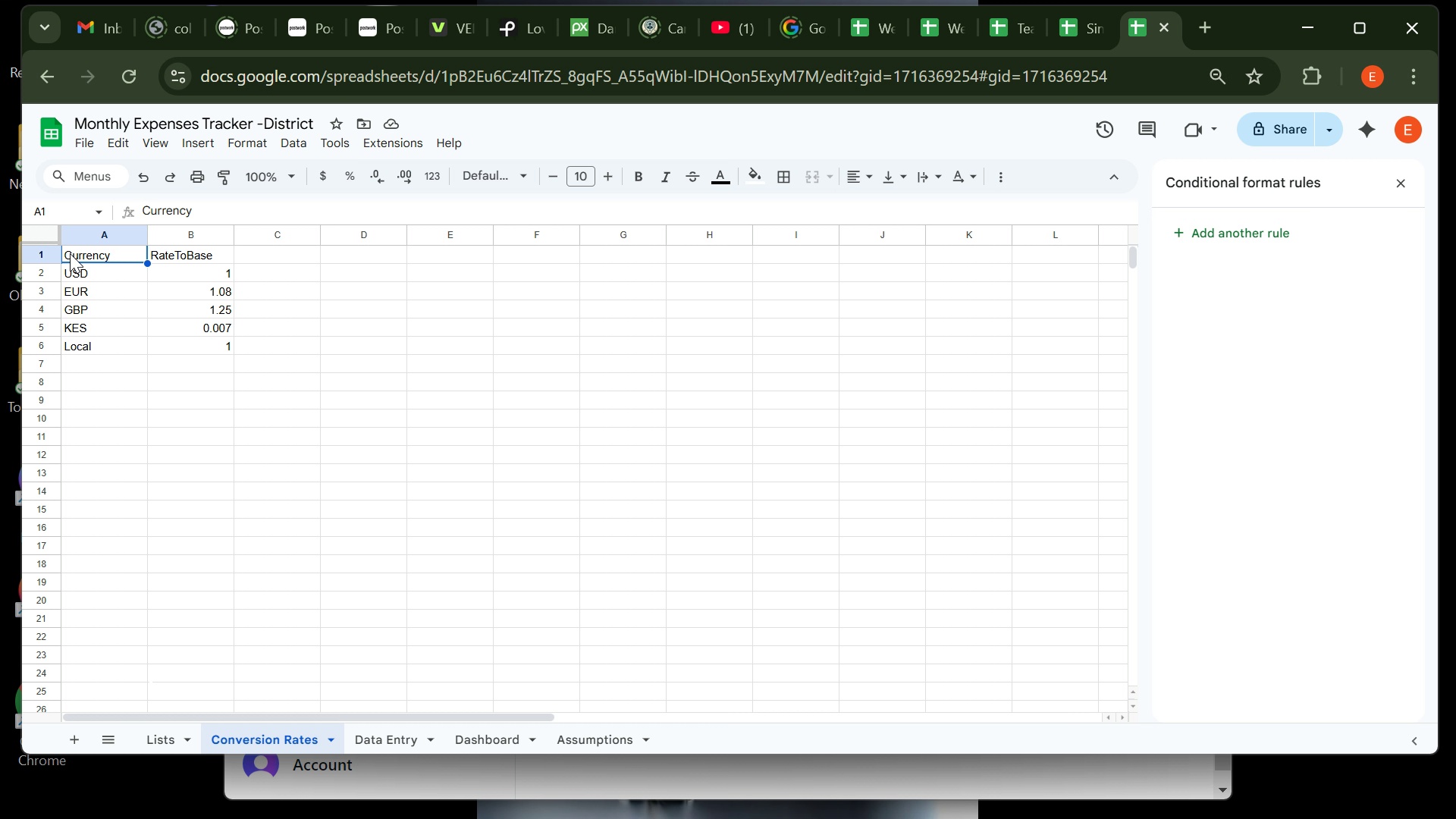 
key(Control+B)
 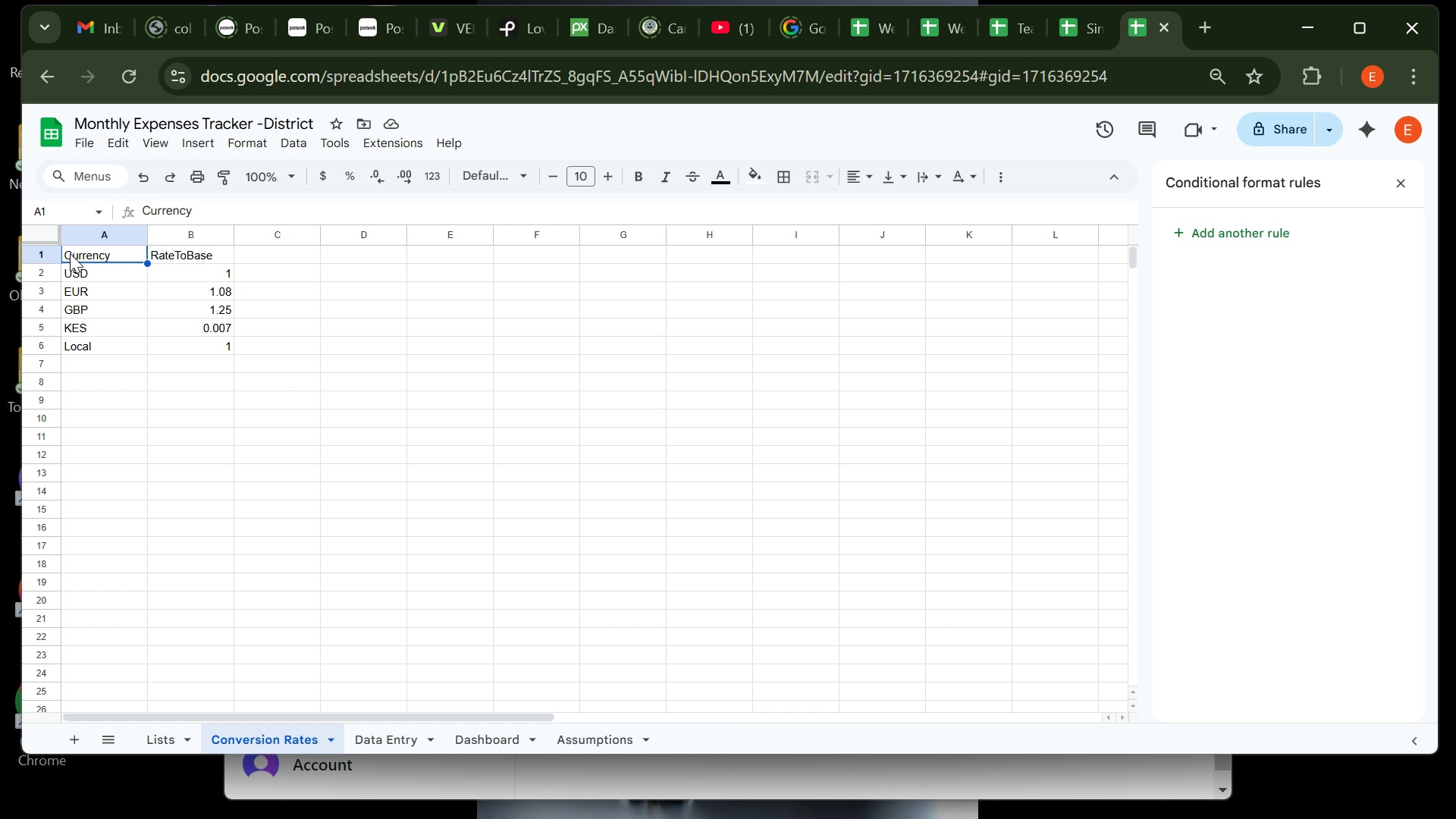 
left_click([170, 261])
 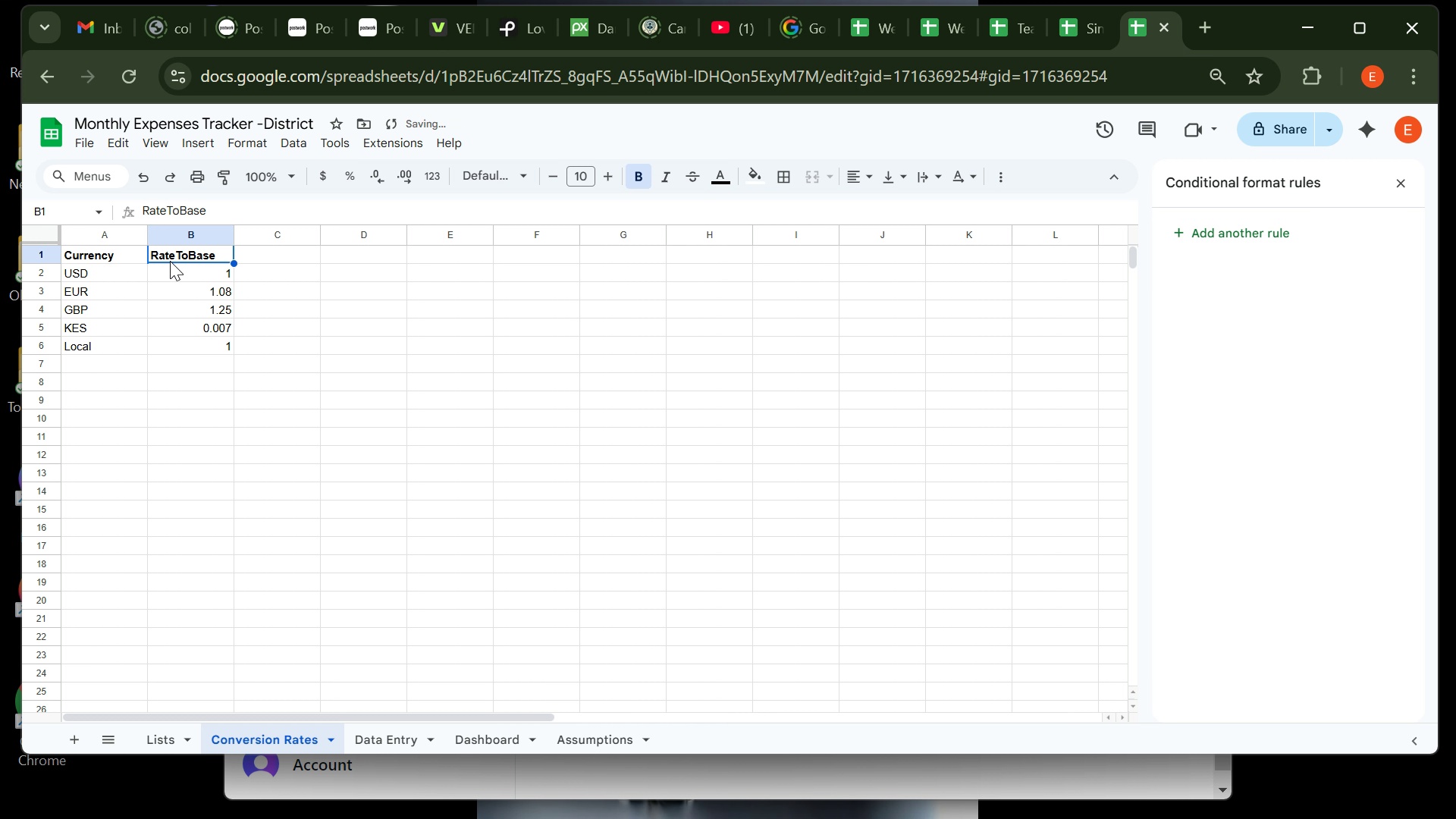 
key(Control+ControlLeft)
 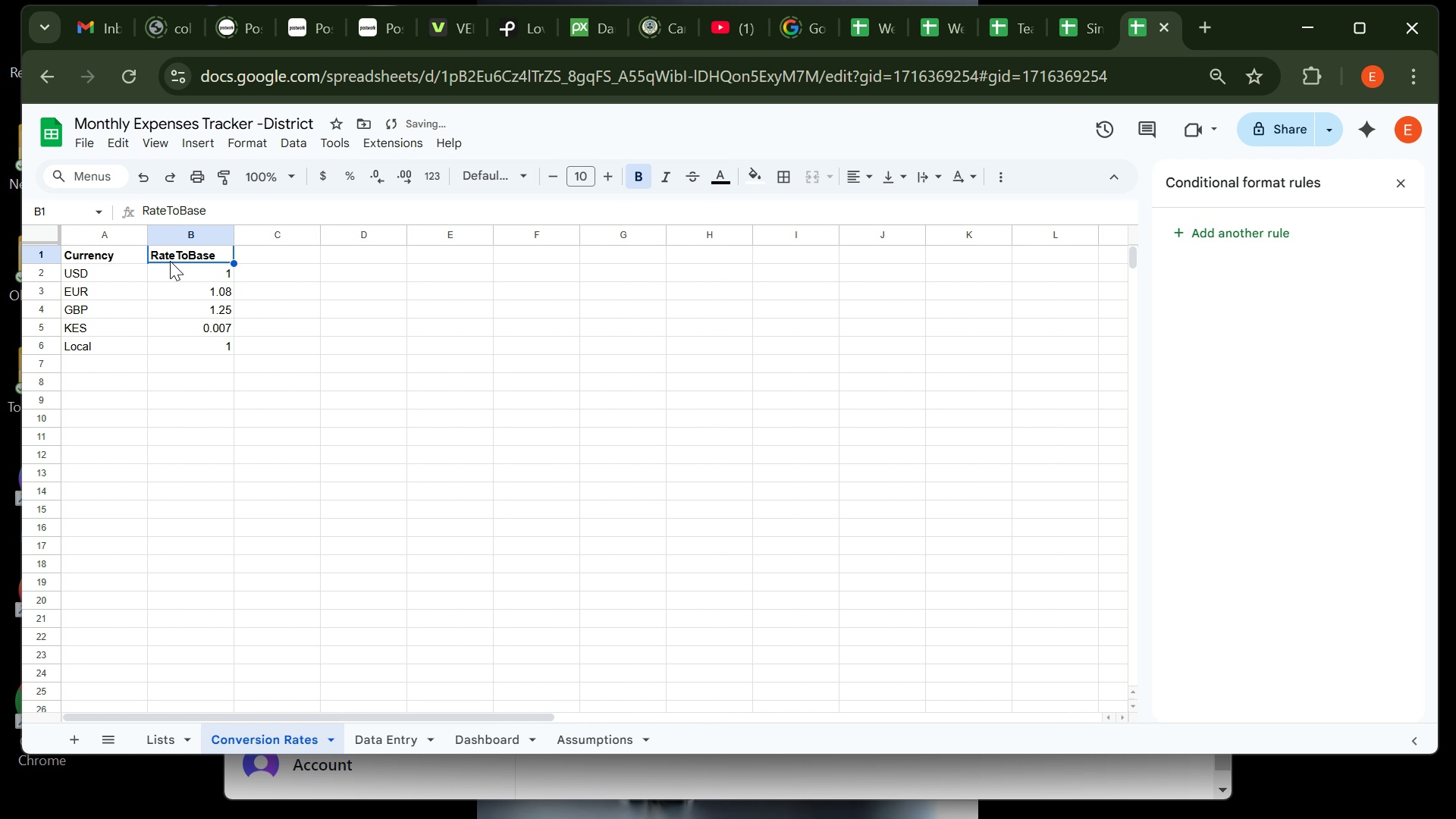 
key(Control+B)
 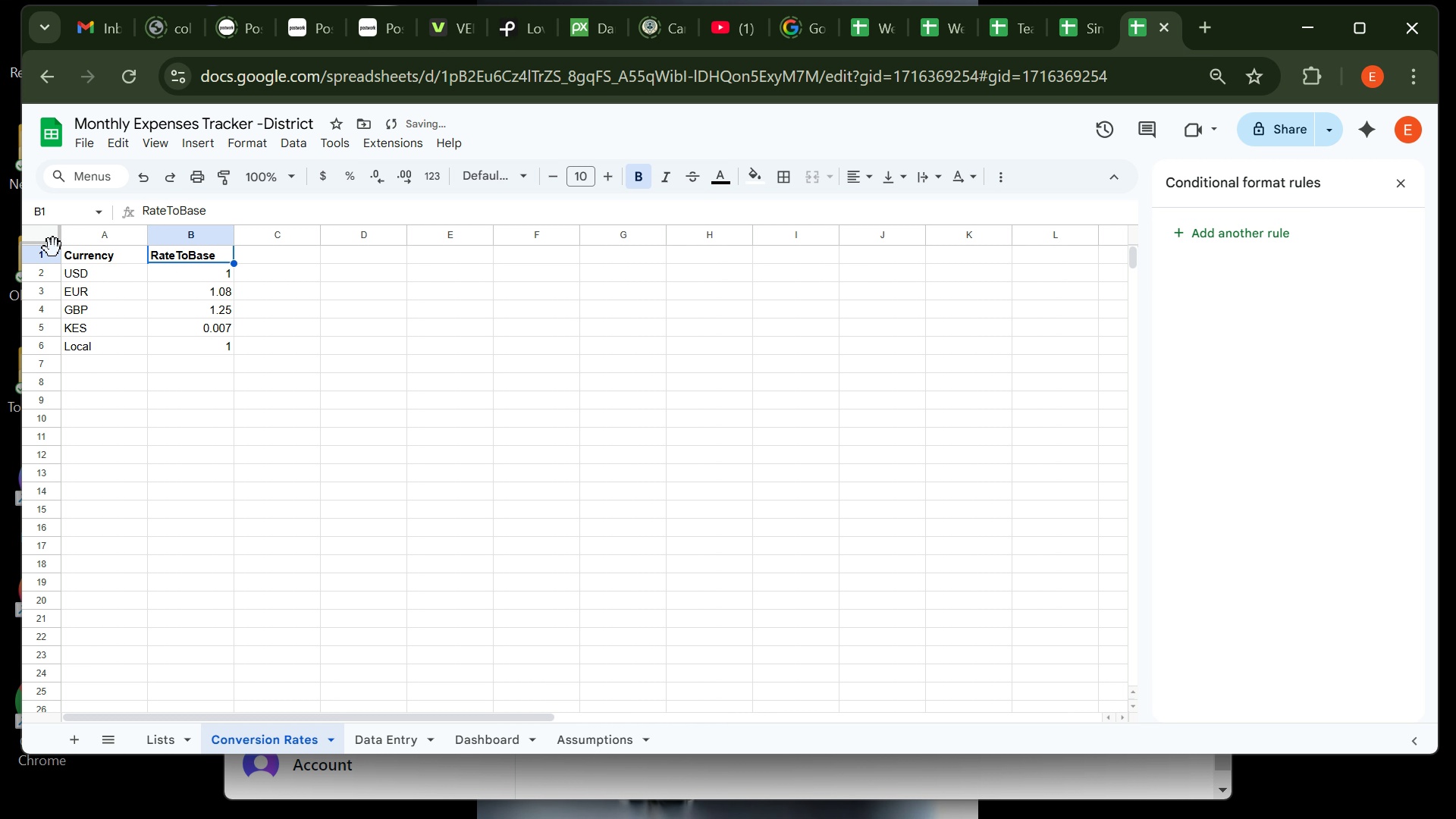 
left_click([49, 245])
 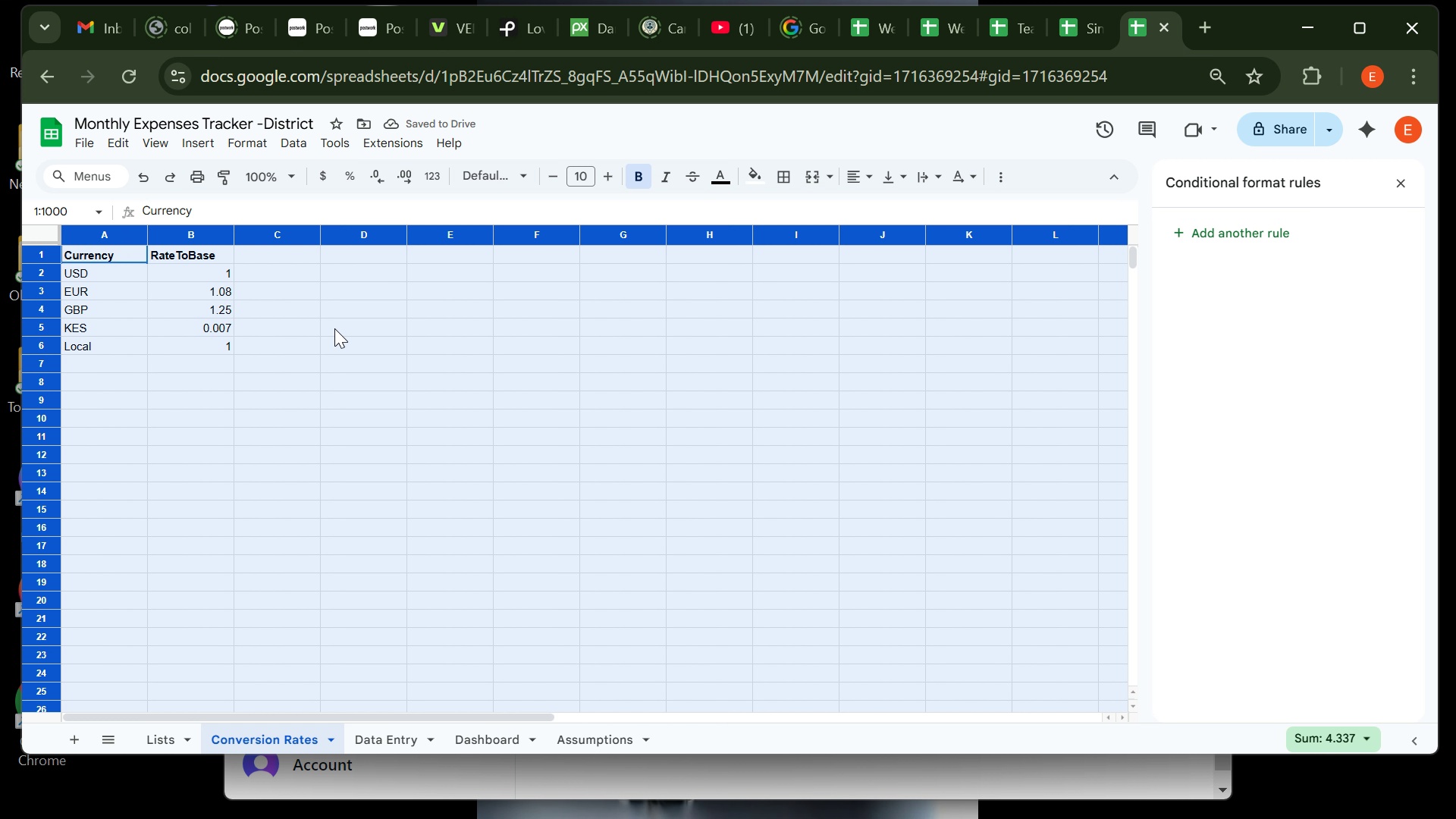 
left_click([334, 328])
 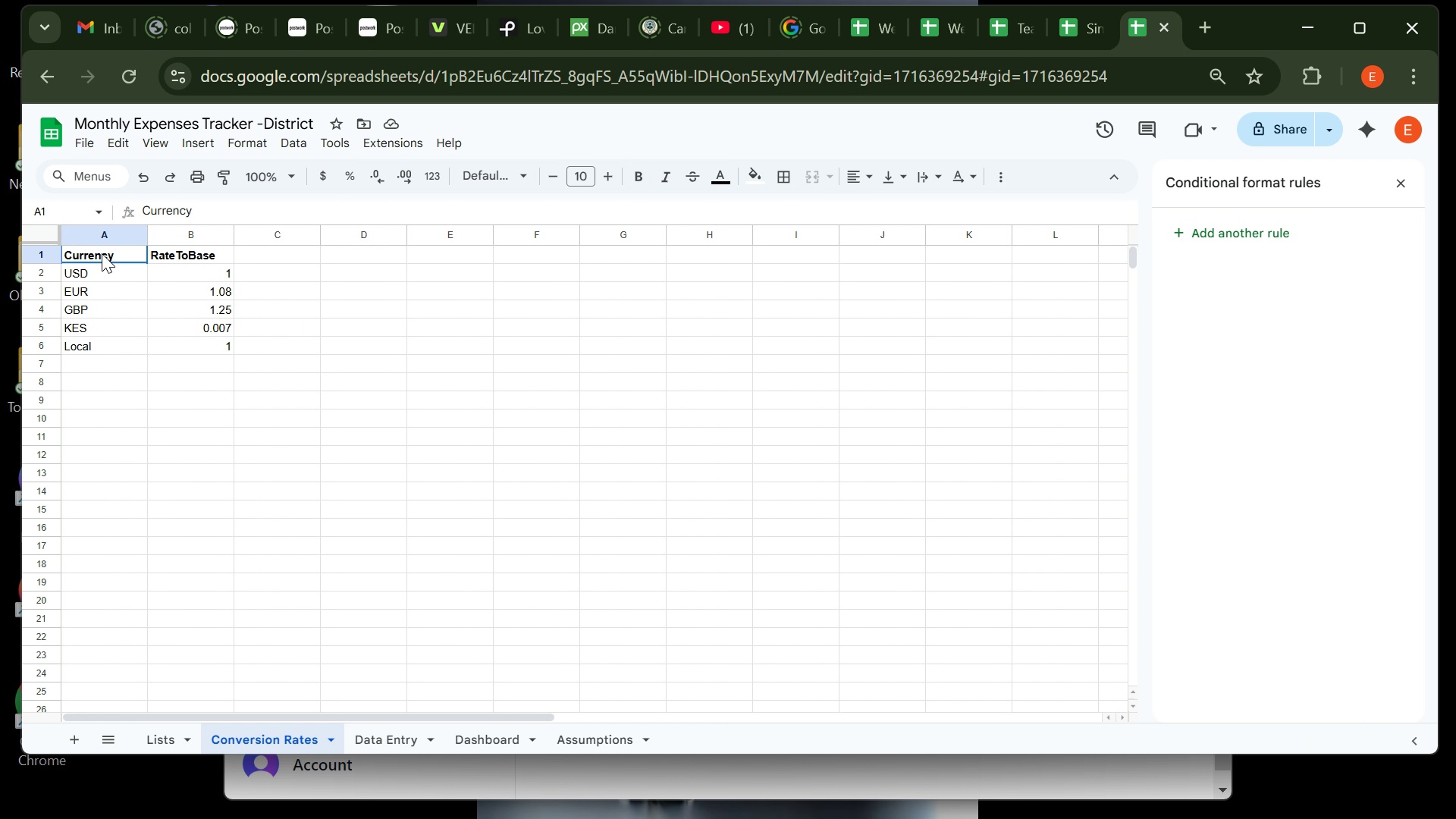 
left_click([102, 253])
 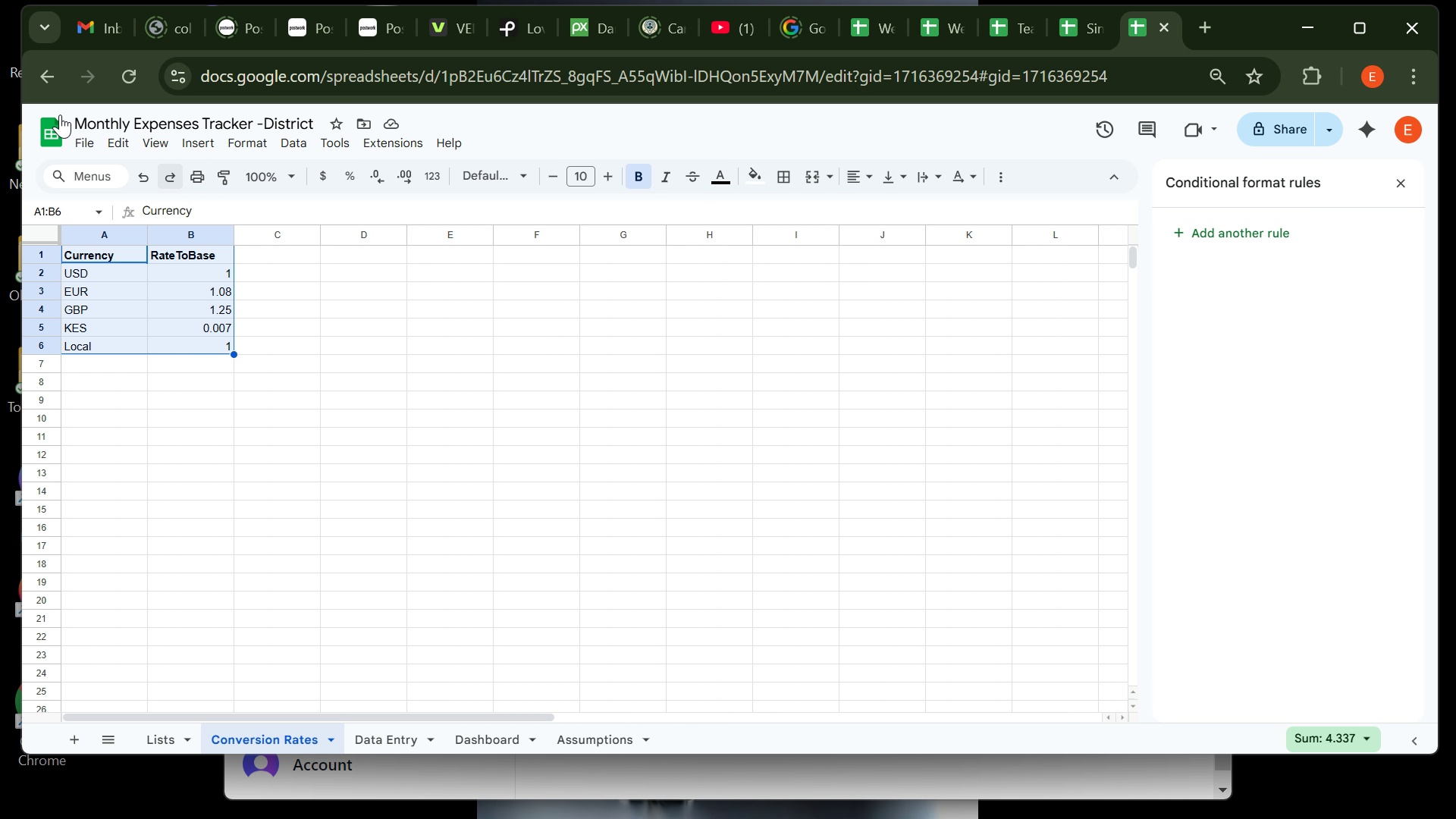 
wait(7.34)
 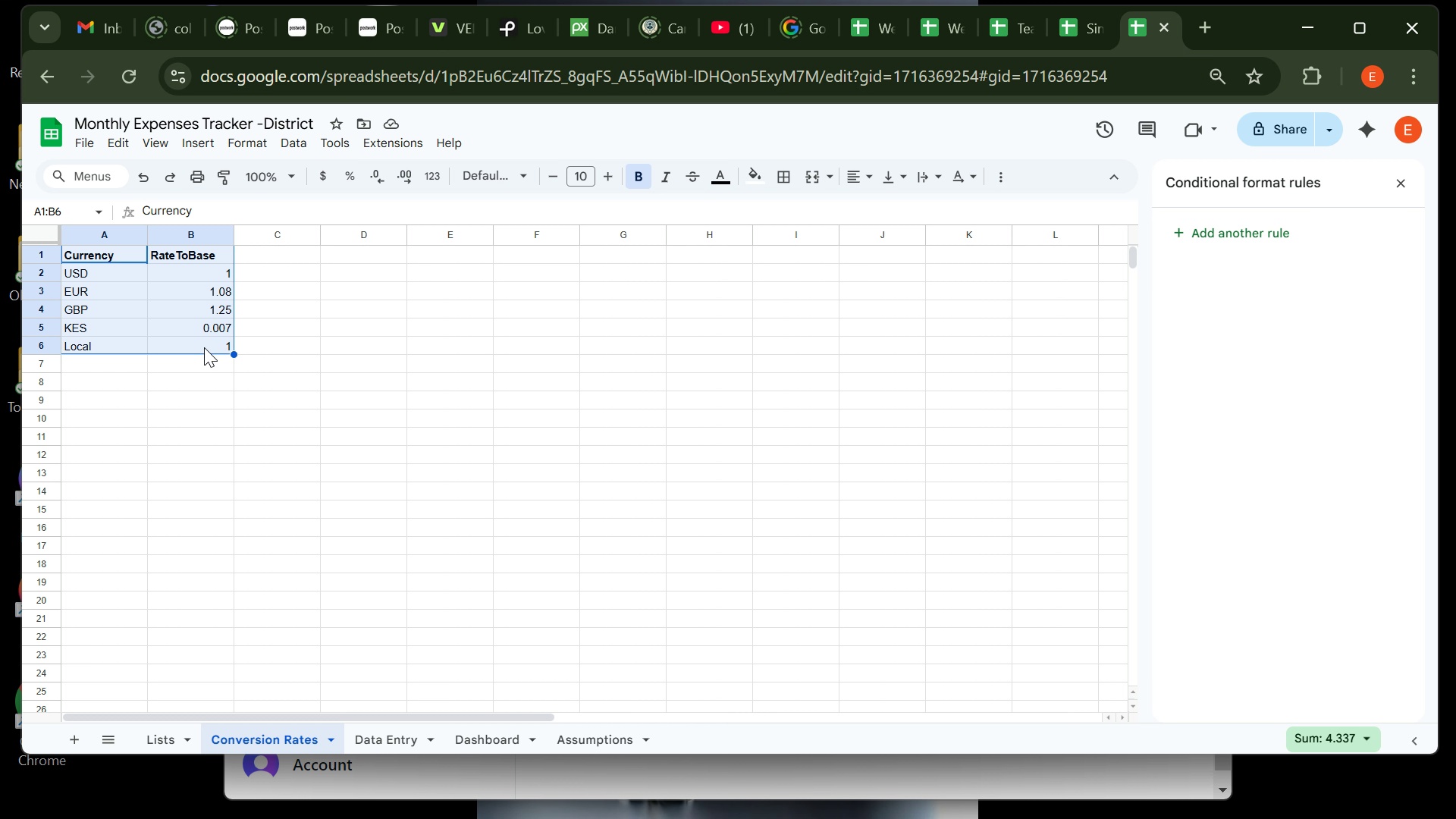 
left_click([239, 146])
 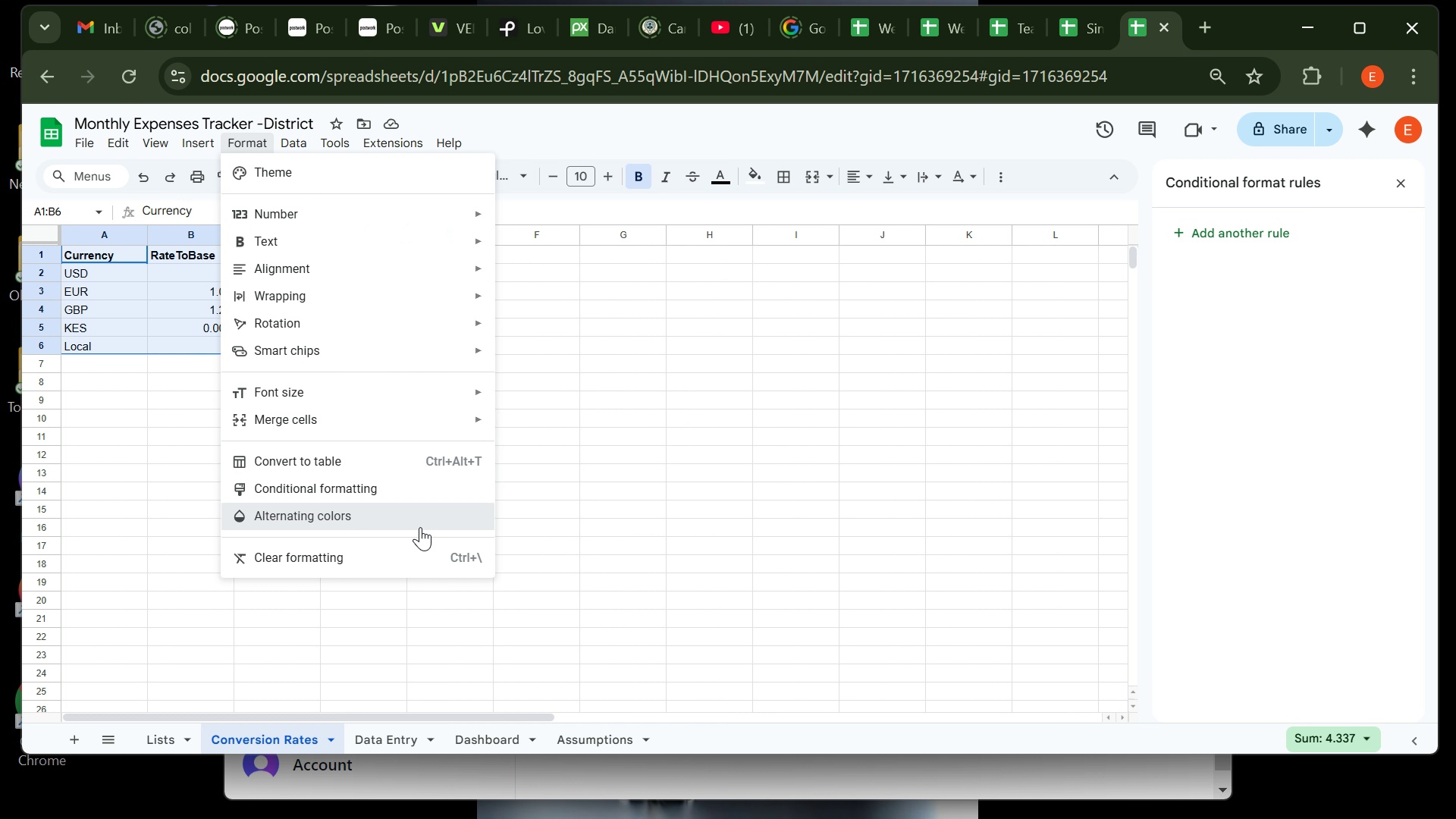 
left_click([420, 527])
 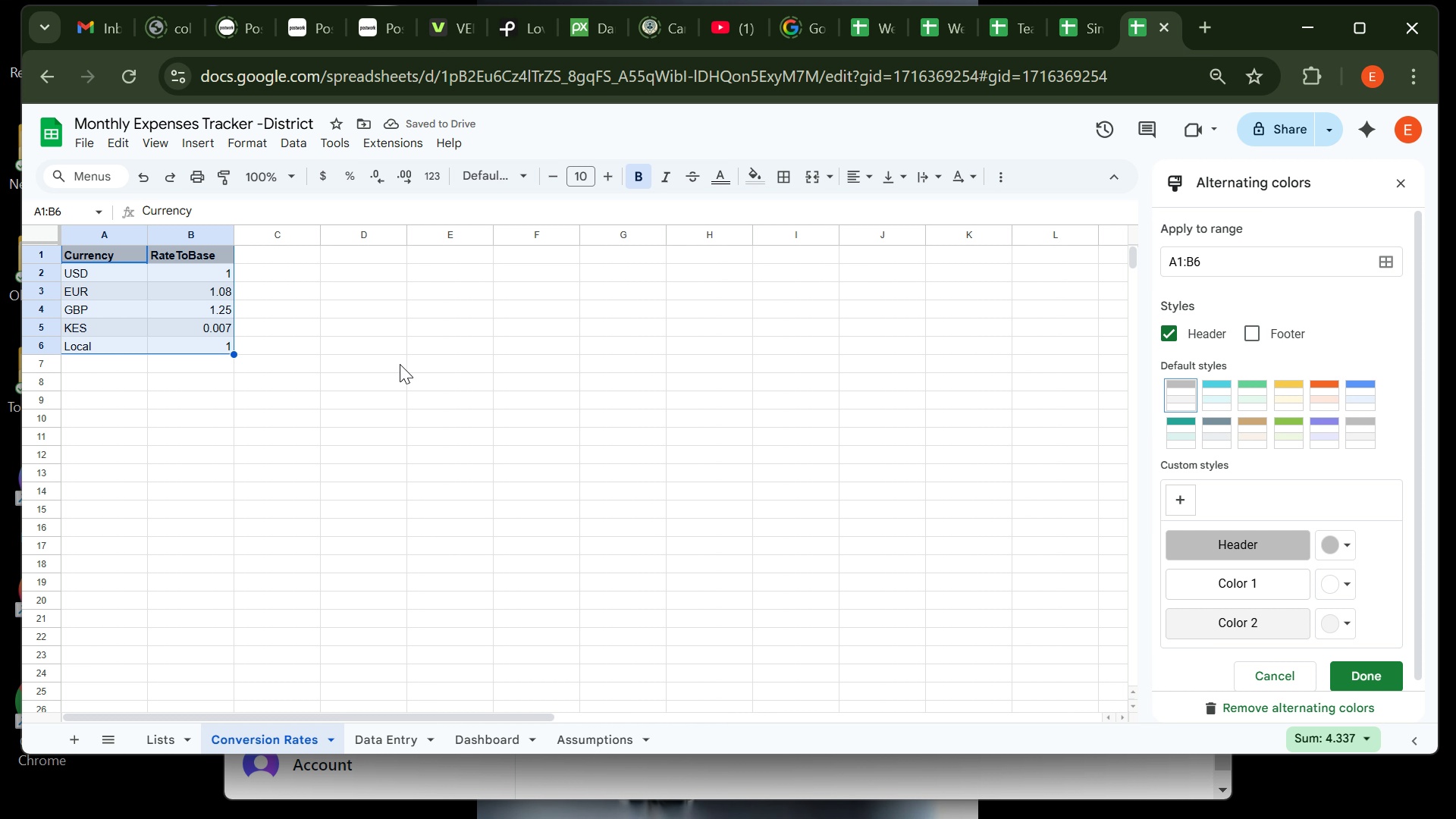 
left_click([397, 363])
 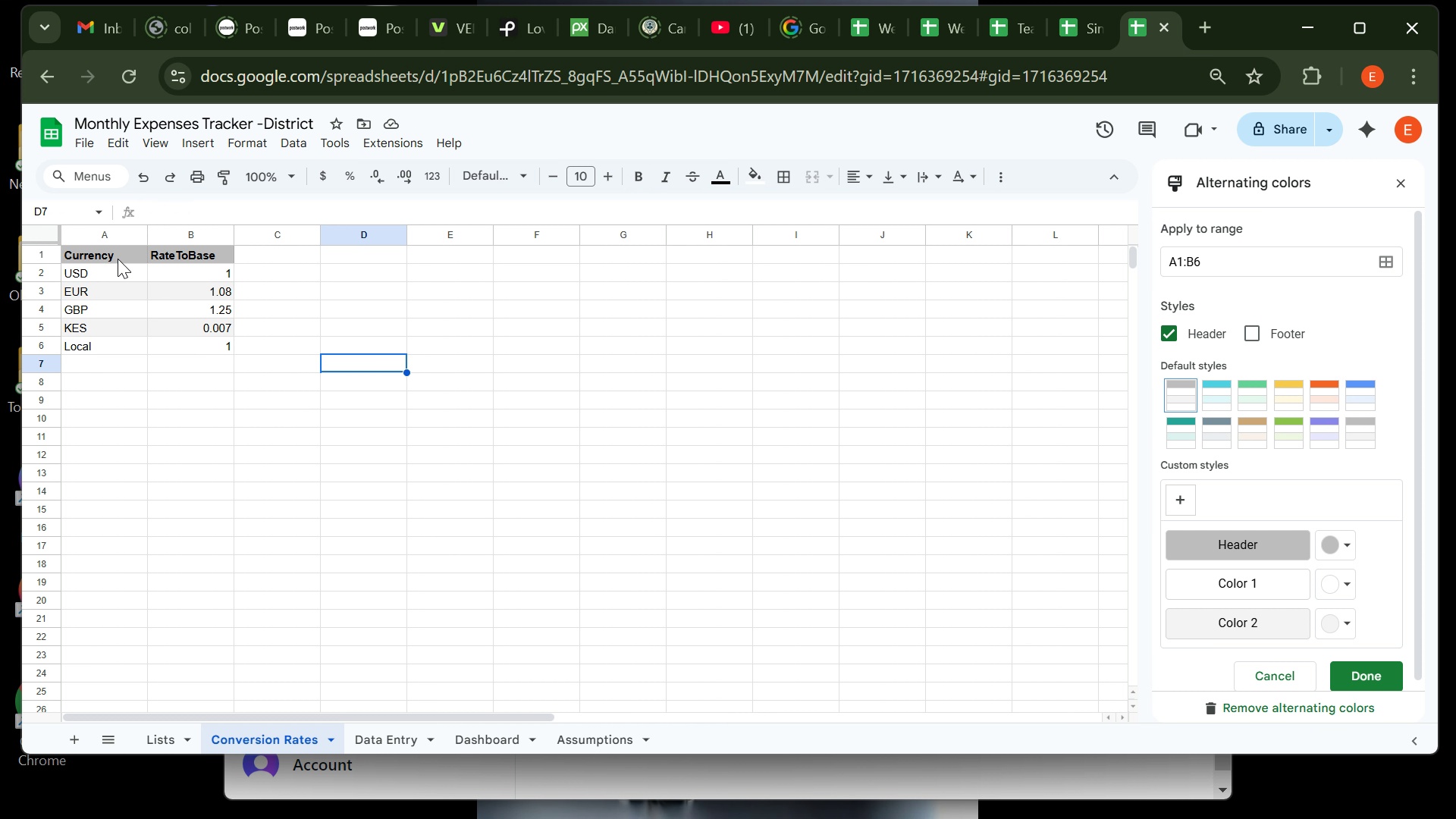 
left_click([117, 258])
 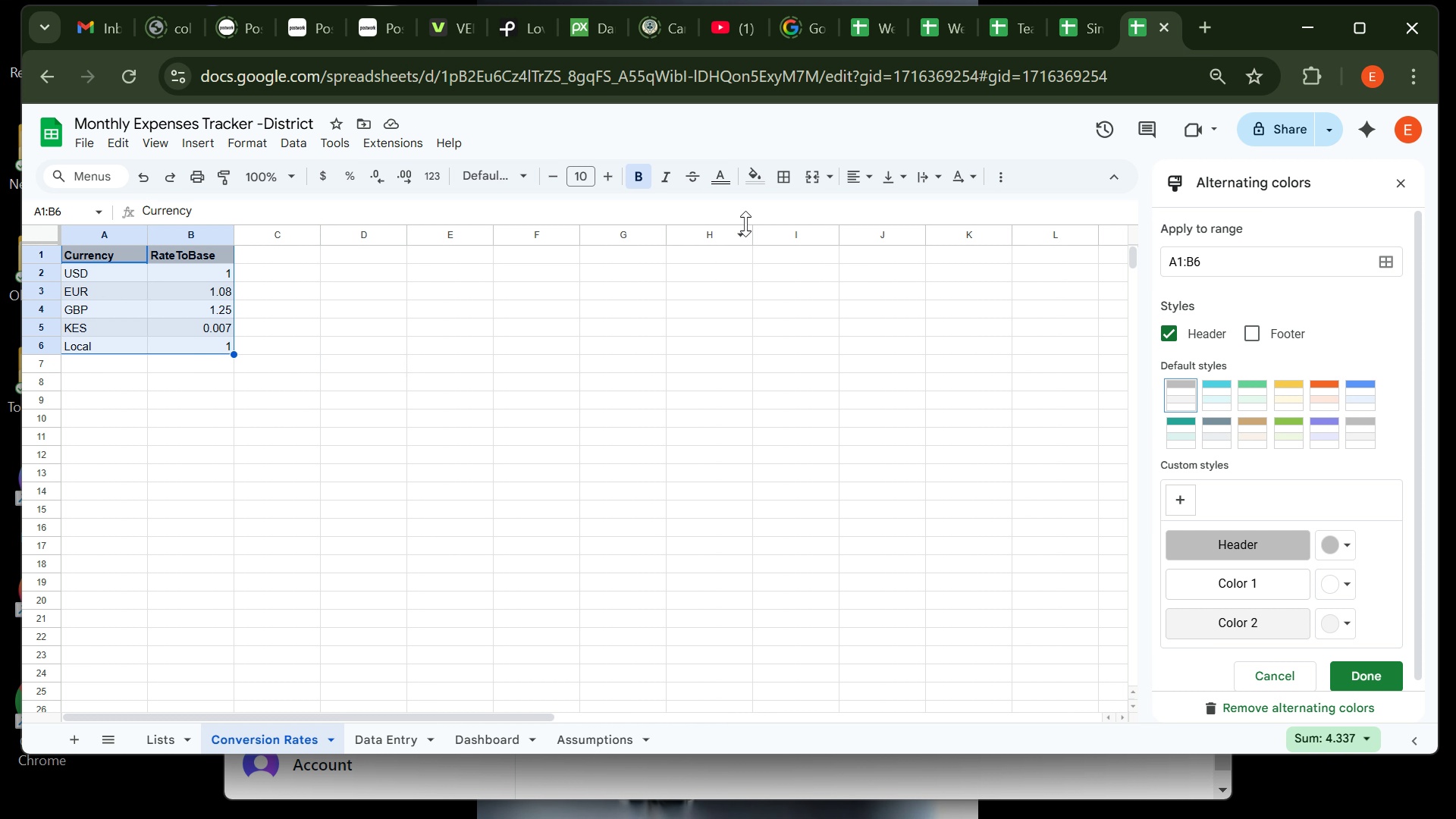 
left_click([787, 184])
 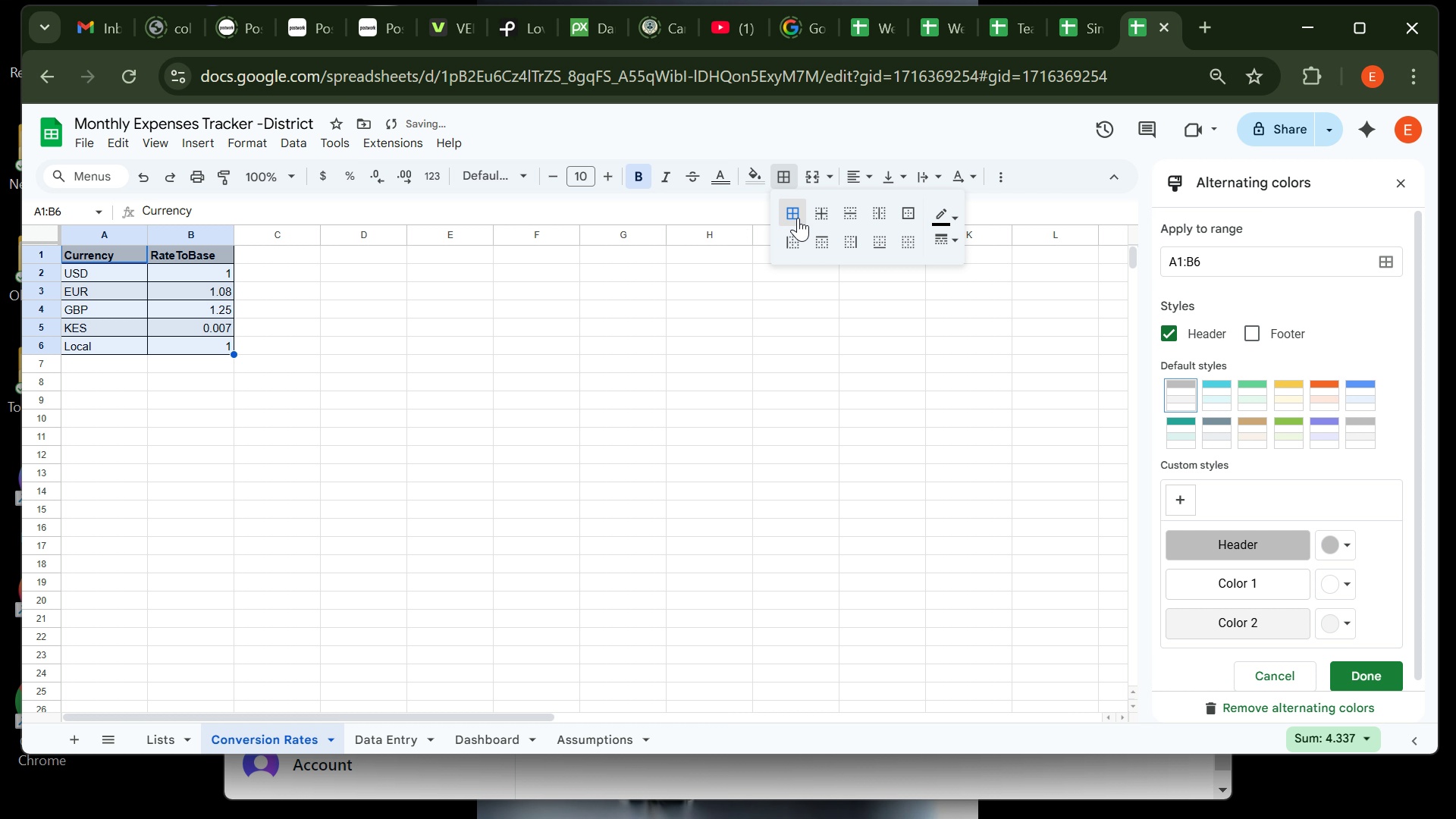 
left_click([798, 218])
 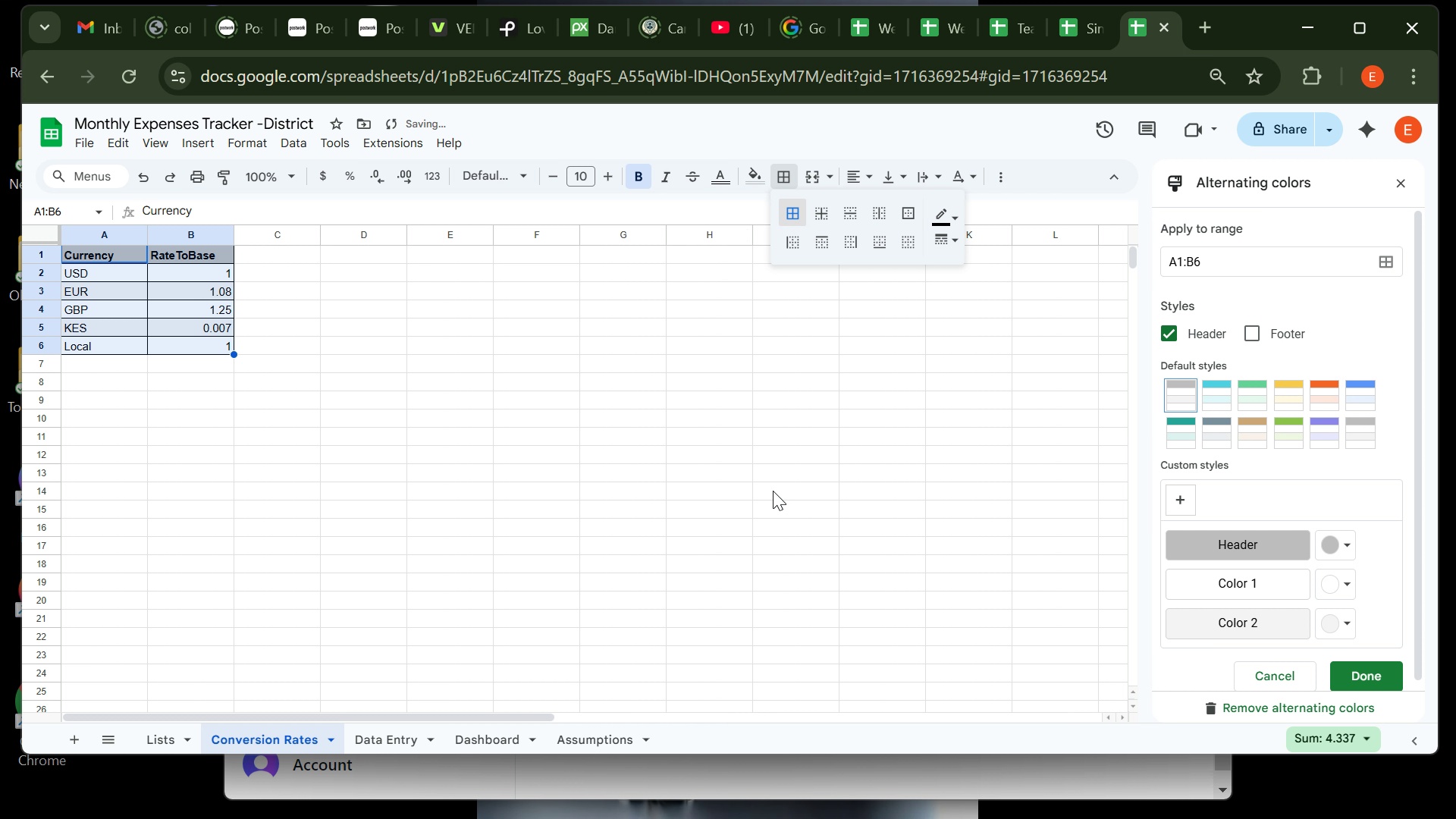 
left_click([782, 487])
 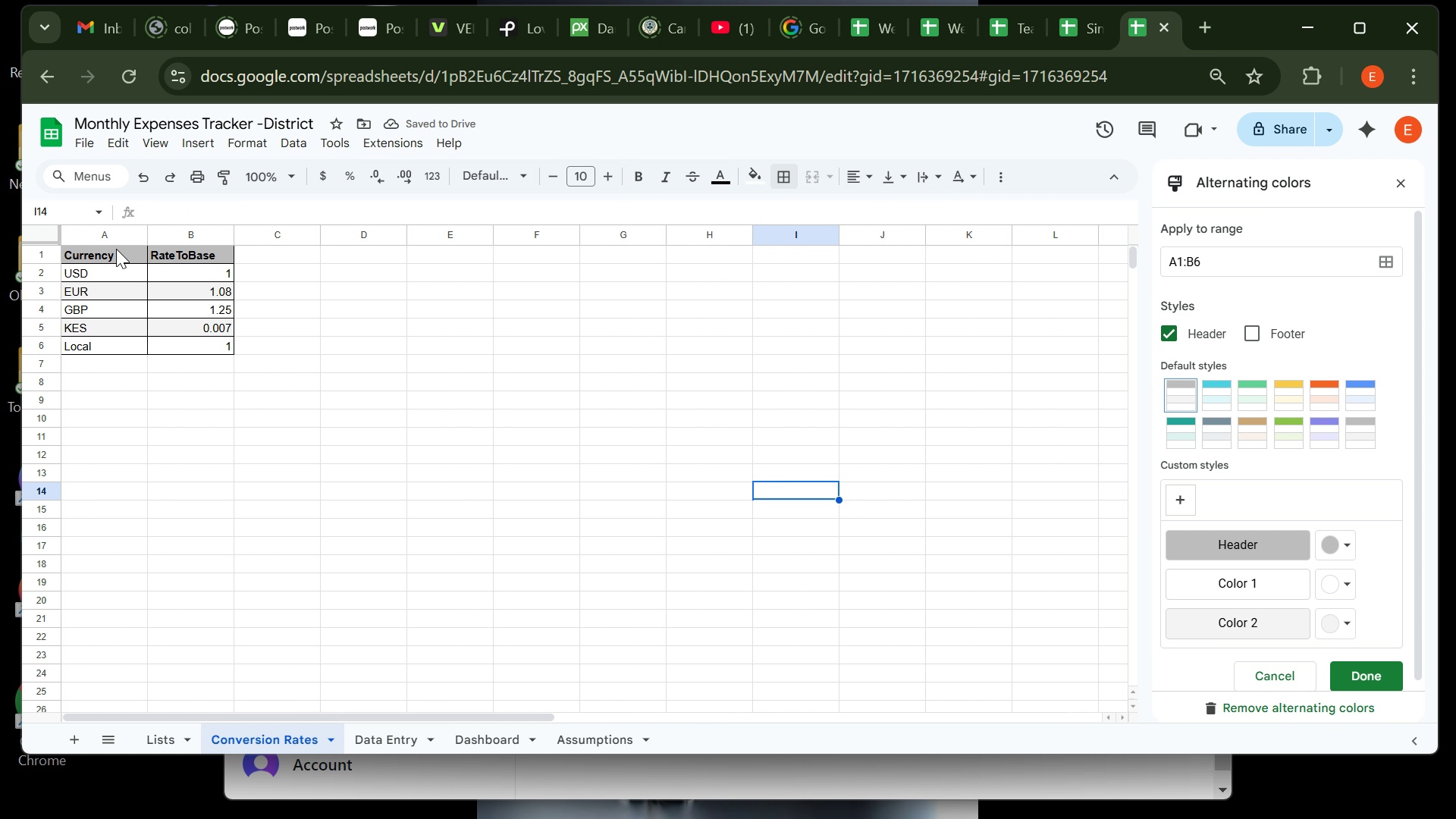 
left_click([116, 248])
 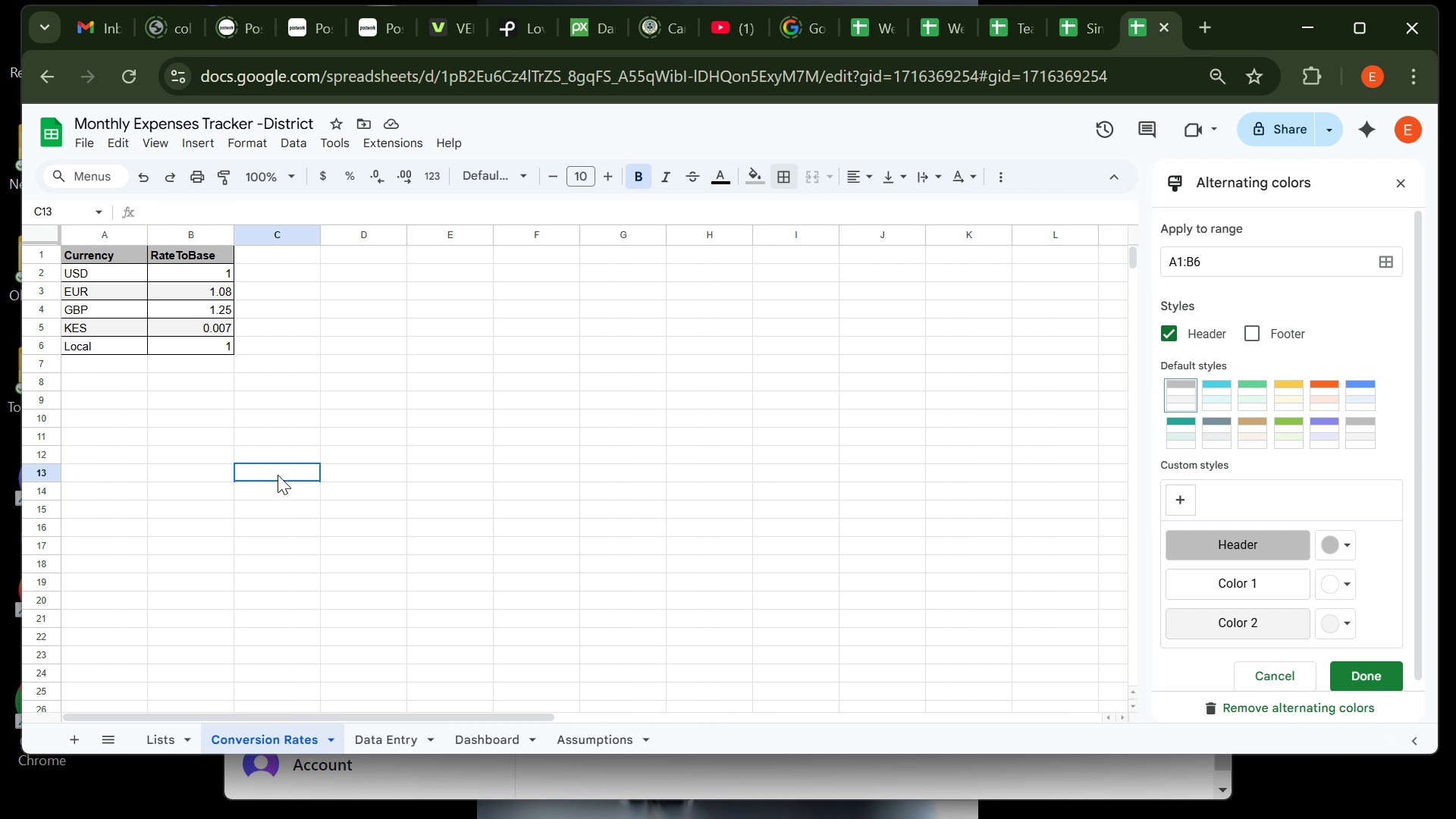 
left_click([278, 475])
 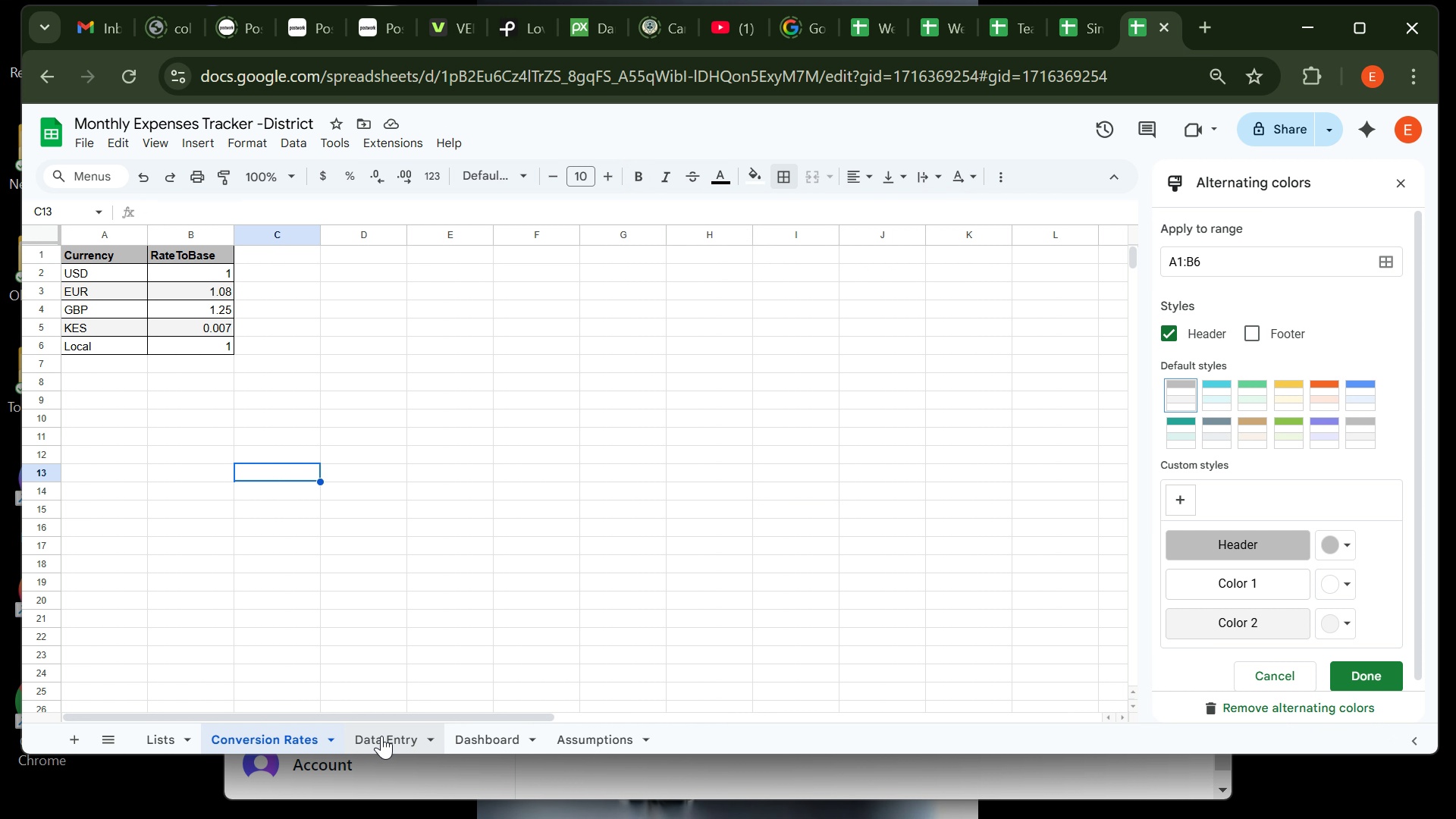 
left_click([383, 736])
 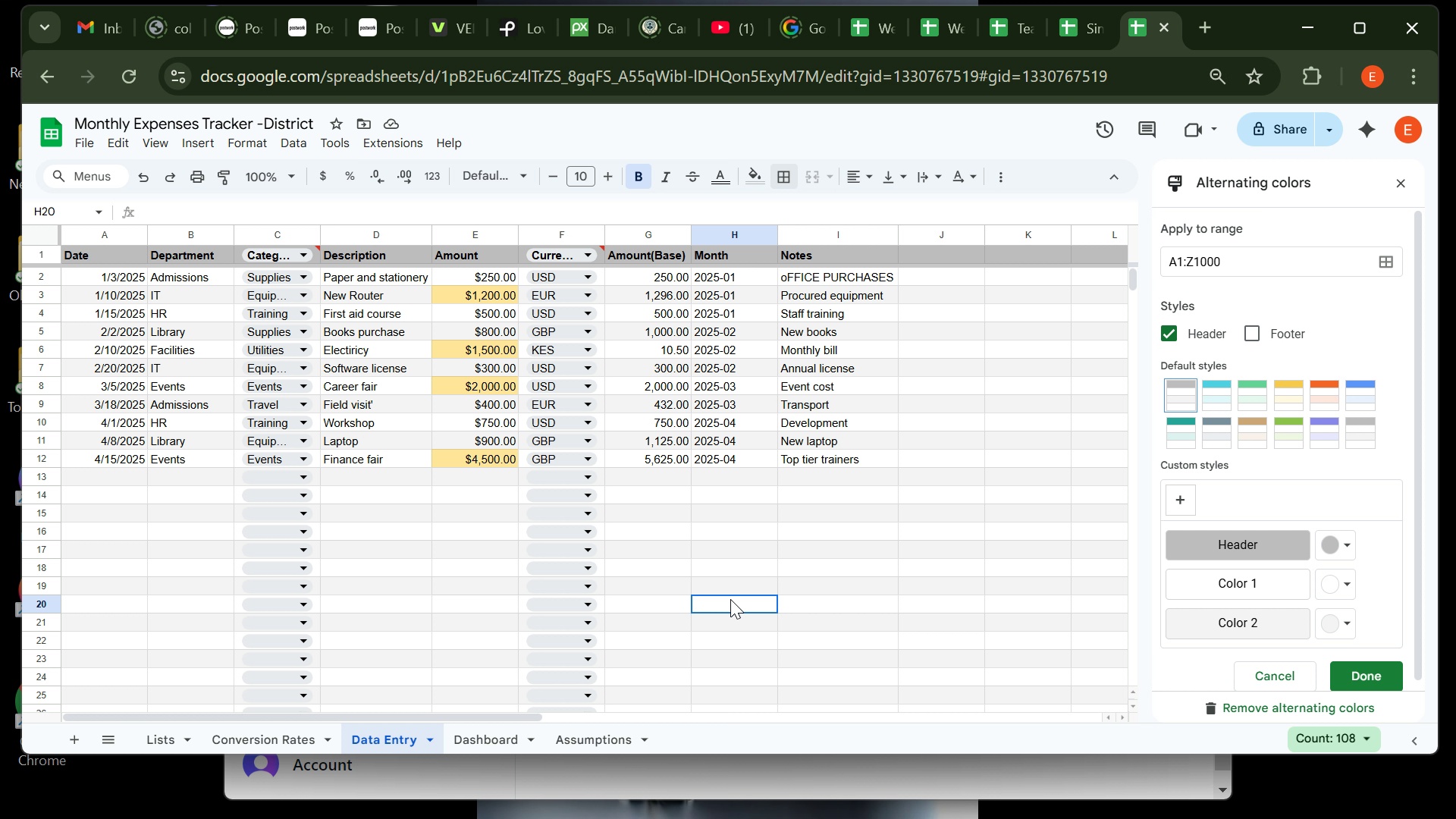 
left_click([730, 599])
 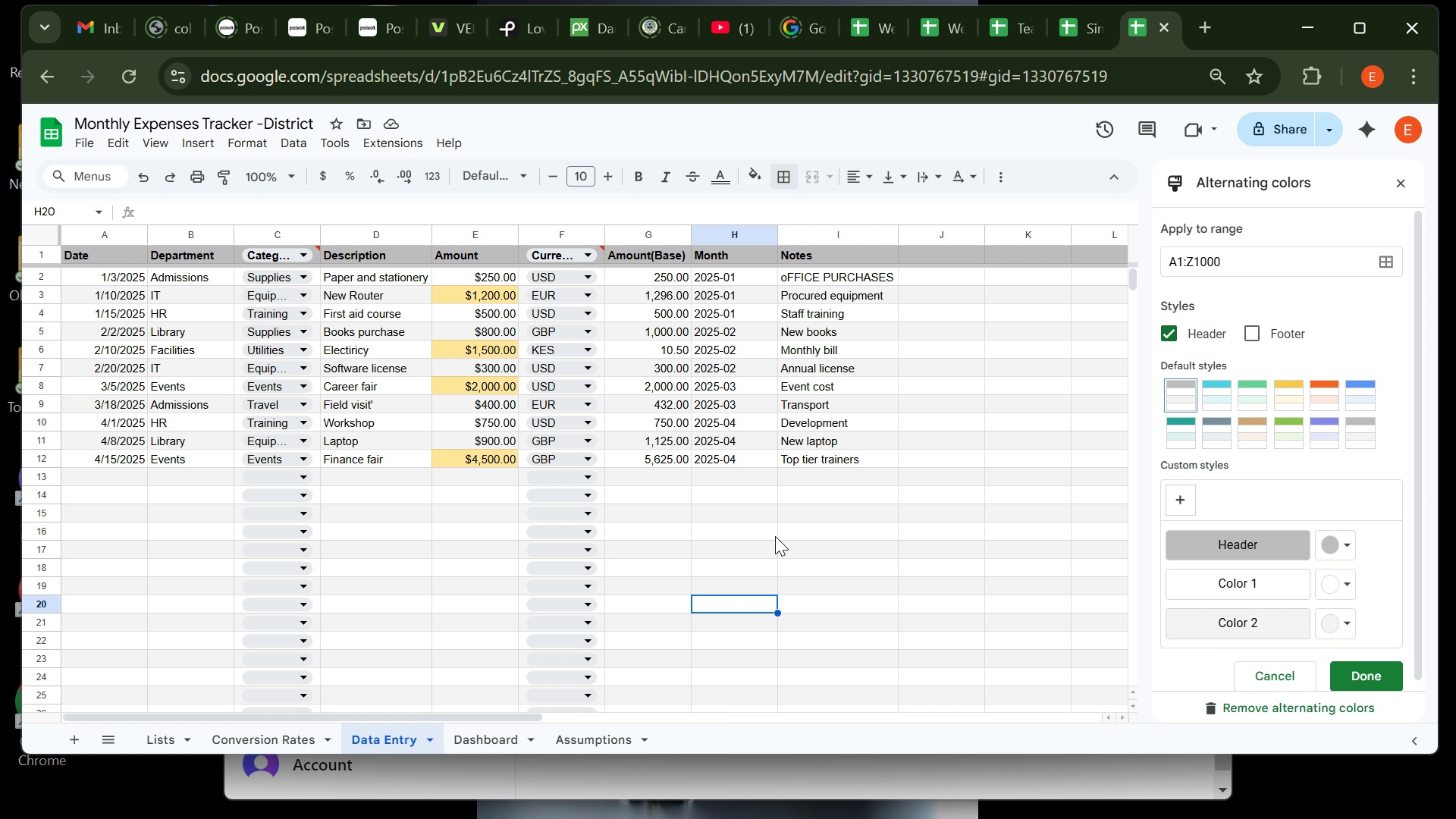 
wait(24.63)
 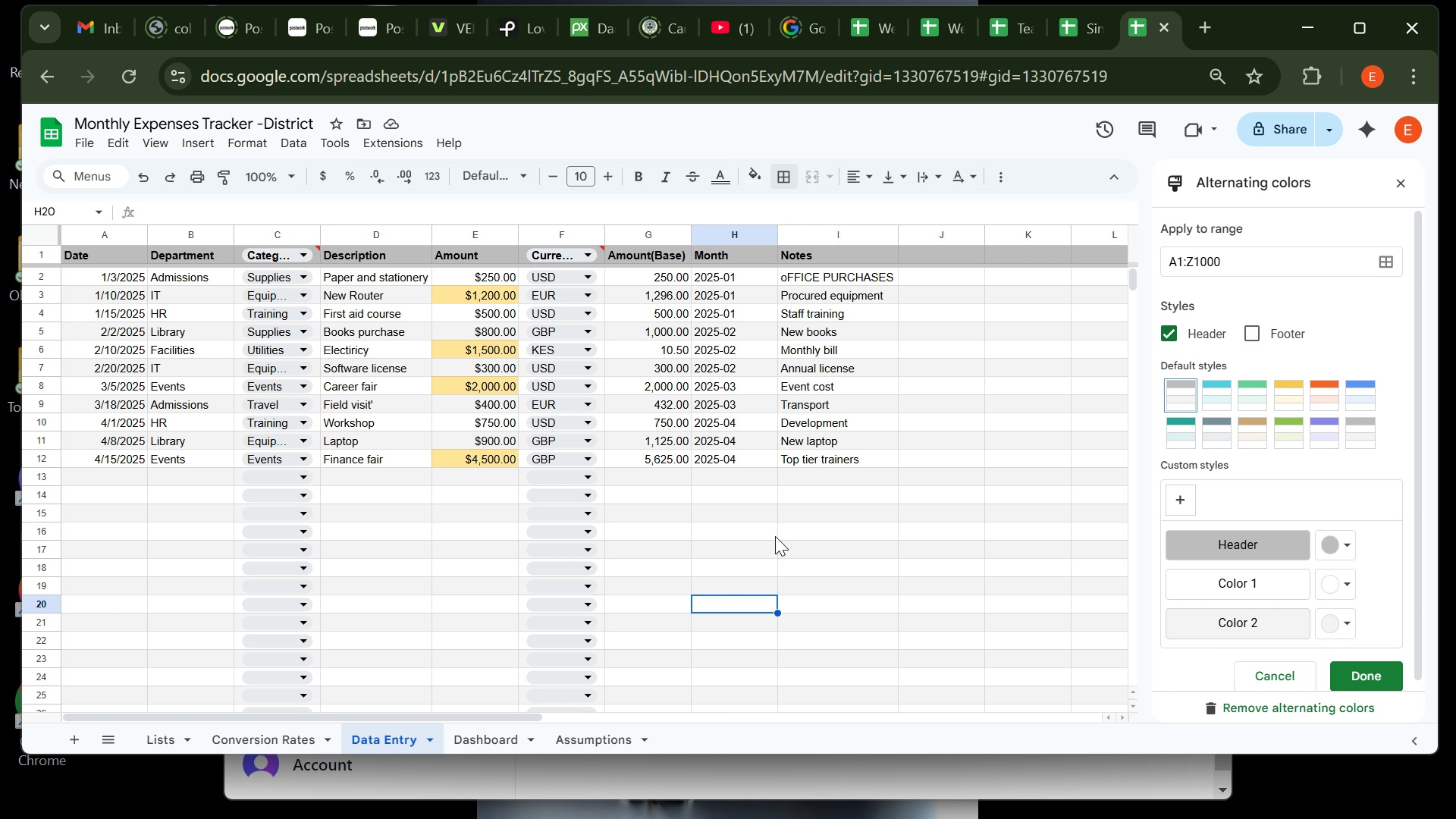 
left_click([485, 728])
 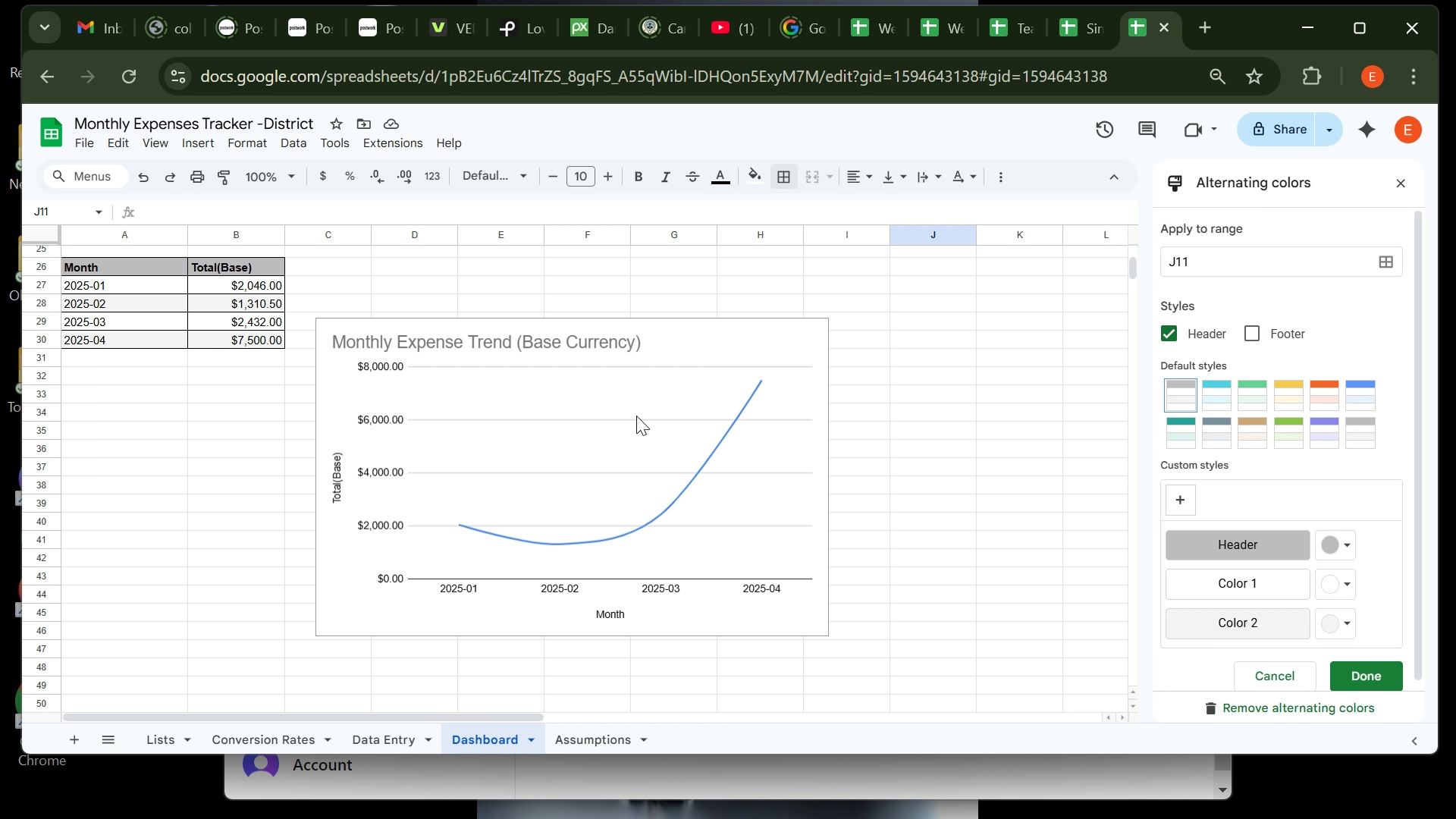 
wait(48.15)
 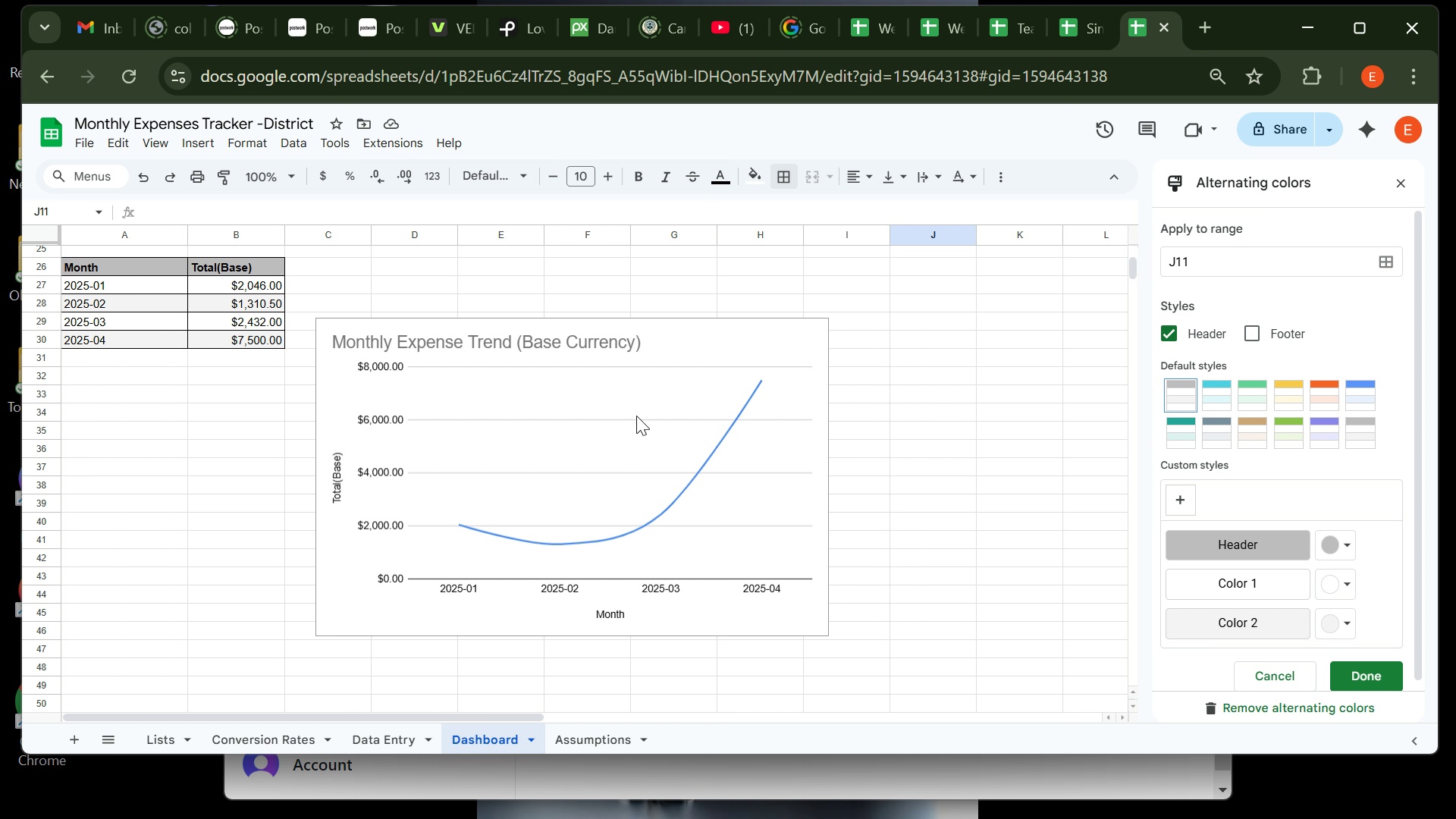 
left_click([310, 275])
 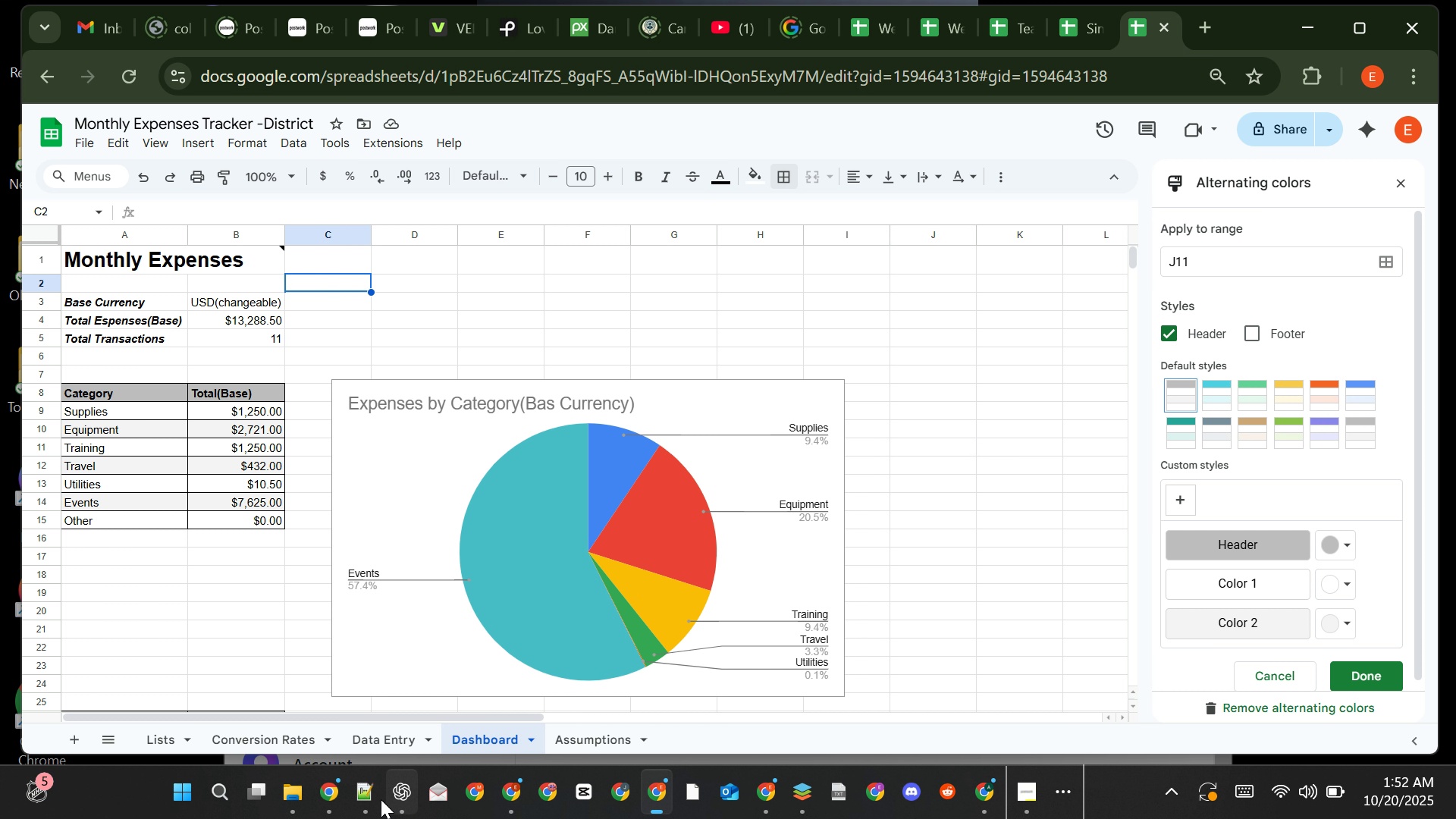 
left_click([369, 799])
 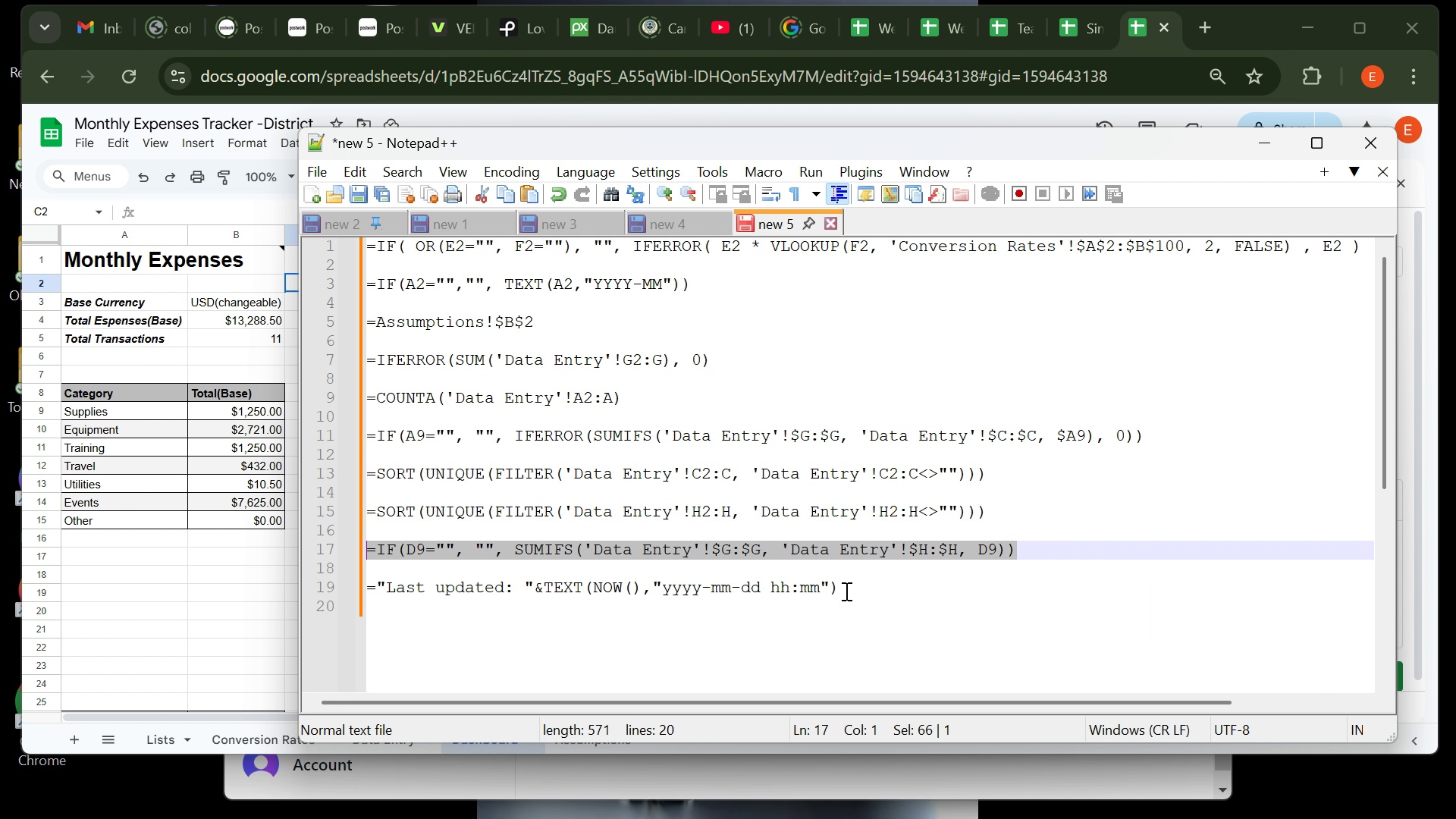 
left_click([845, 591])
 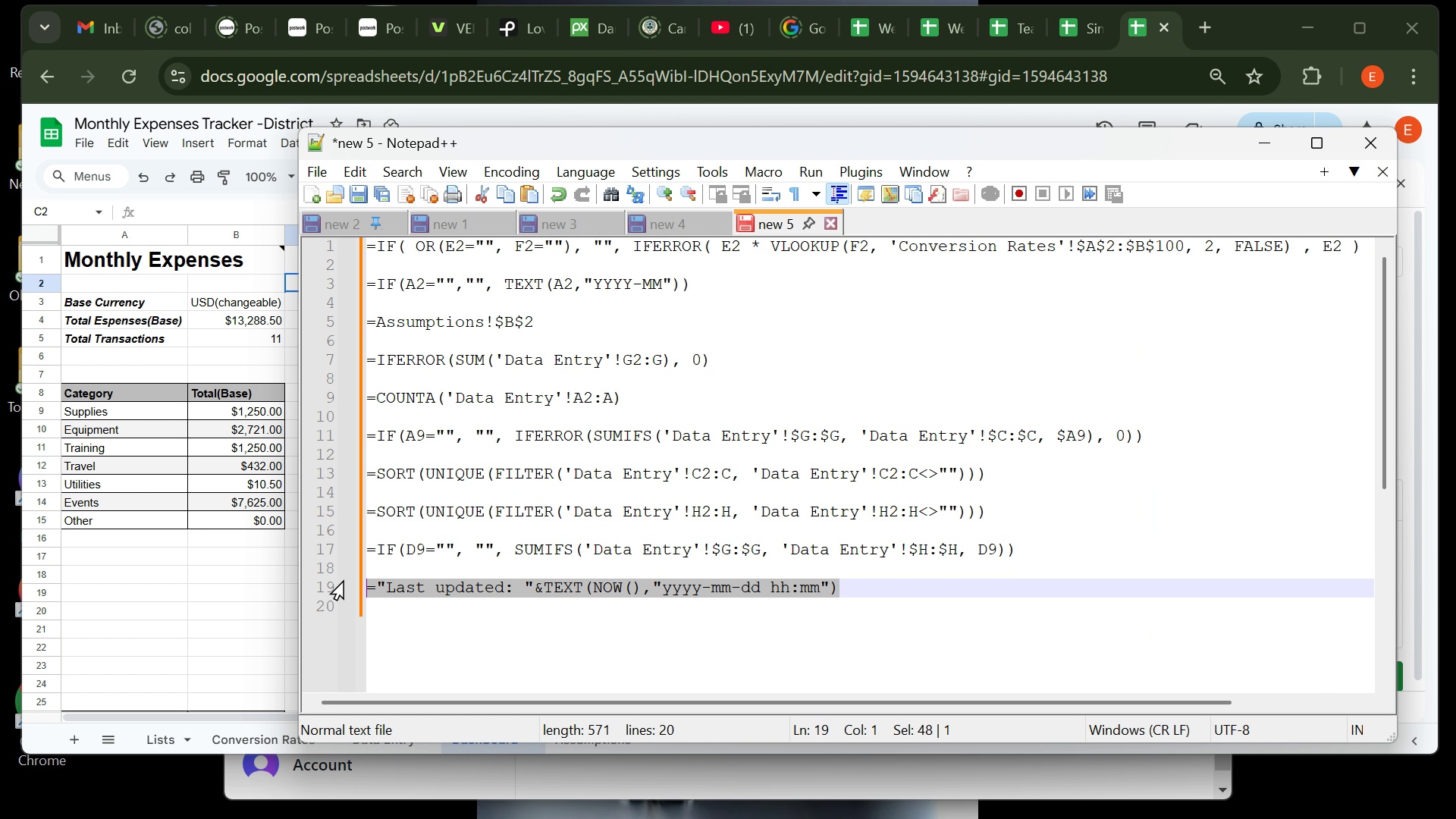 
key(Control+C)
 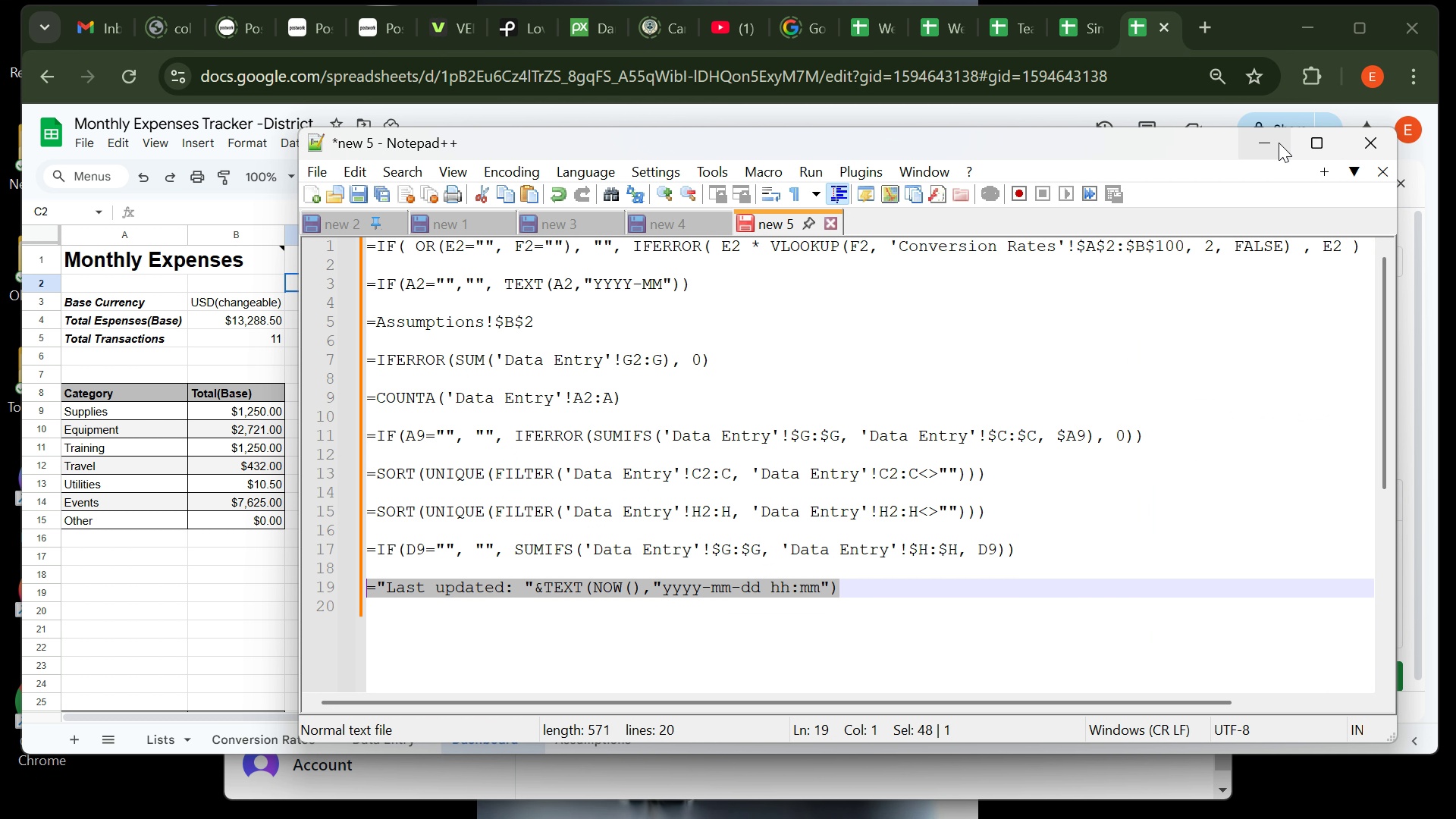 
left_click([1278, 142])
 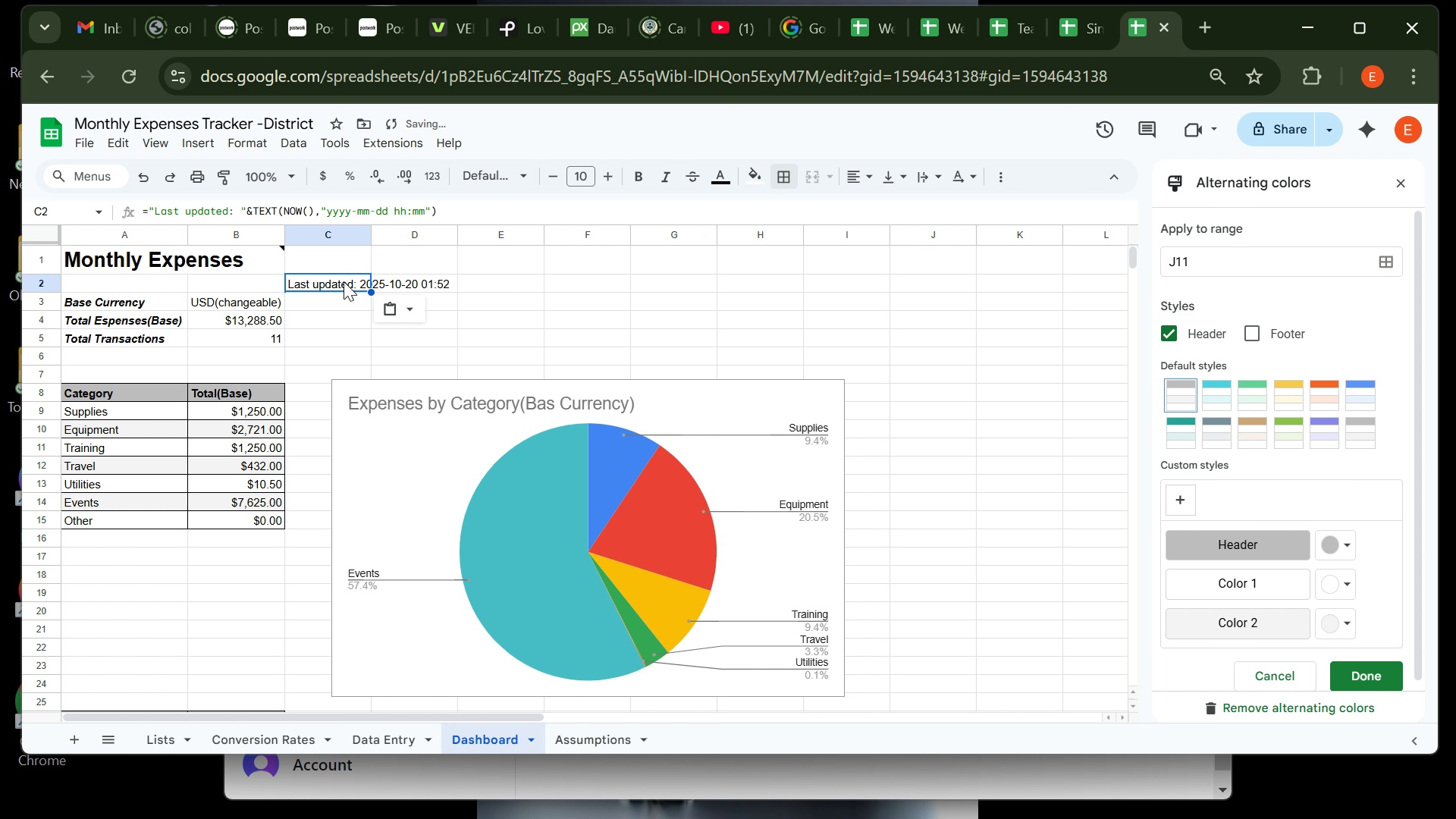 
key(Control+V)
 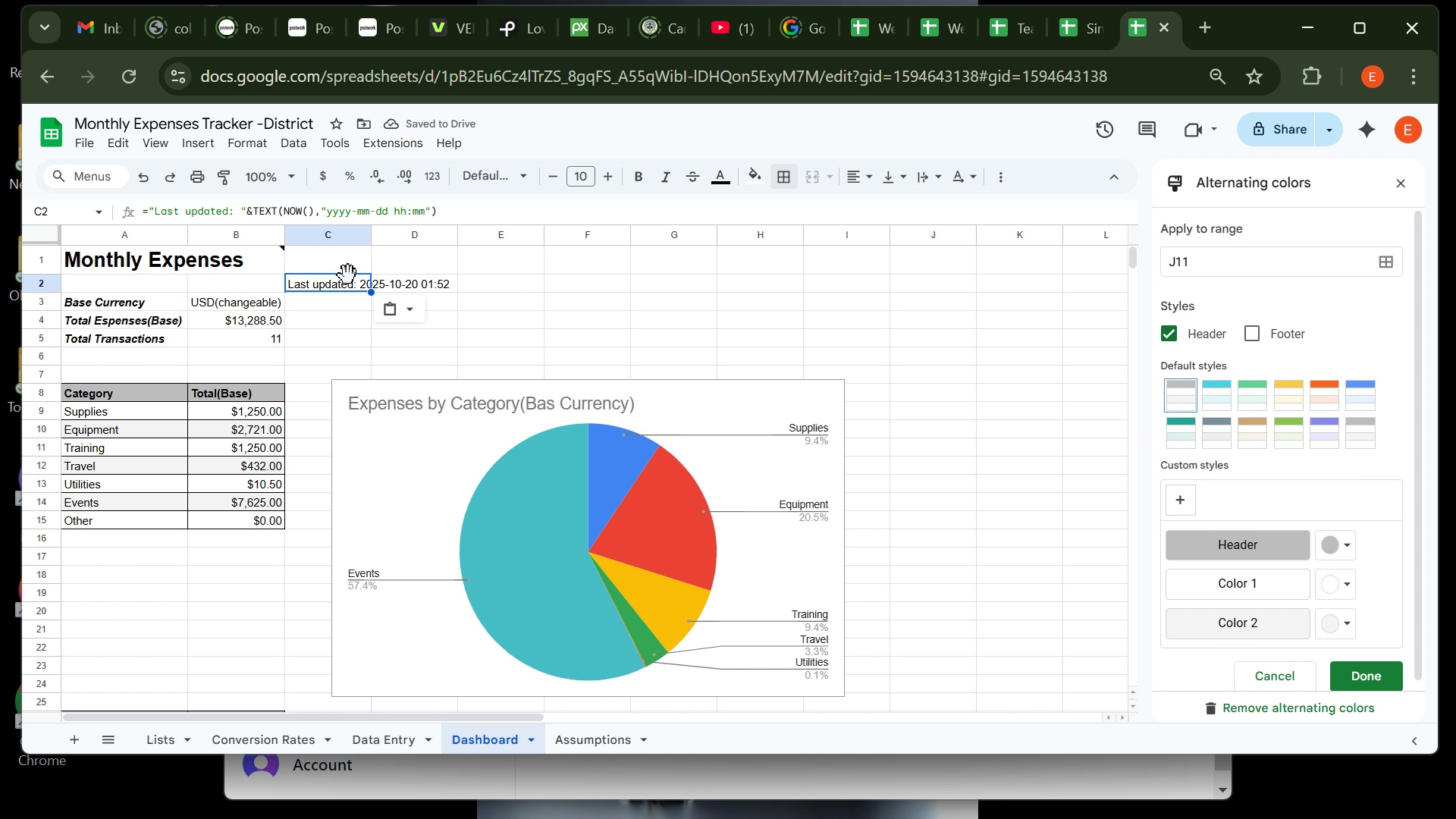 
wait(6.67)
 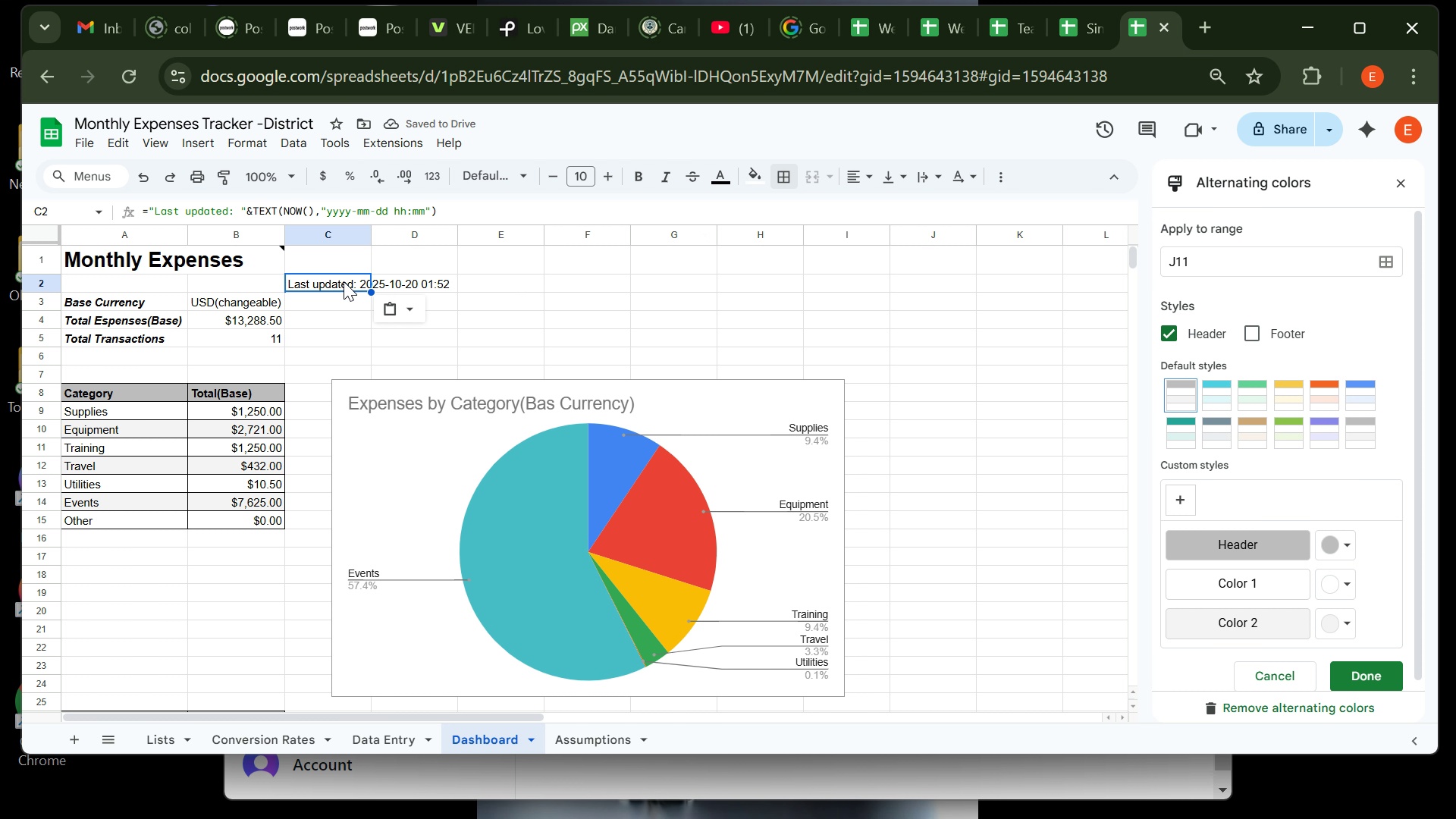 
left_click([489, 285])
 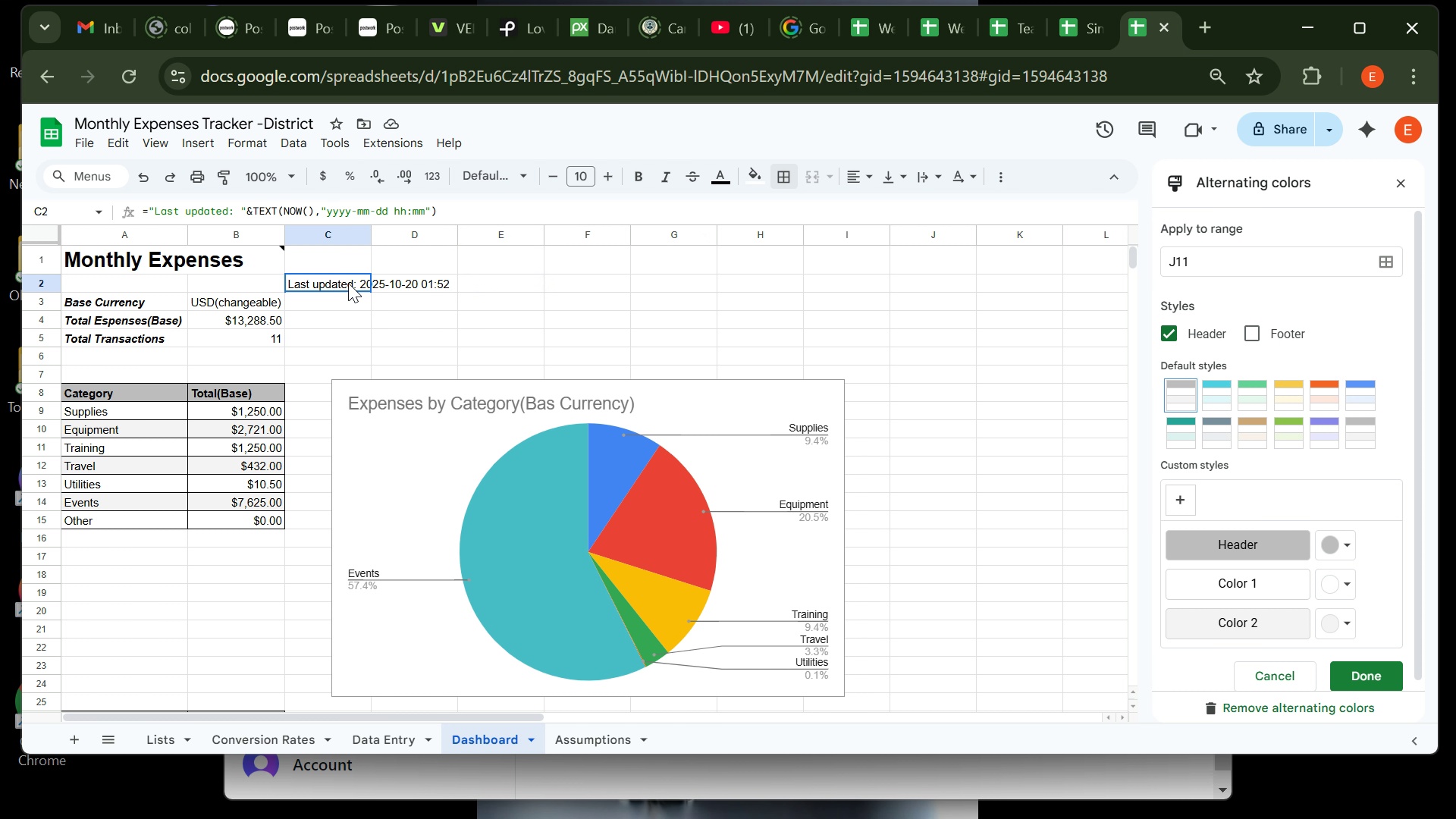 
left_click([348, 283])
 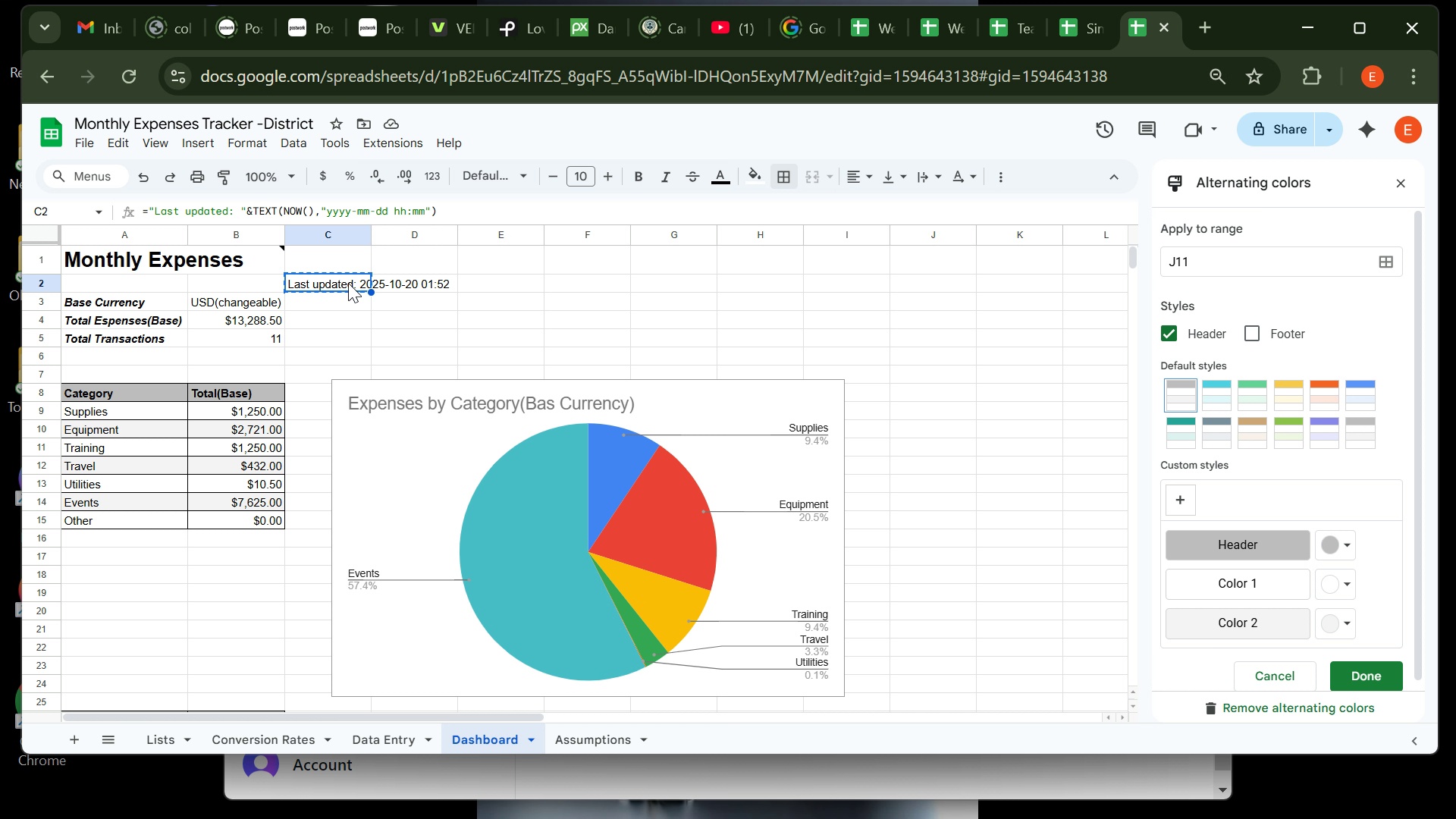 
key(Control+X)
 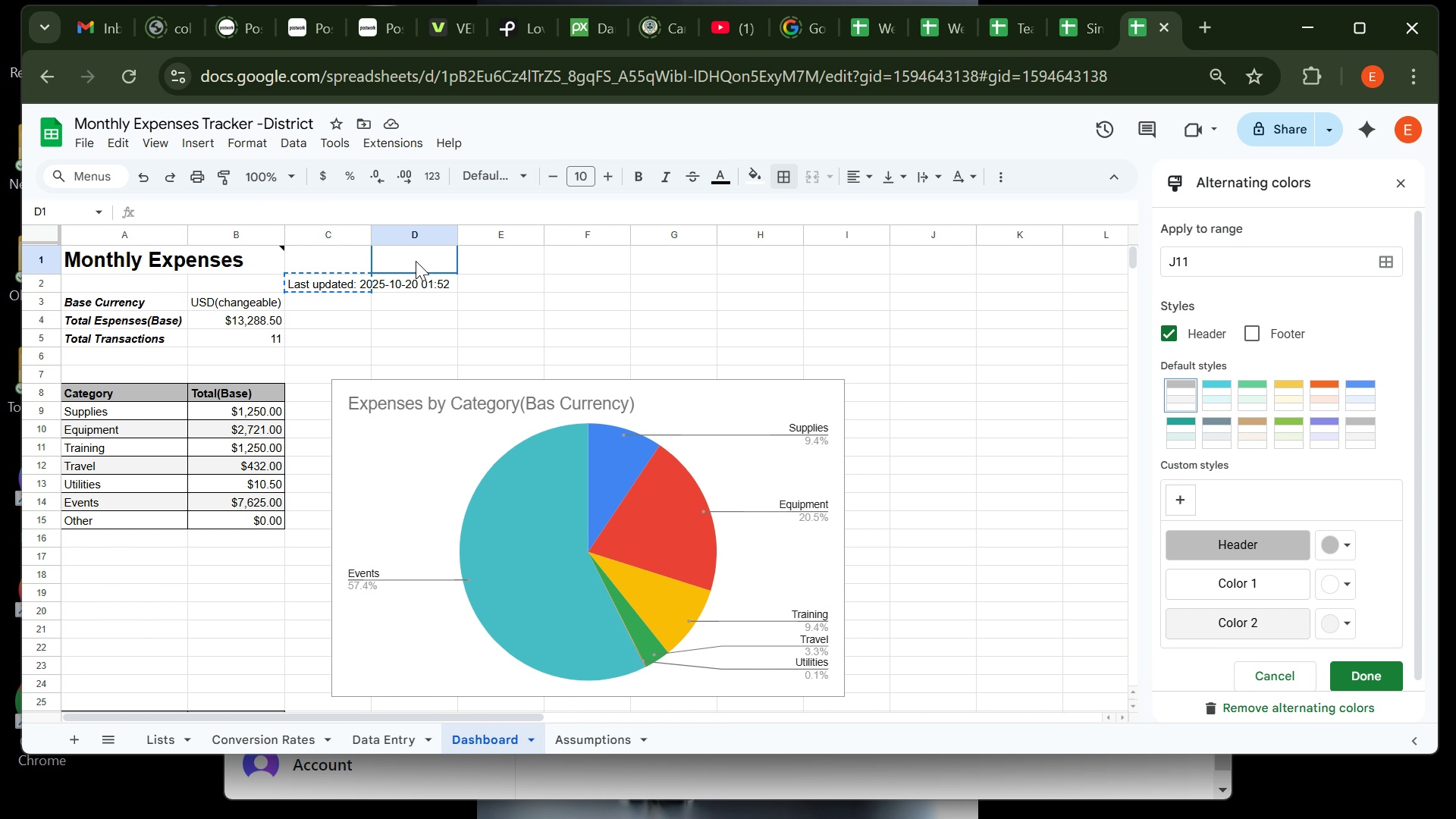 
left_click([416, 261])
 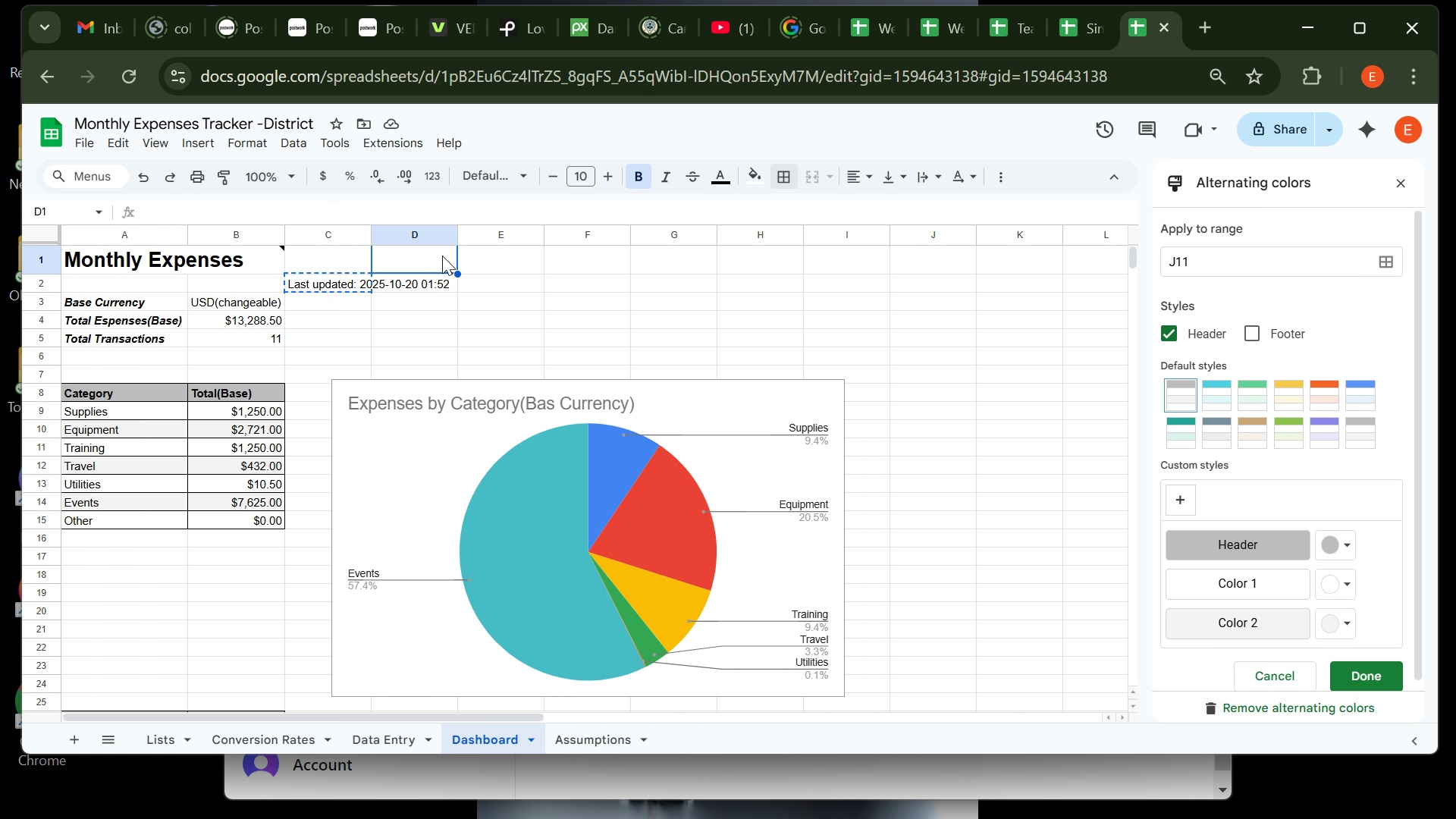 
wait(6.02)
 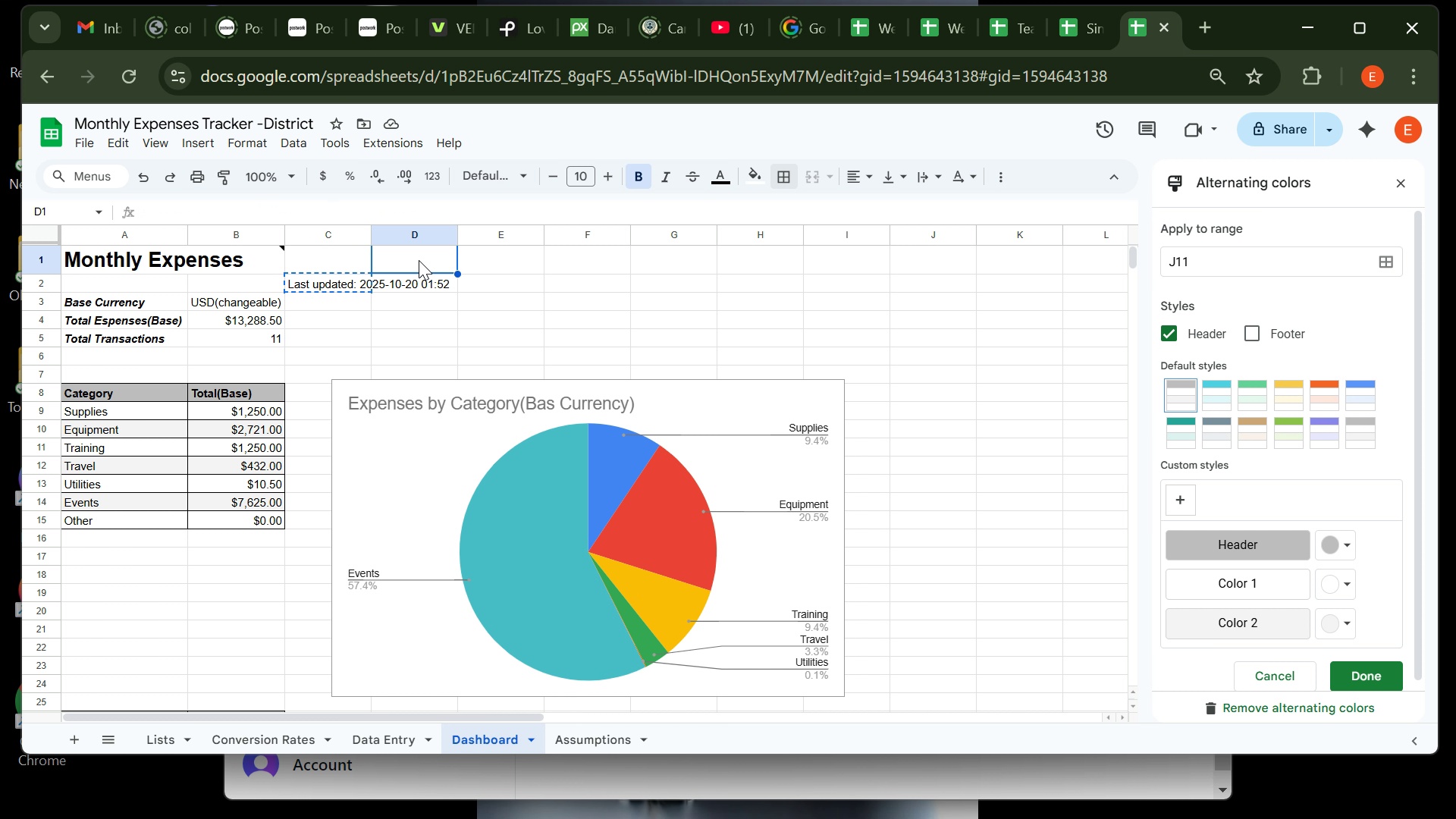 
key(Control+V)
 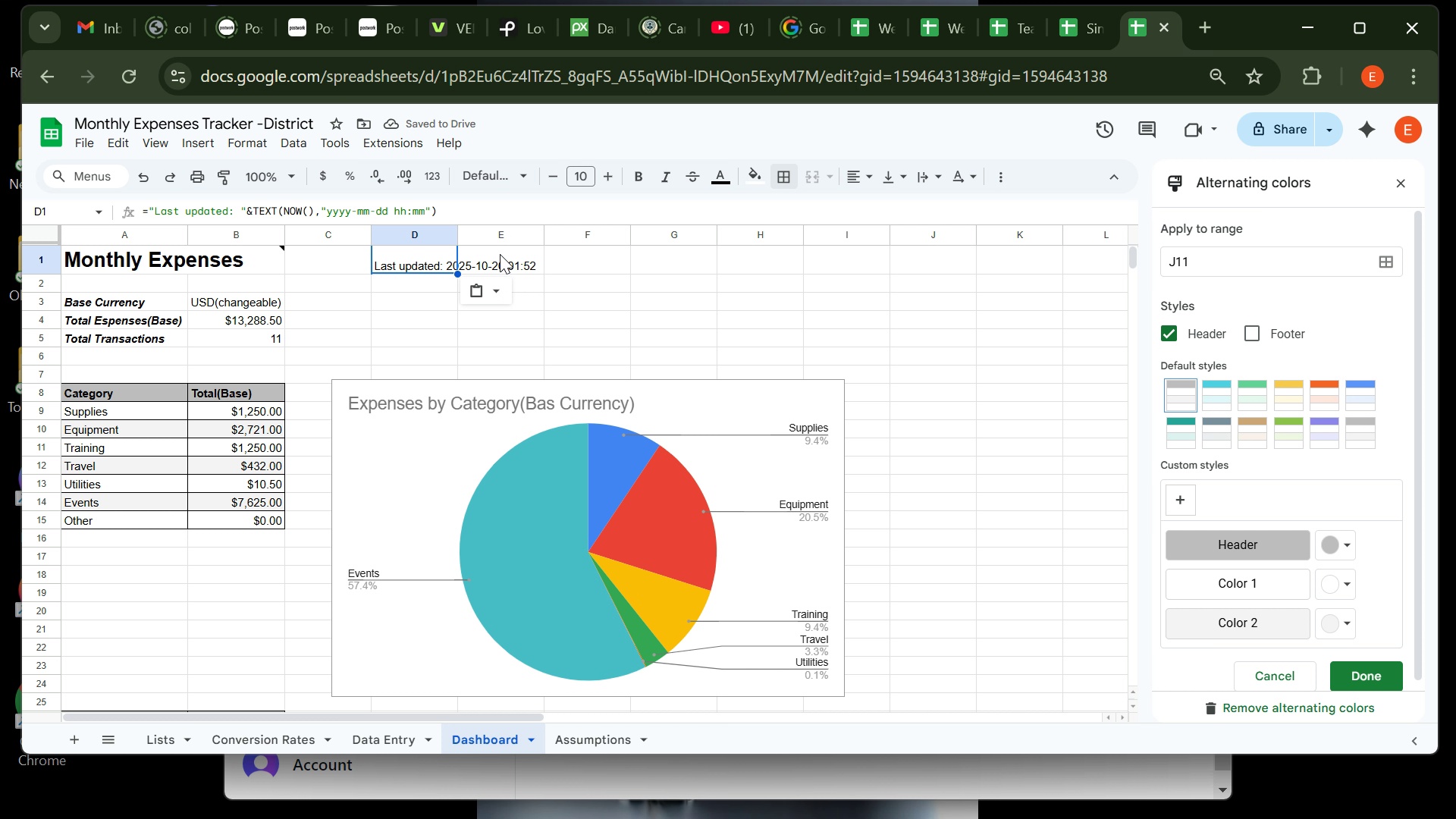 
key(Control+B)
 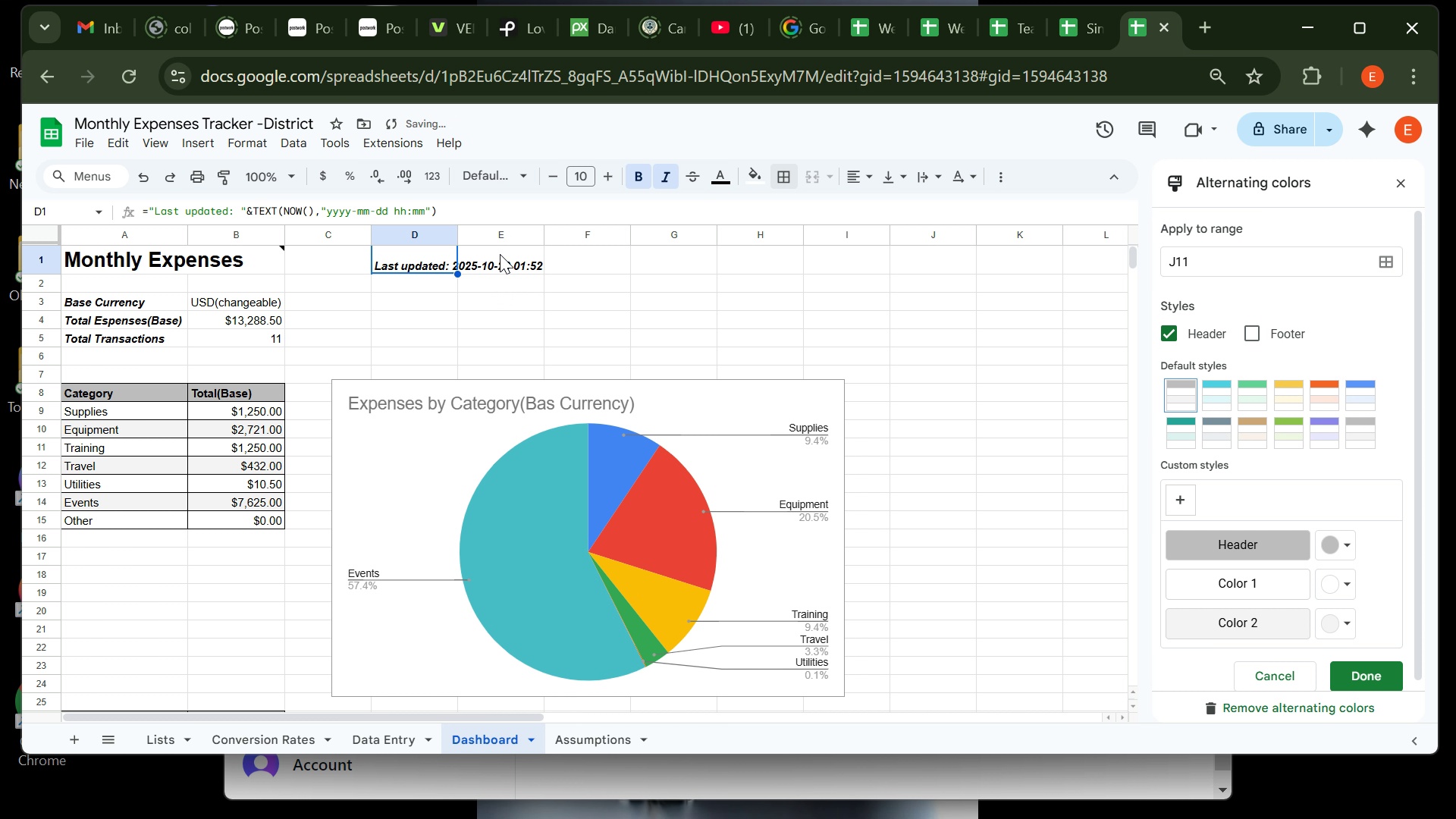 
key(Control+I)
 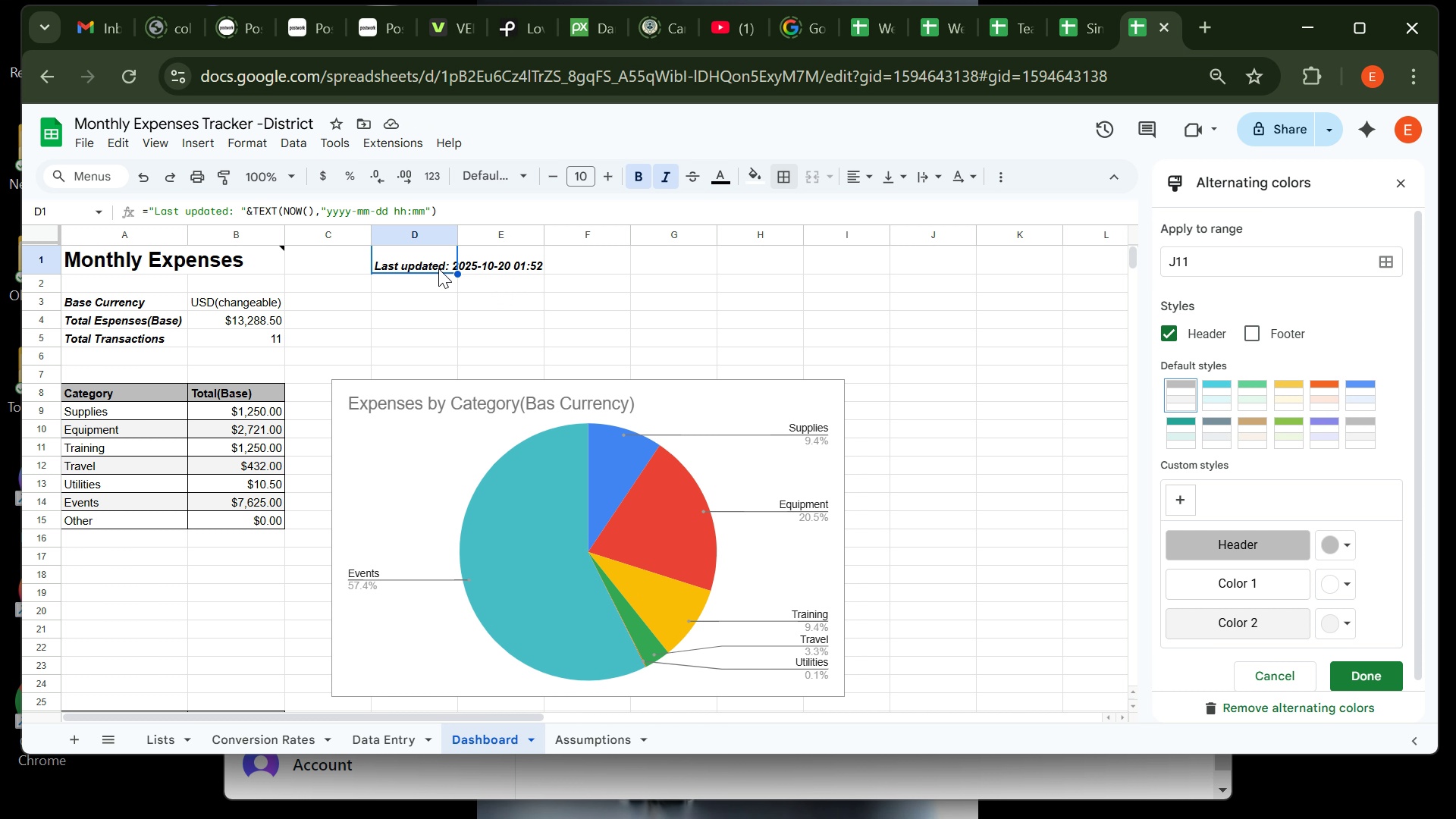 
wait(10.26)
 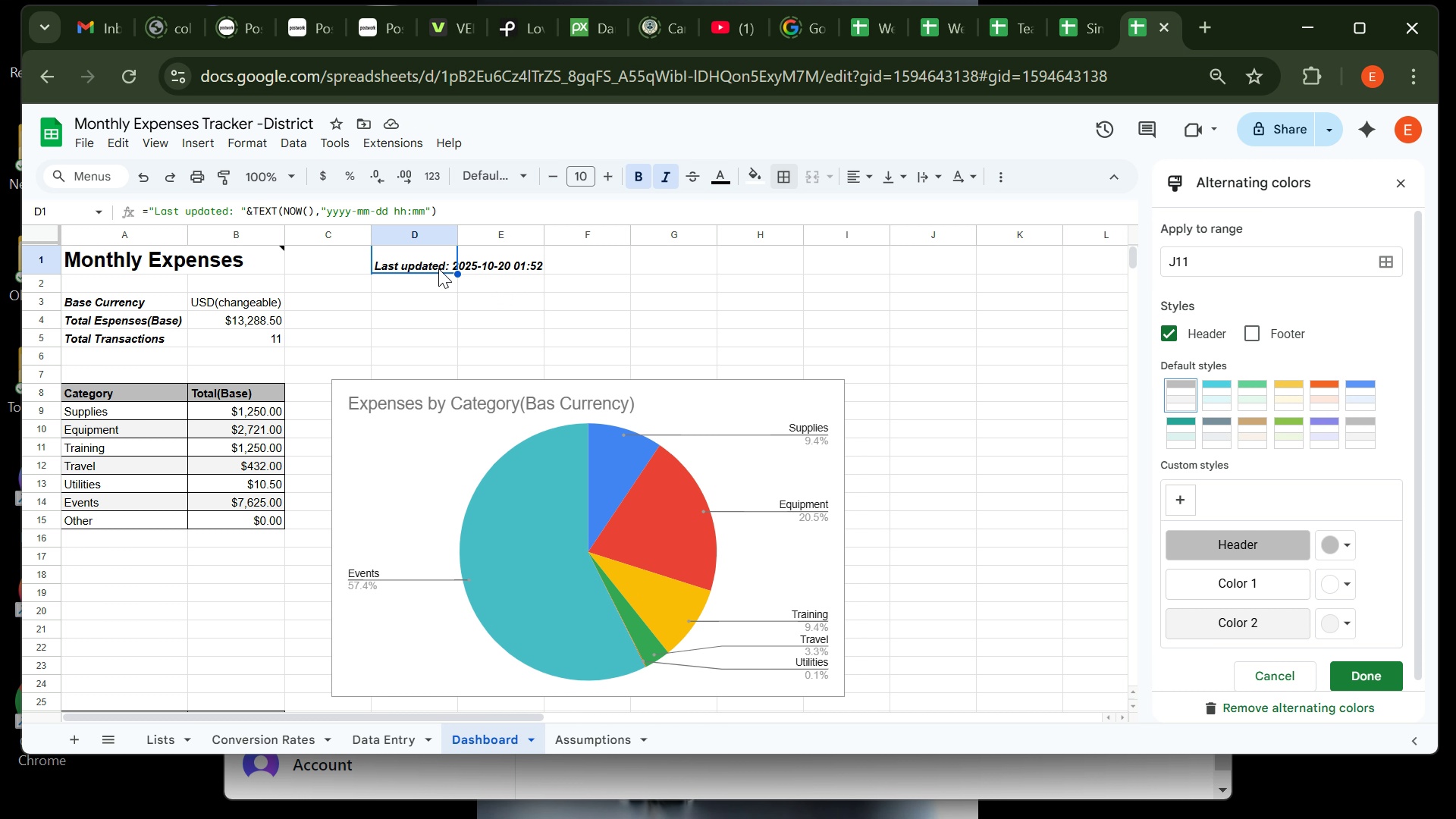 
left_click([256, 143])
 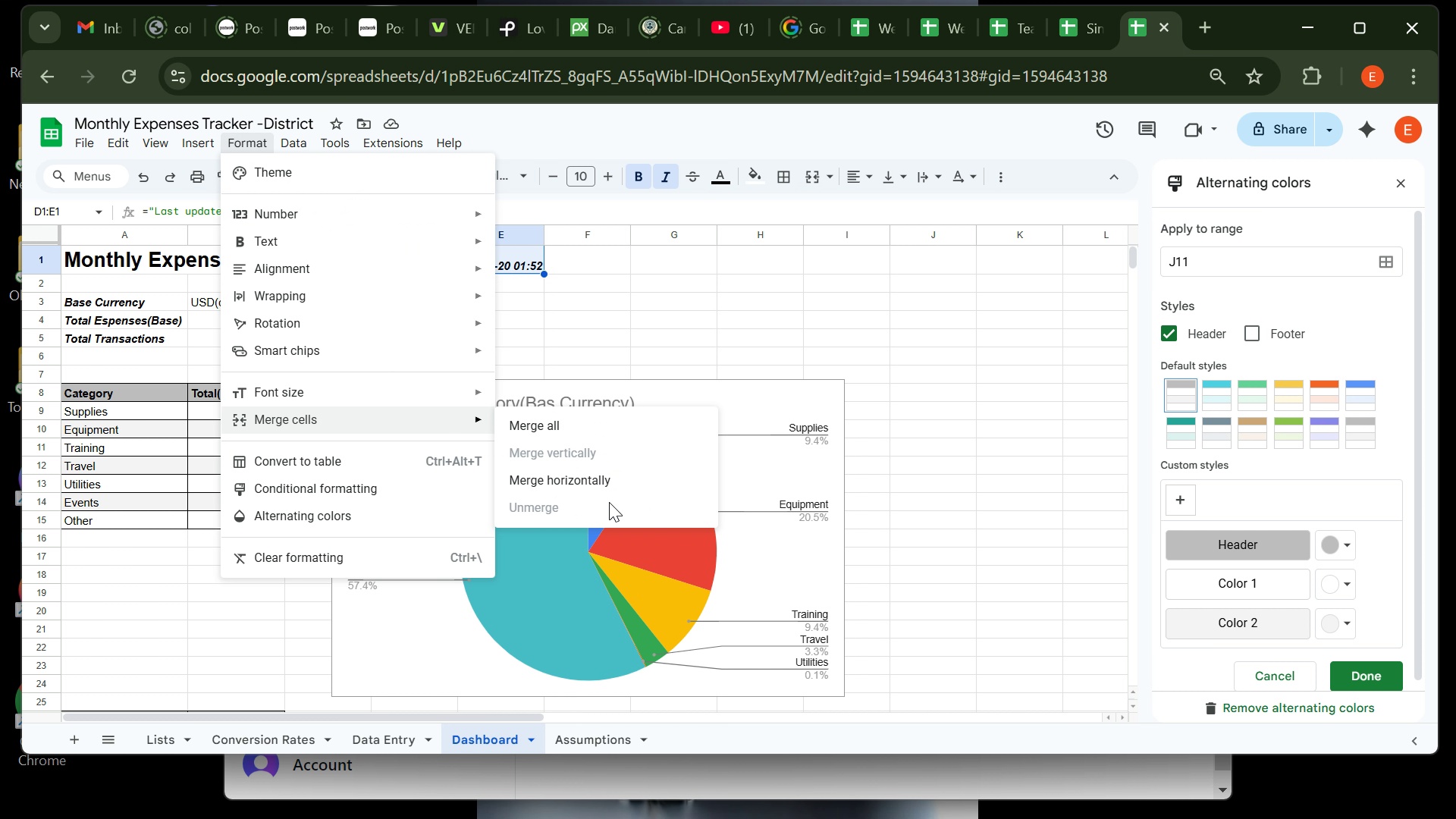 
left_click([612, 479])
 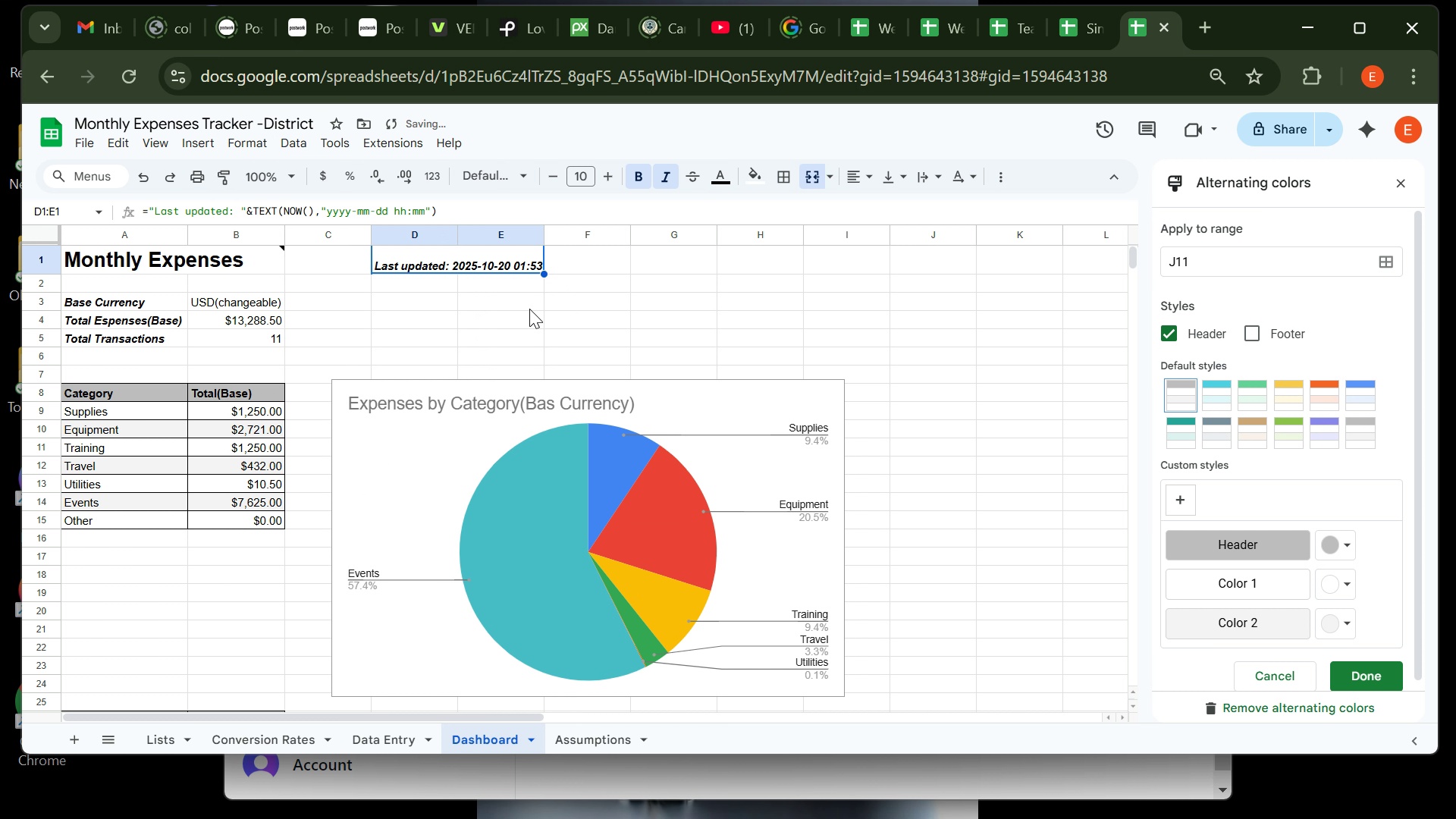 
left_click([525, 309])
 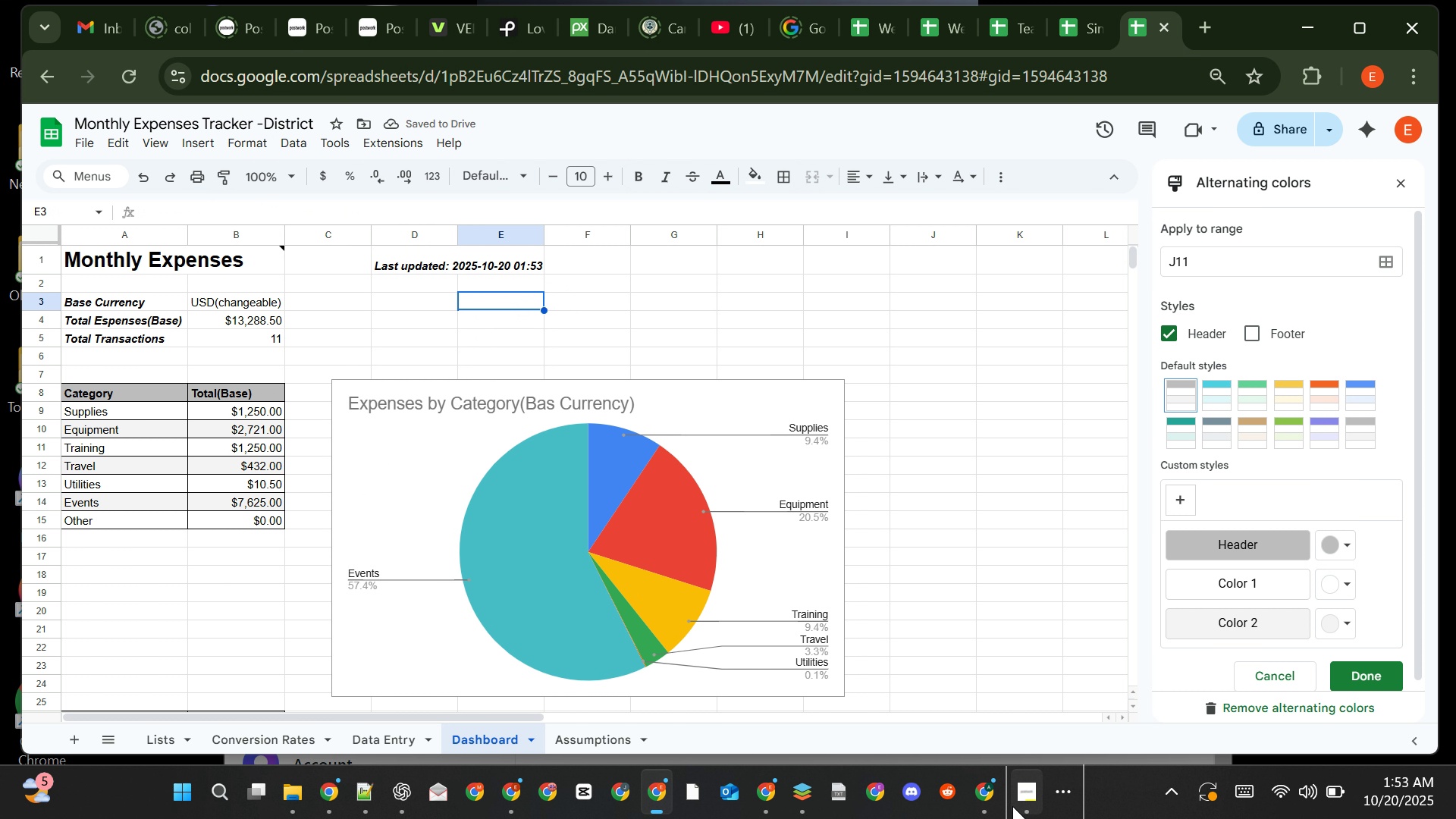 
left_click([1015, 806])
 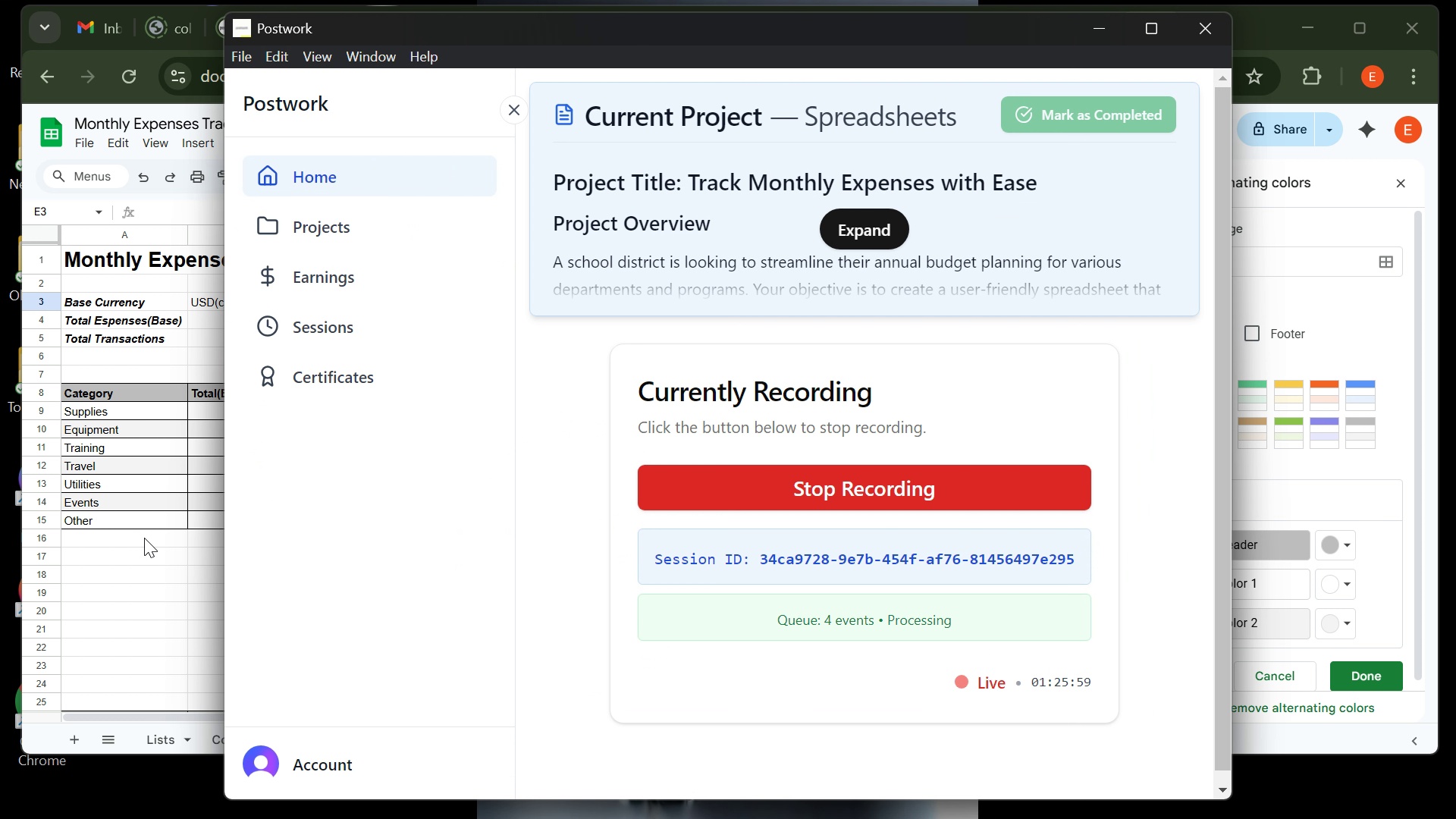 
left_click([160, 571])
 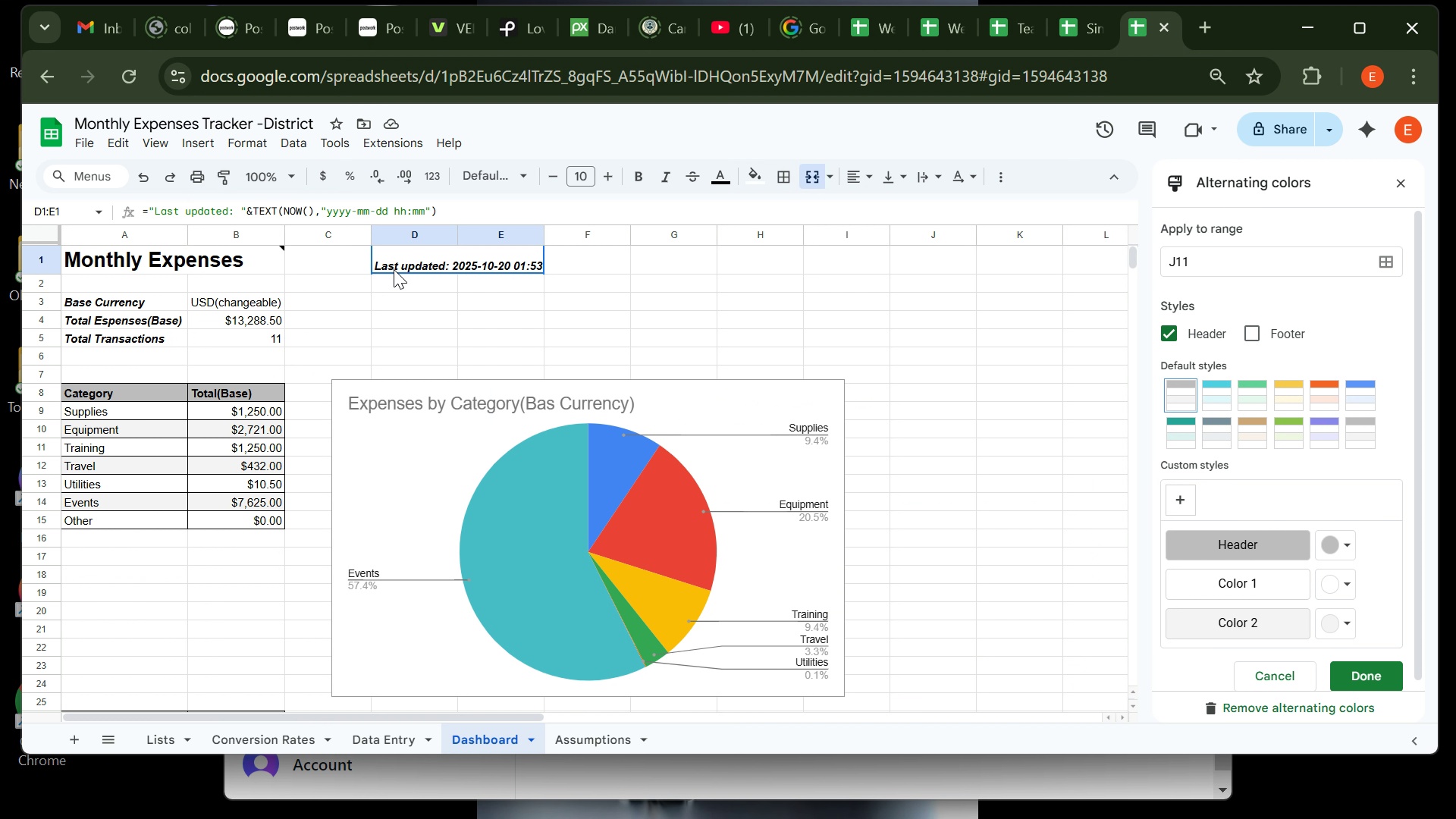 
left_click([394, 269])
 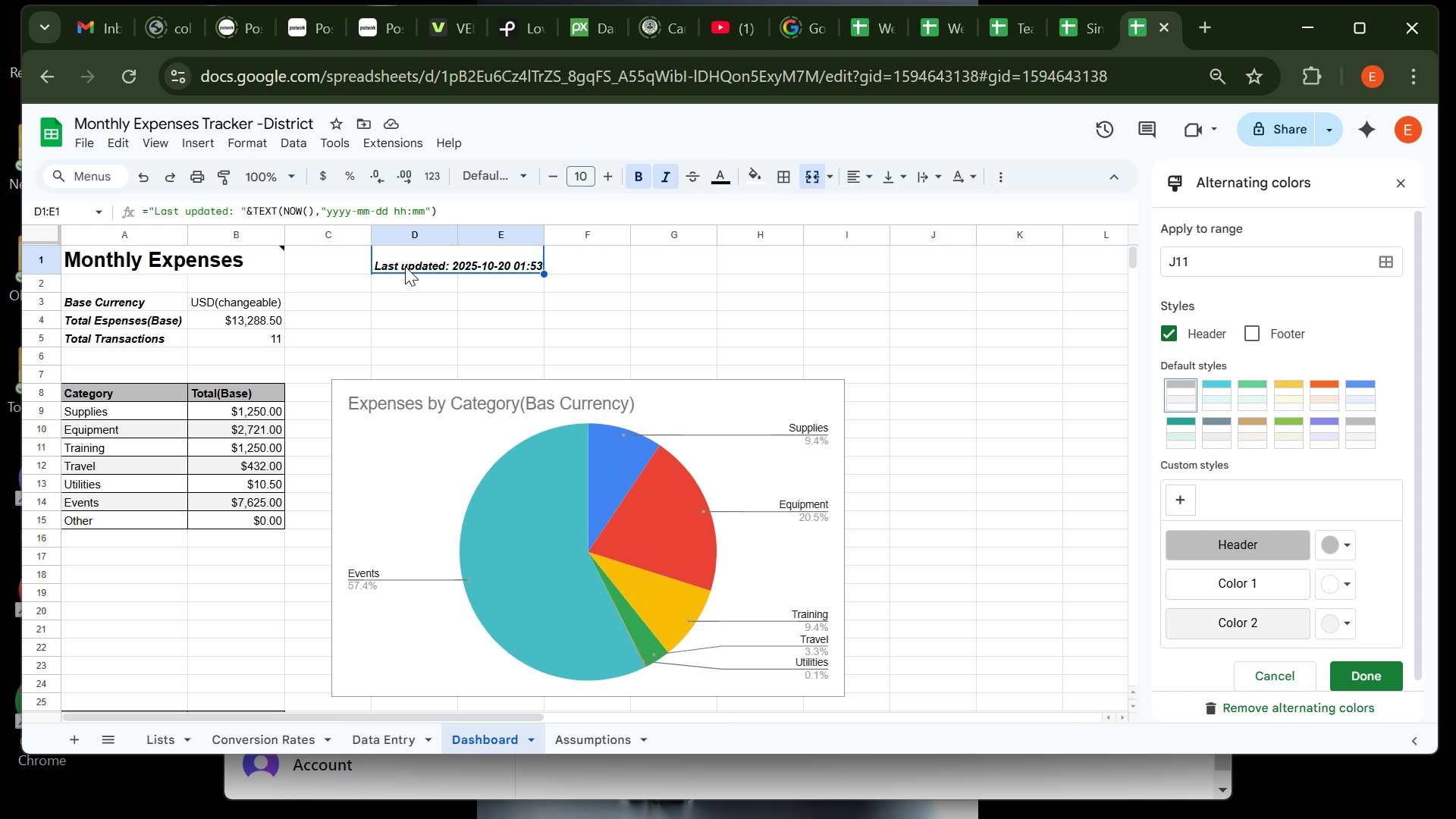 
wait(32.72)
 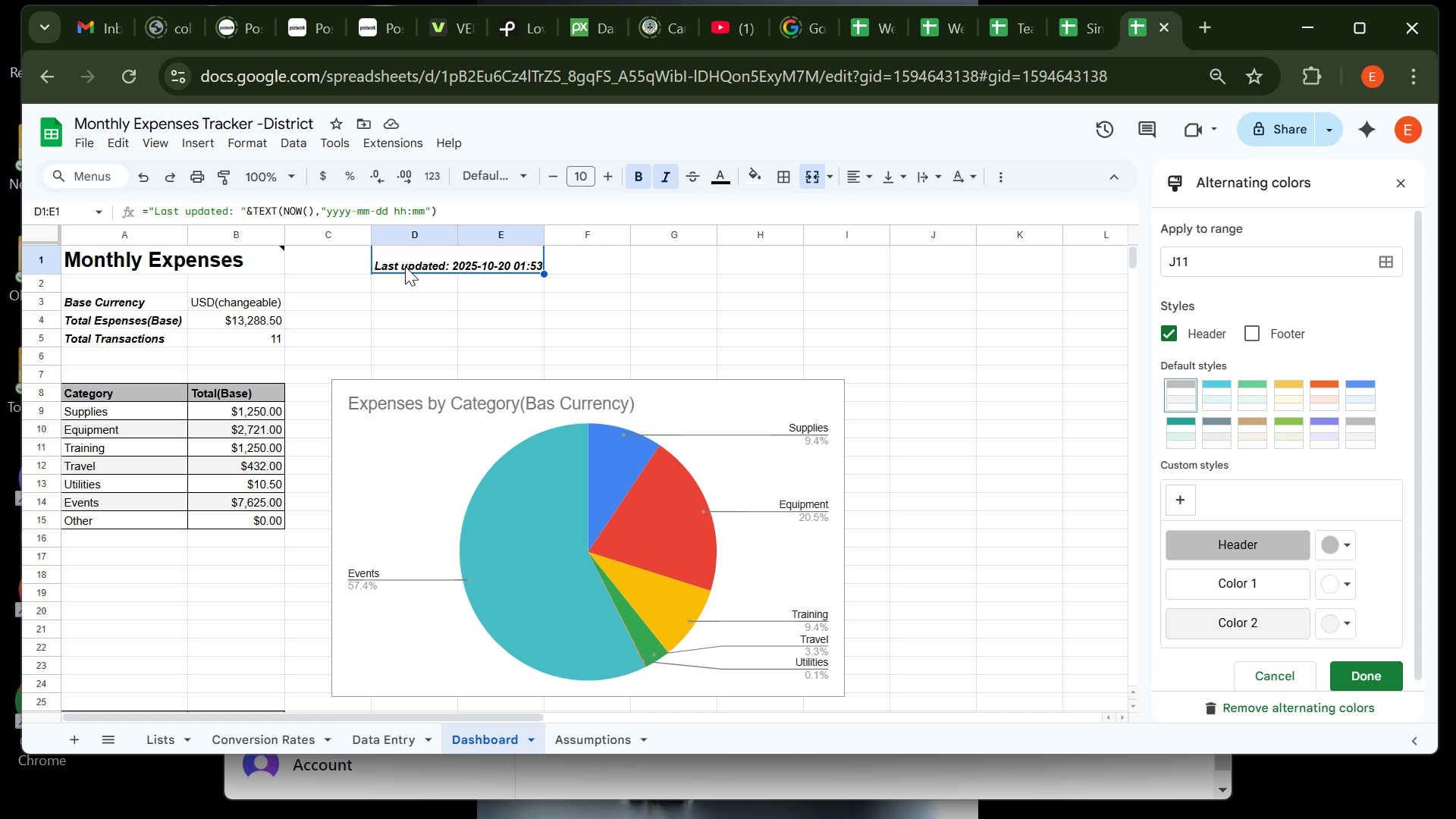 
left_click([201, 145])
 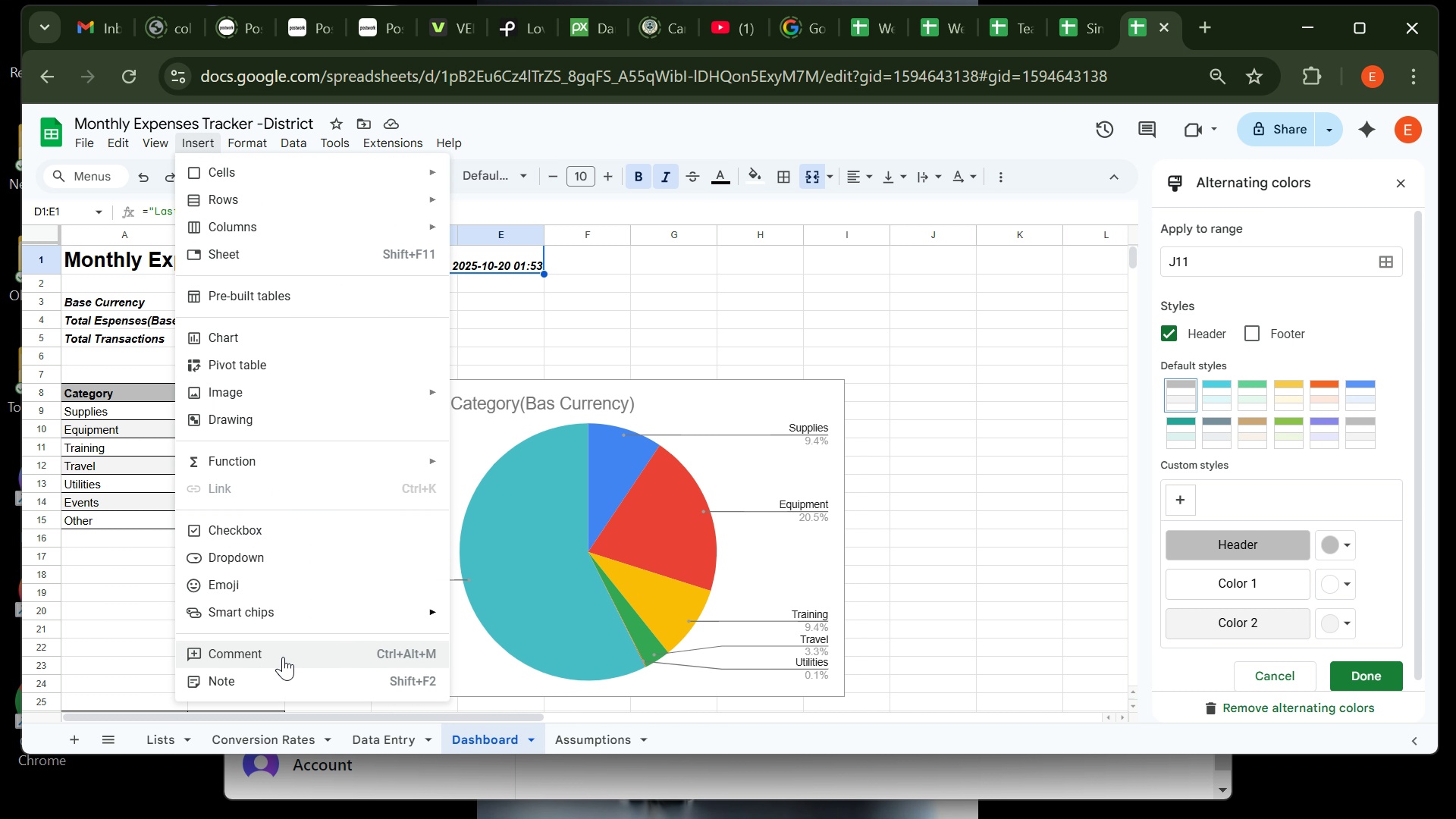 
left_click([281, 678])
 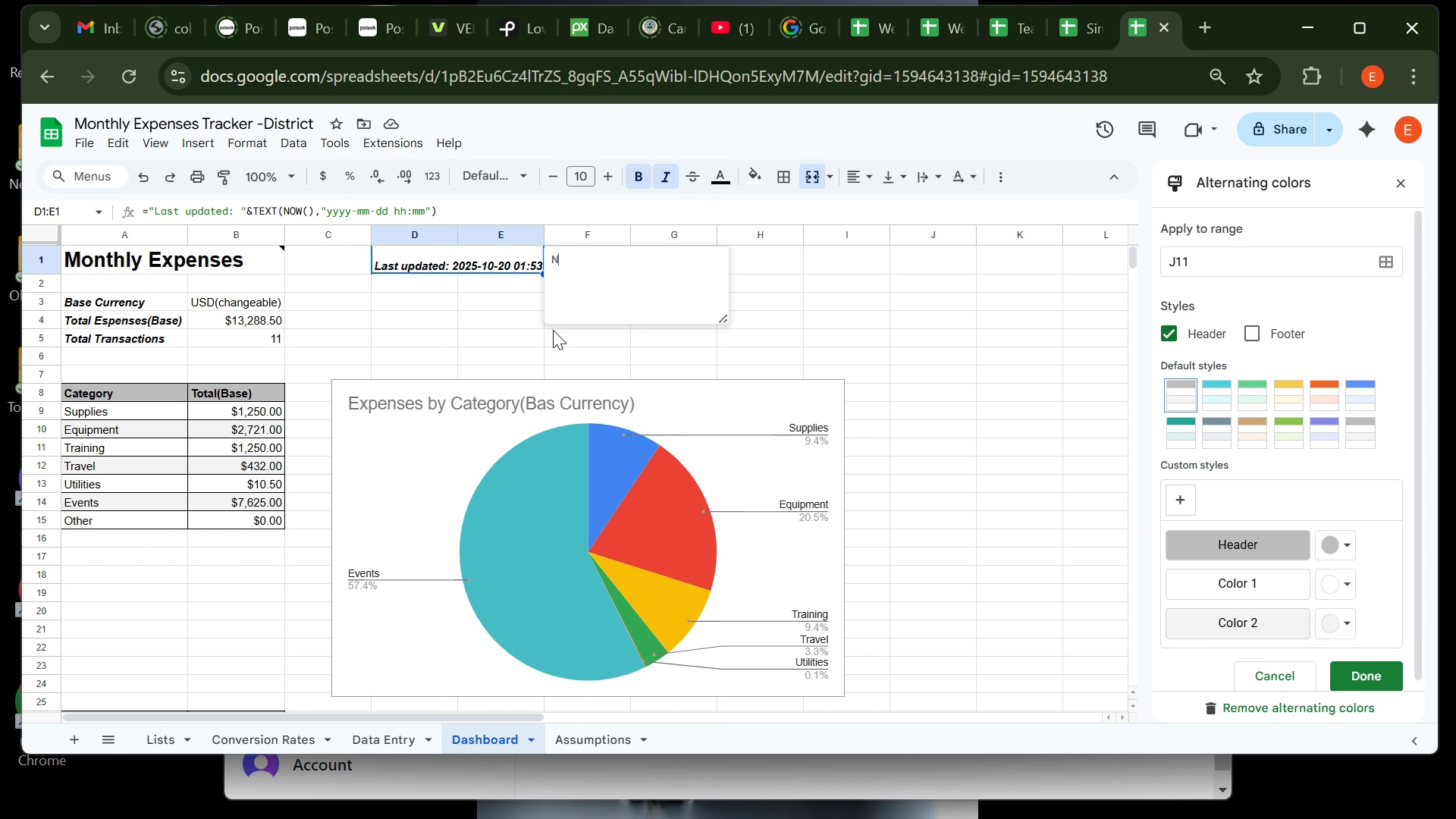 
type(Now updates on )
 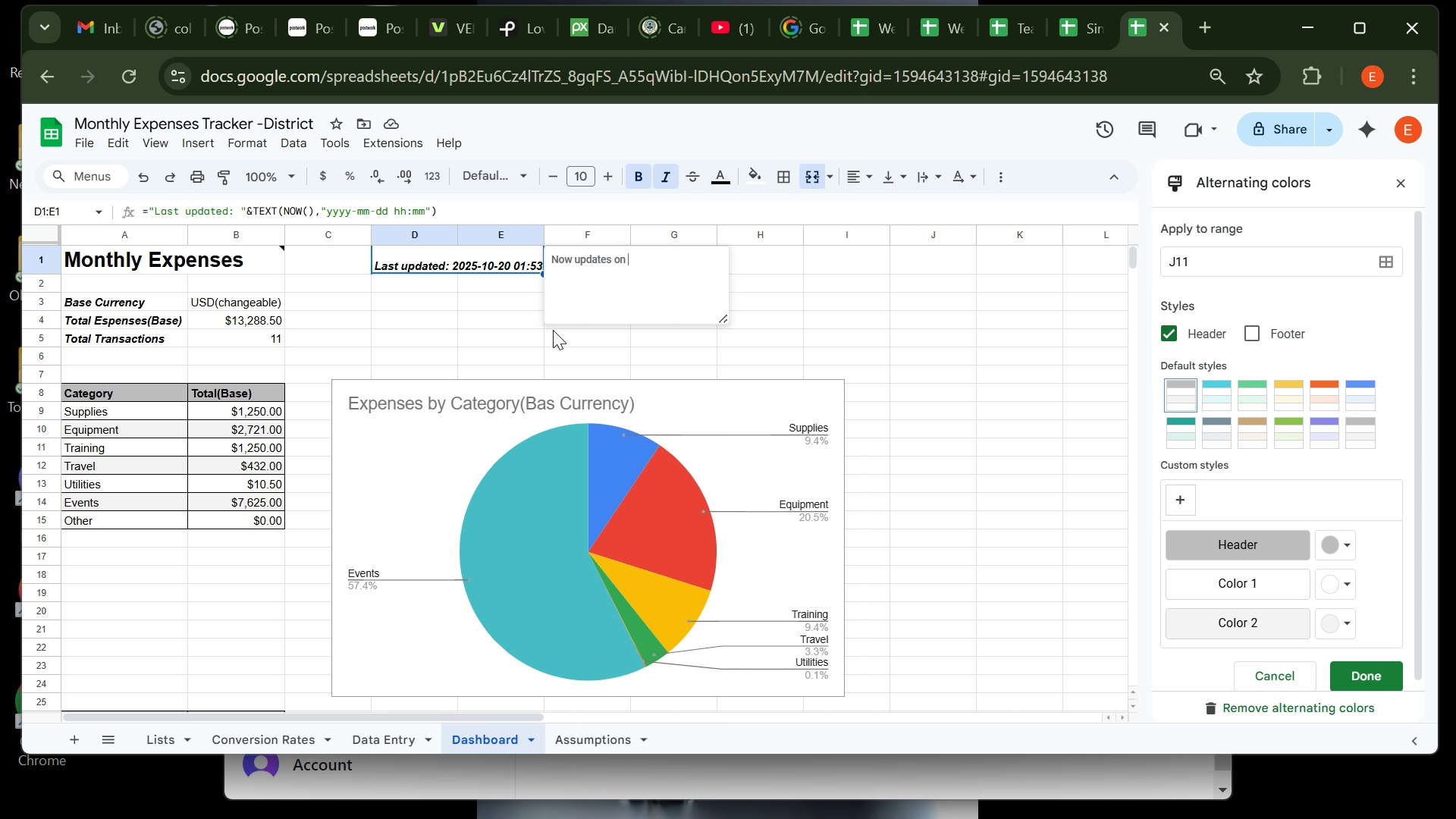 
type(relod)
key(Backspace)
type(ad )
key(Backspace)
type(/edits)
 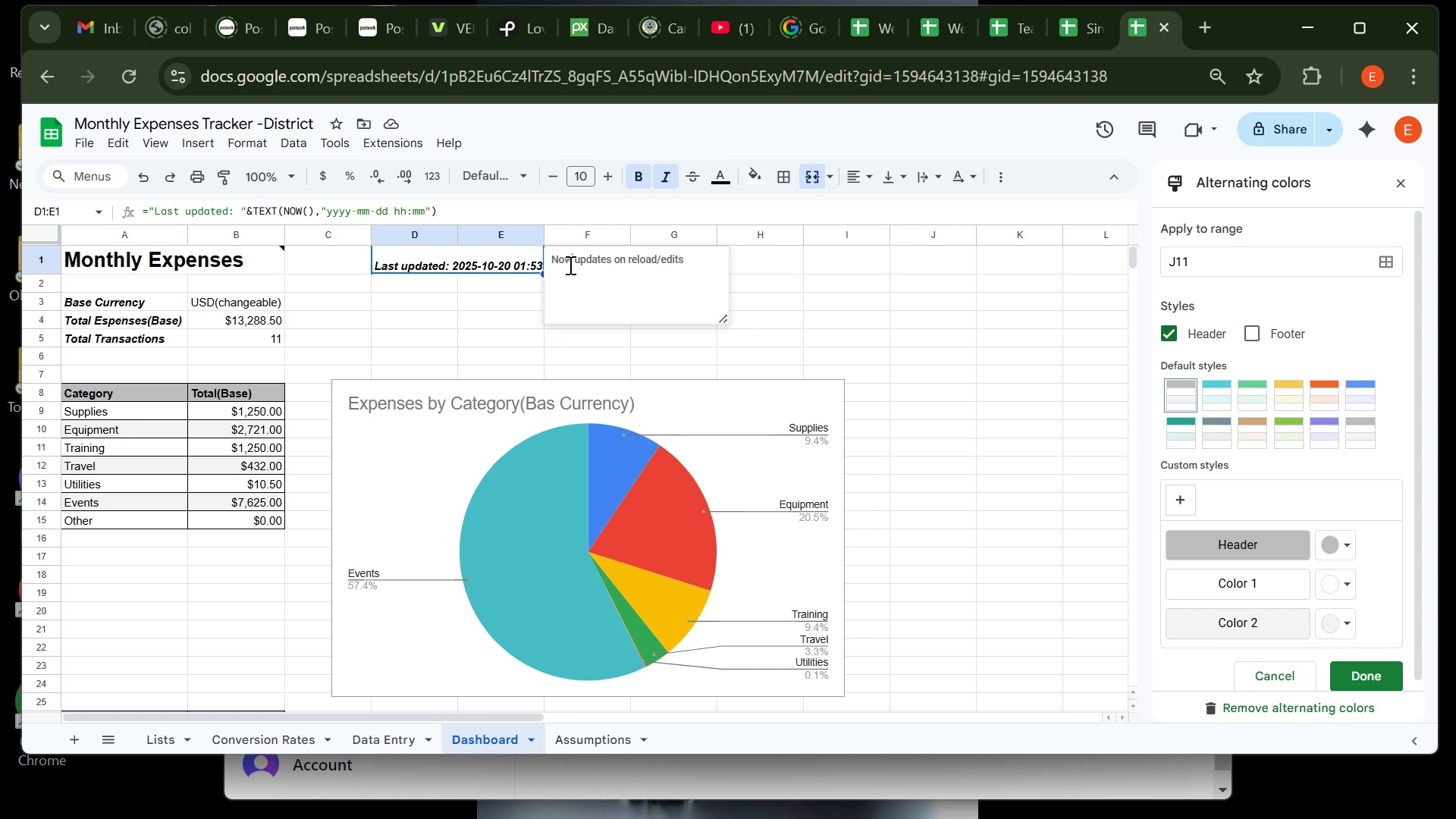 
left_click([569, 265])
 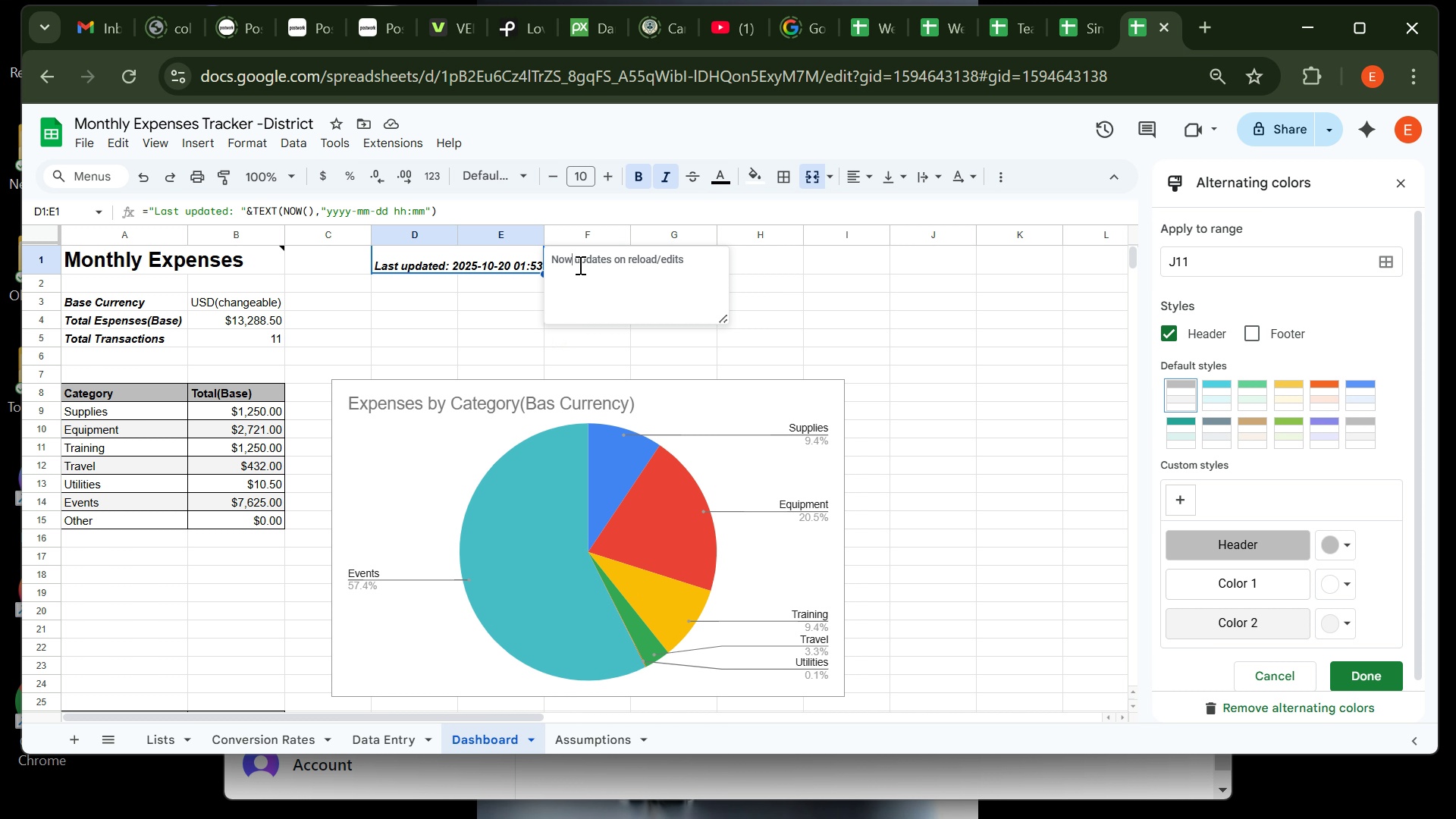 
wait(6.76)
 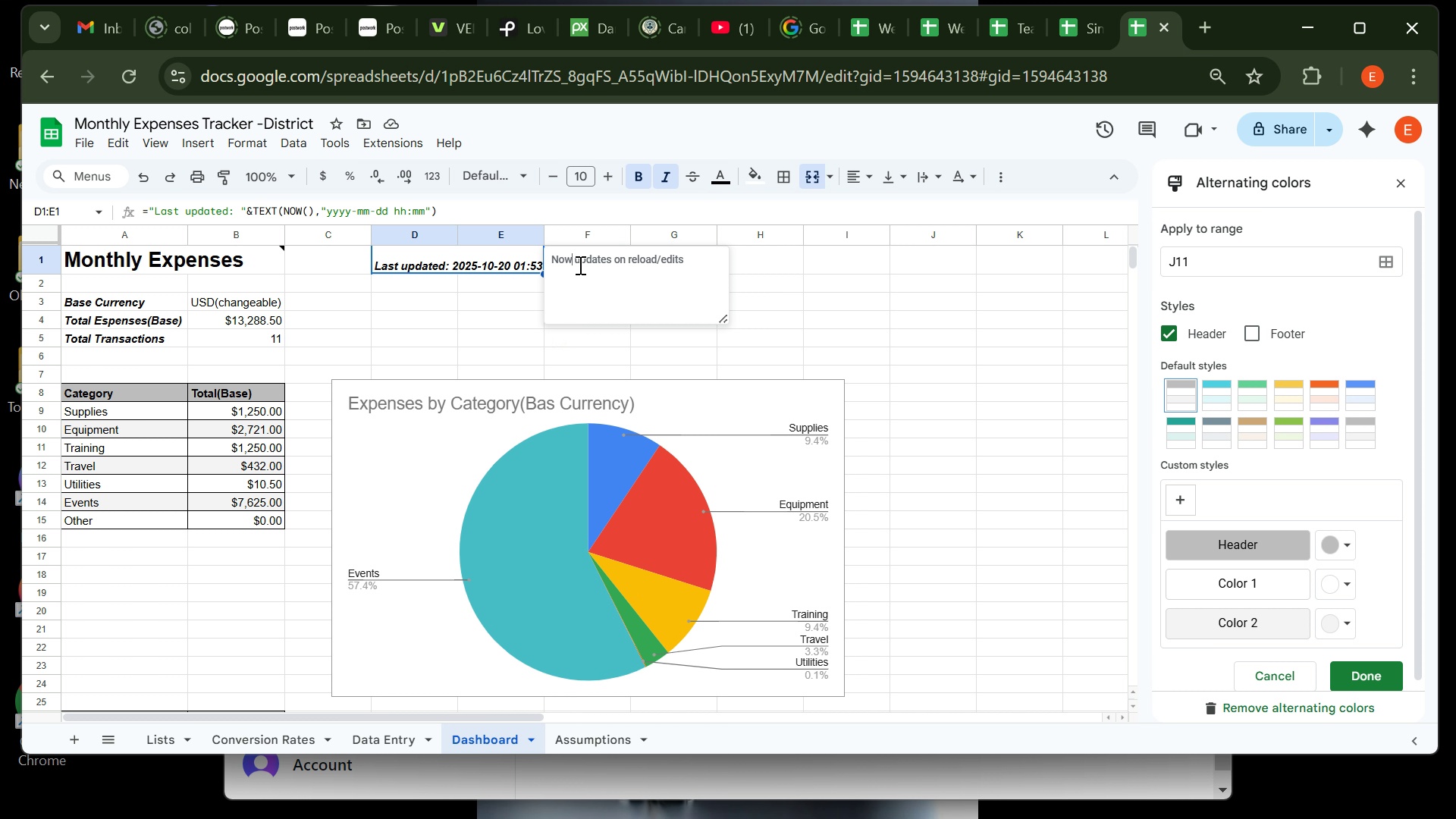 
left_click([518, 298])
 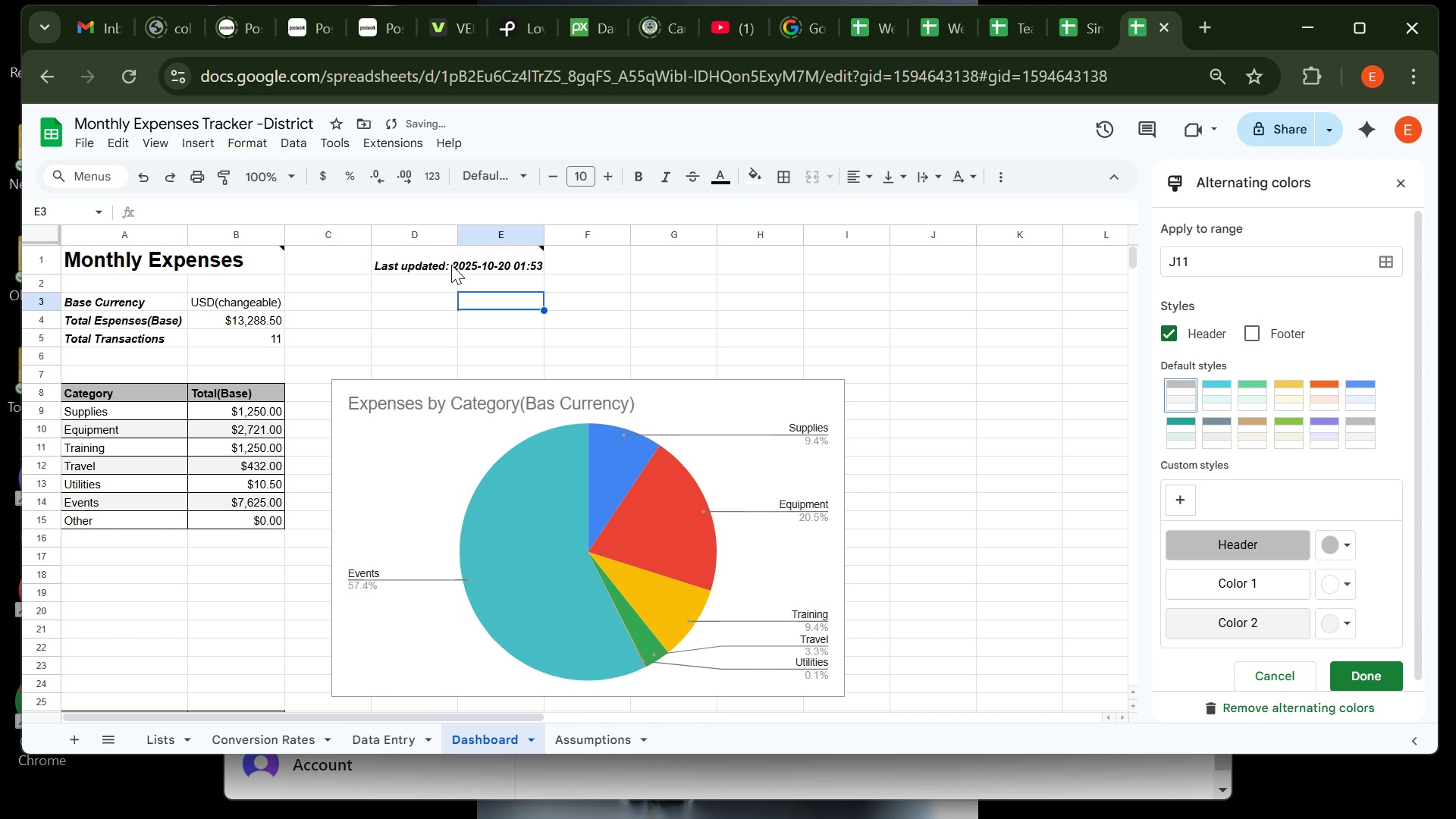 
left_click([451, 265])
 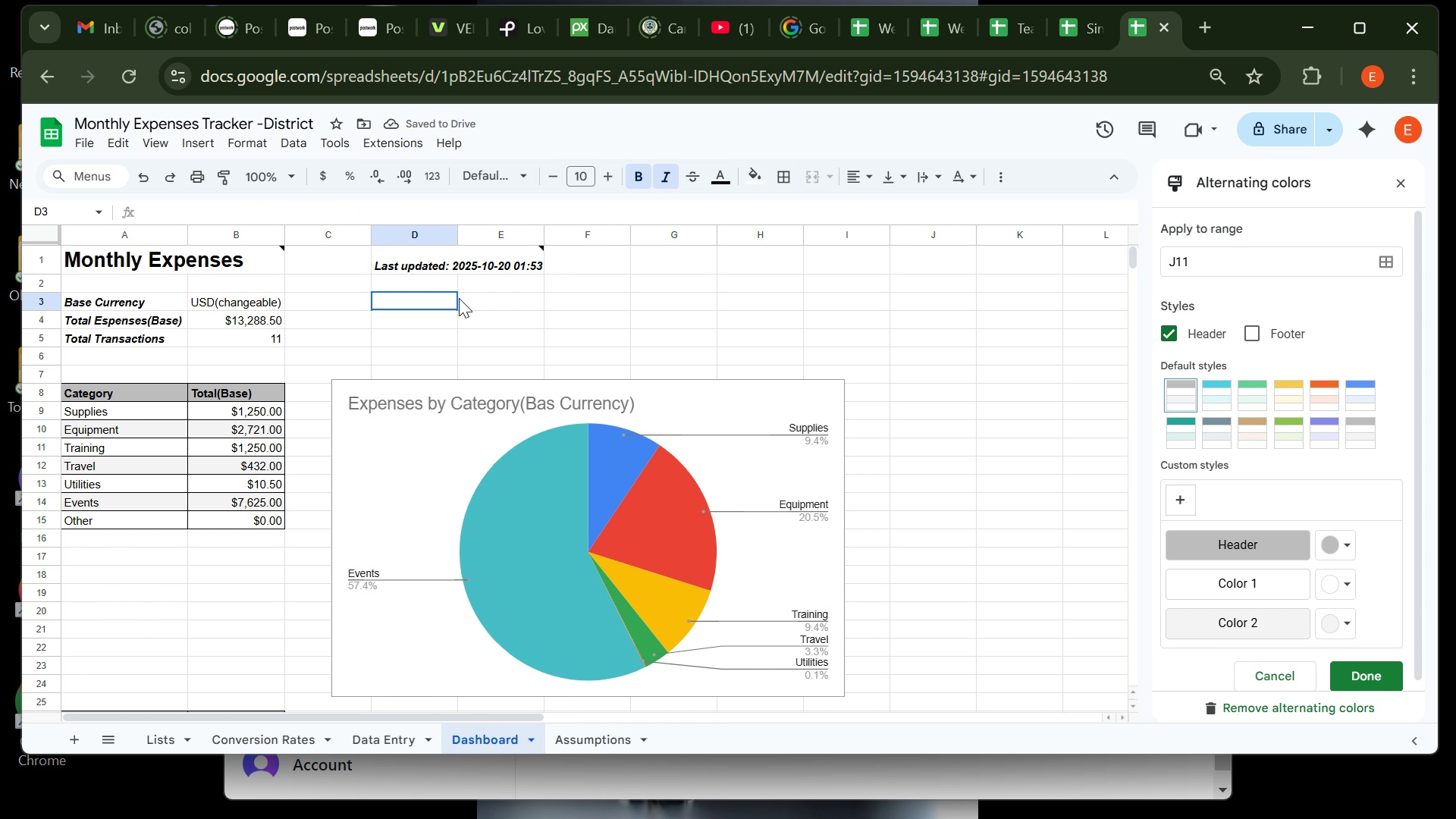 
left_click([459, 298])
 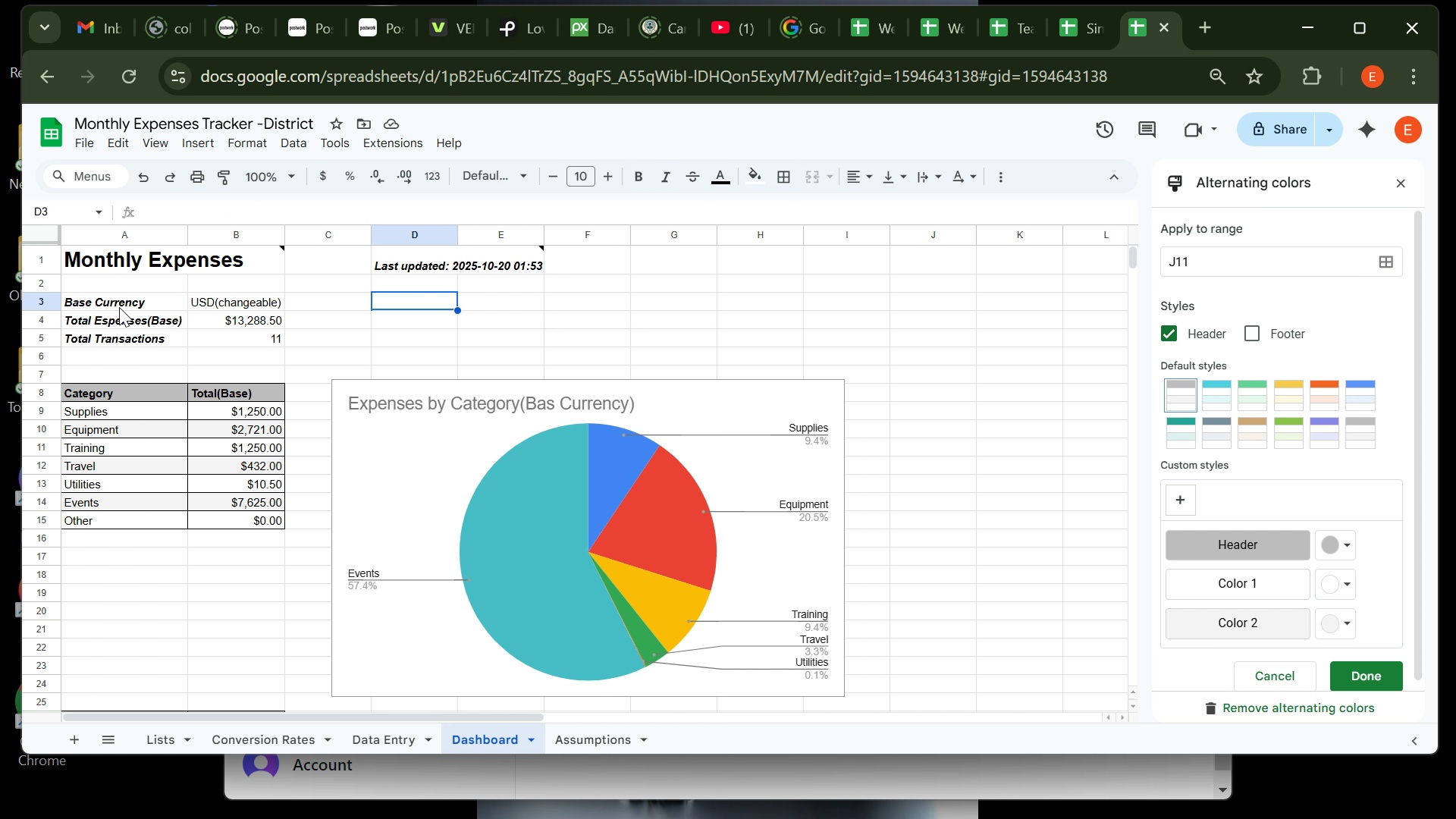 
wait(9.64)
 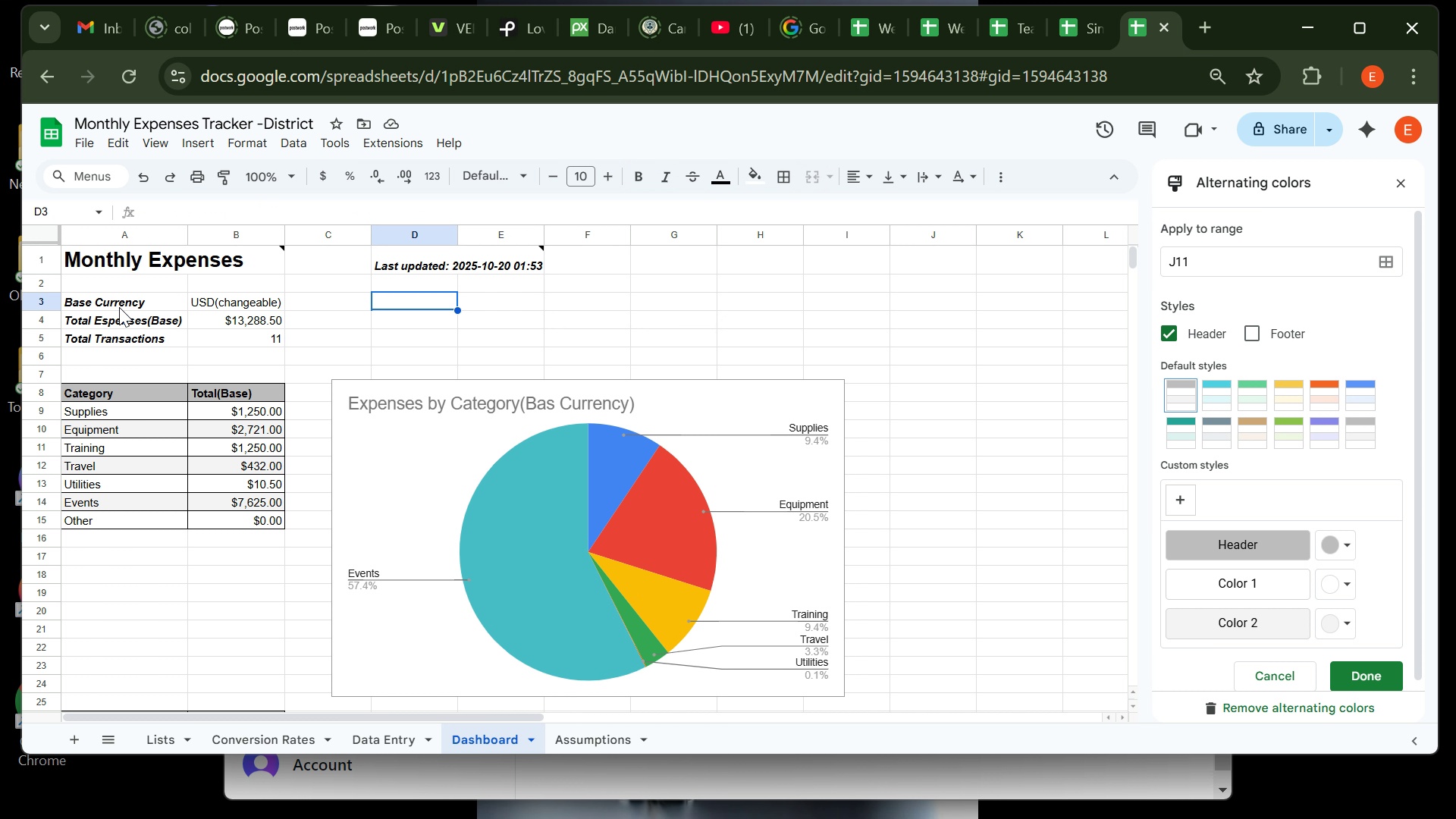 
left_click([394, 745])
 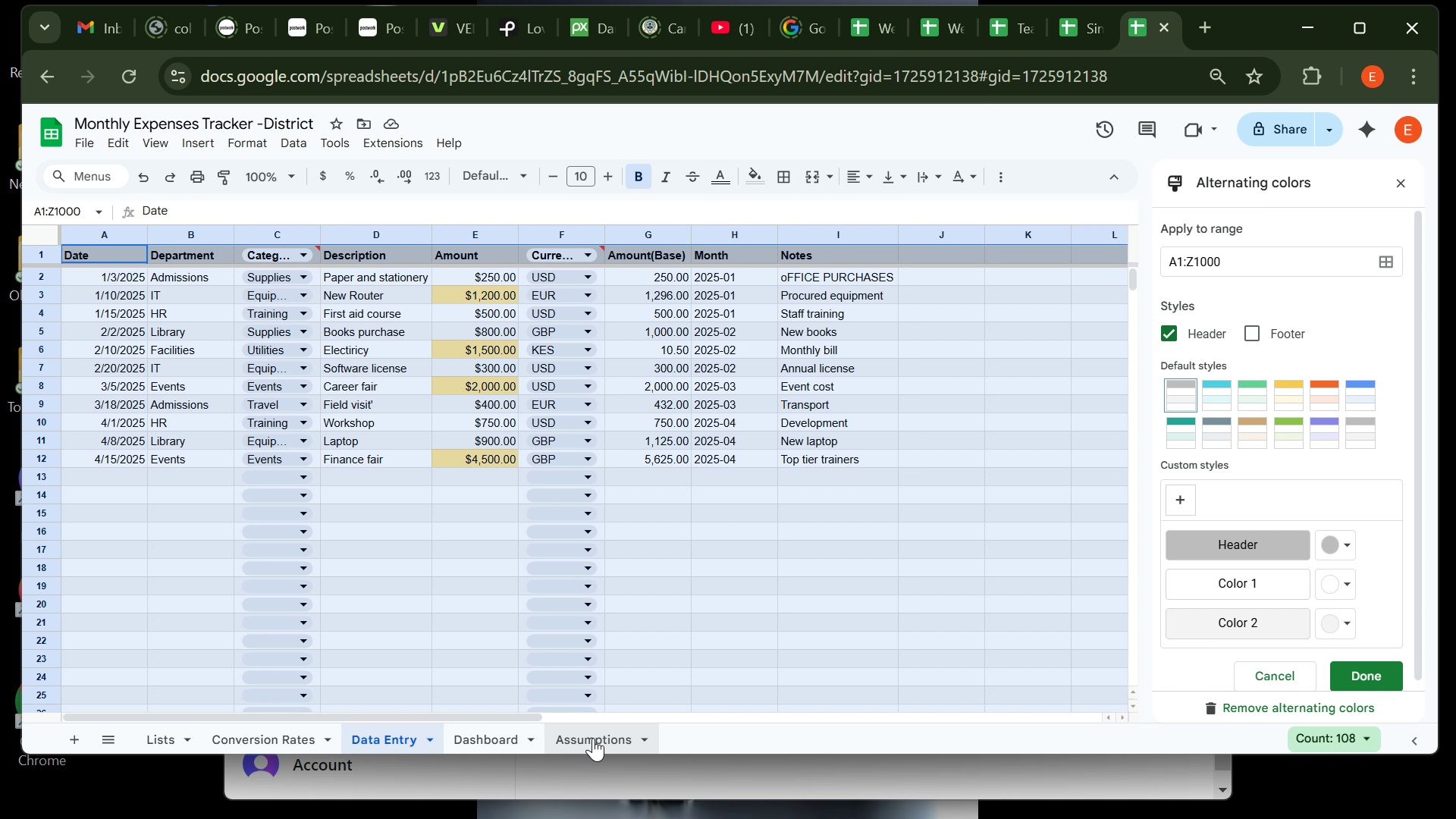 
left_click([593, 738])
 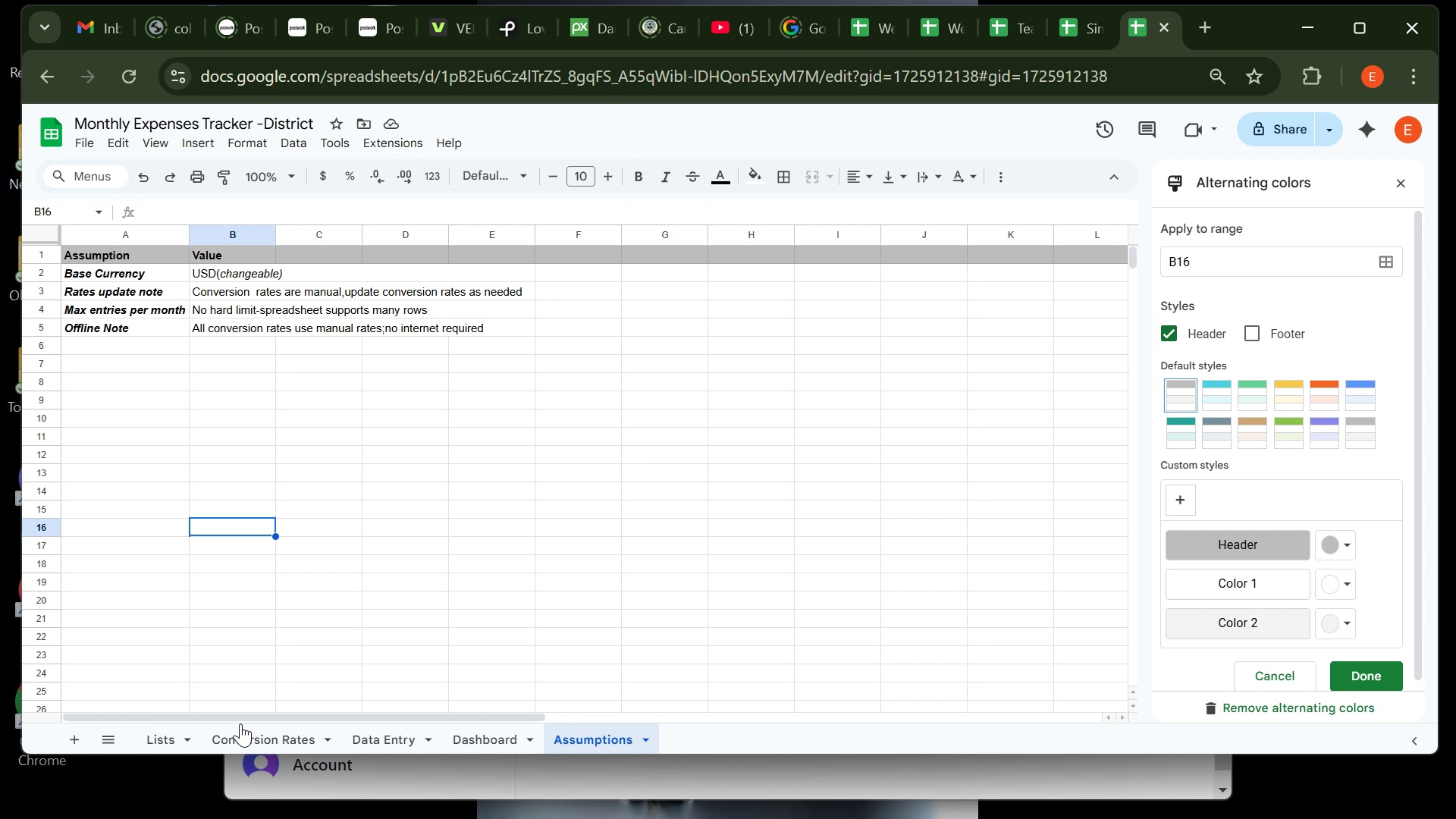 
left_click([249, 733])
 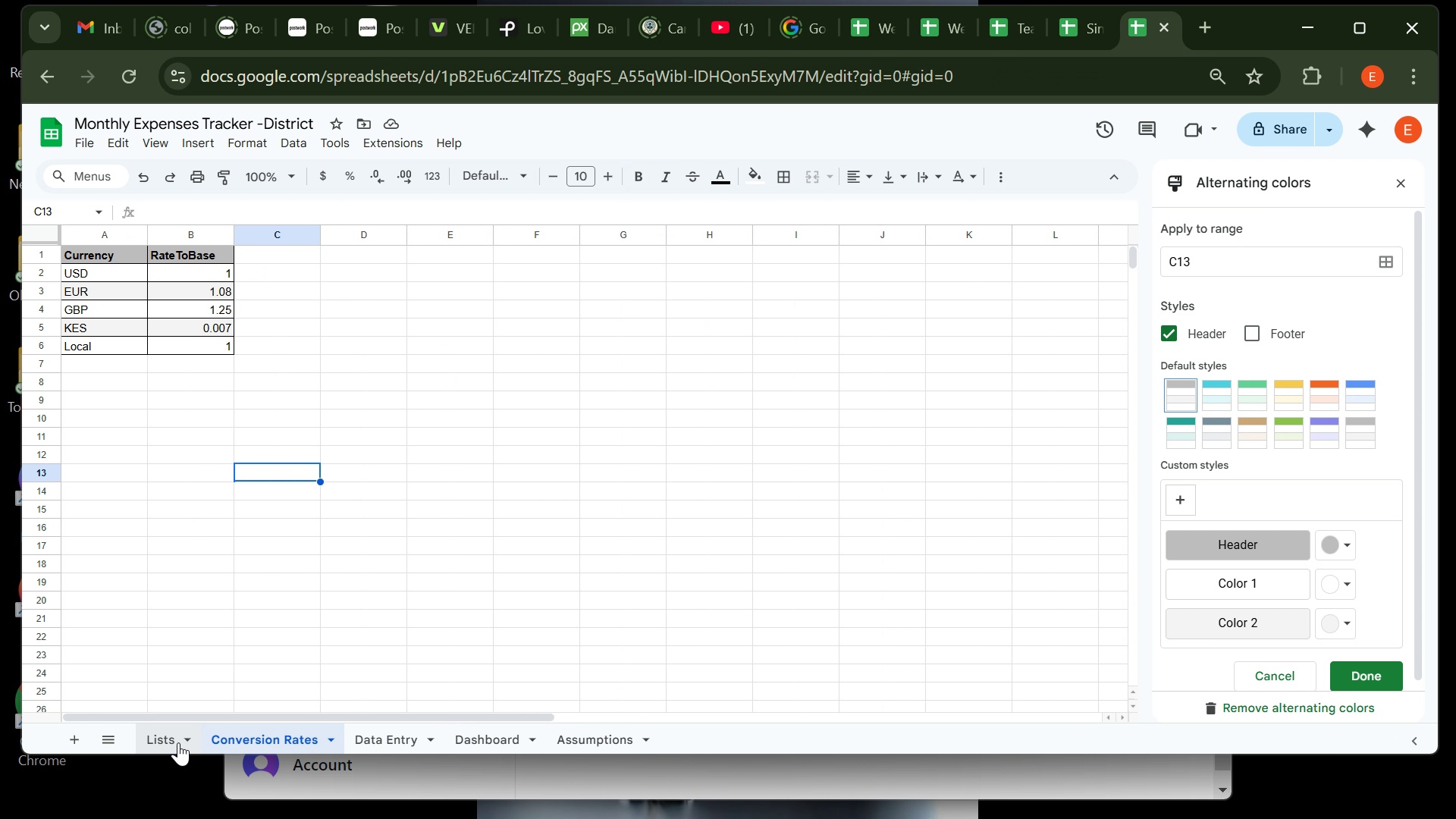 
left_click([178, 742])
 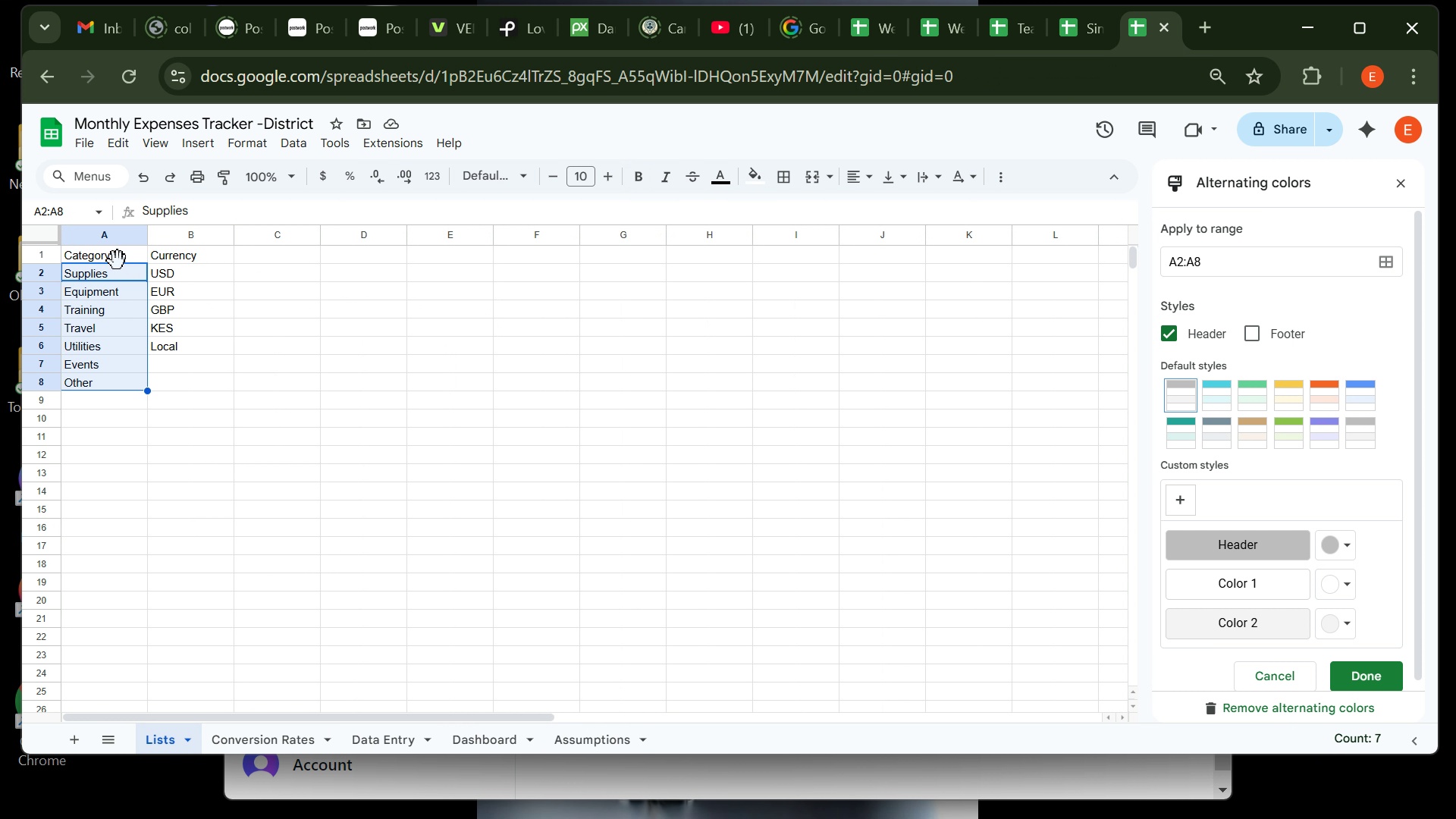 
left_click([117, 259])
 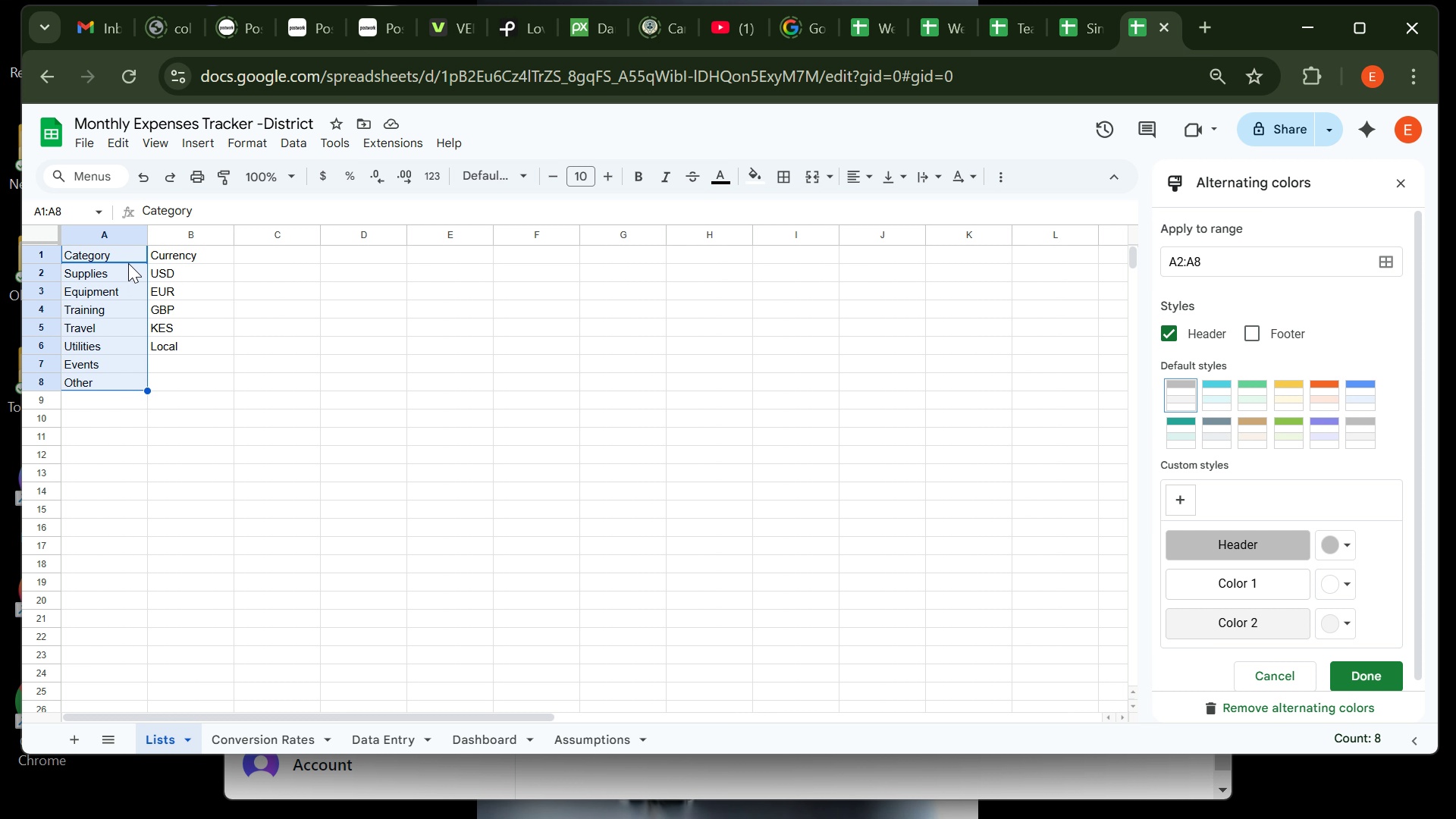 
wait(13.19)
 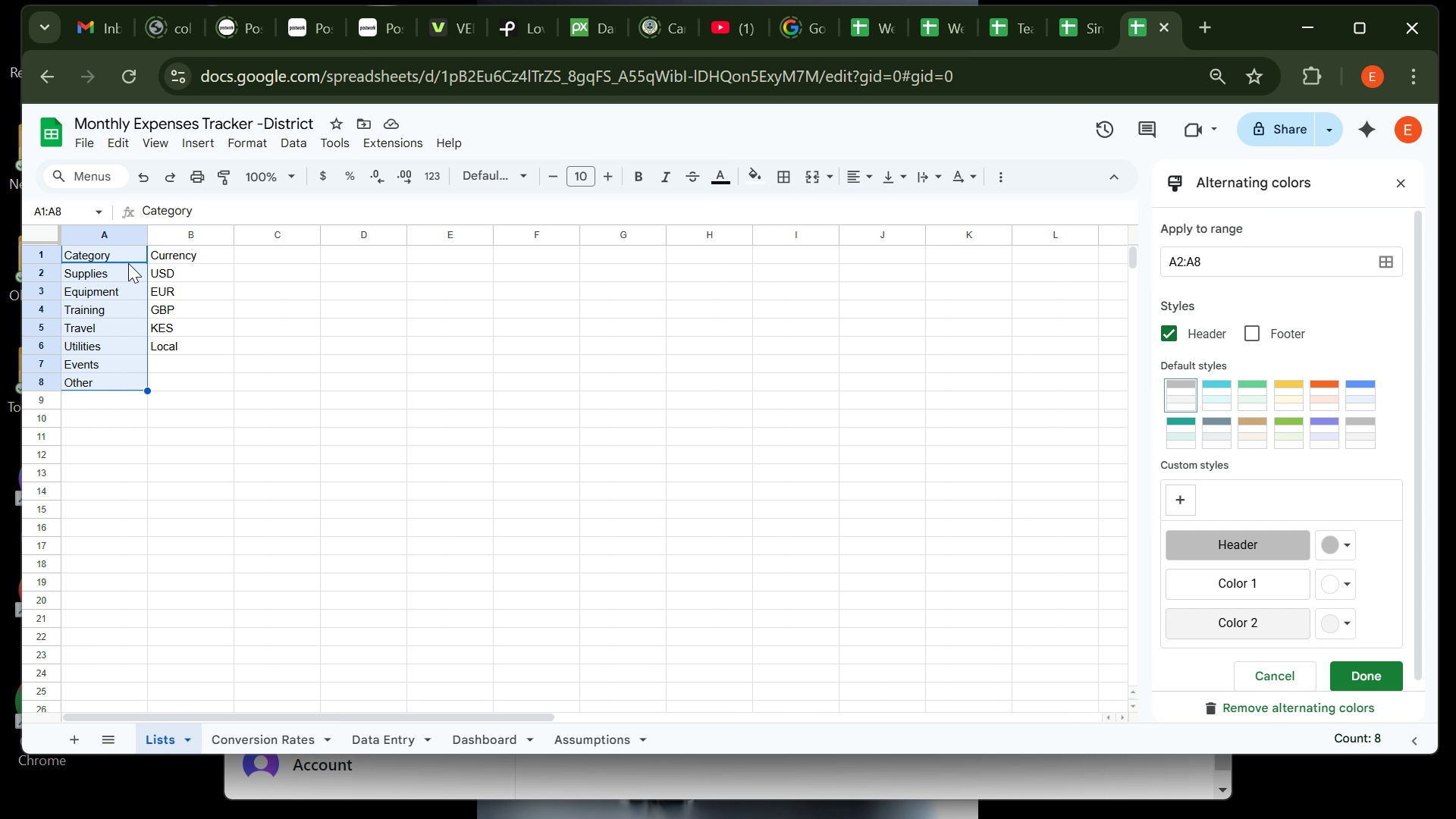 
left_click([246, 144])
 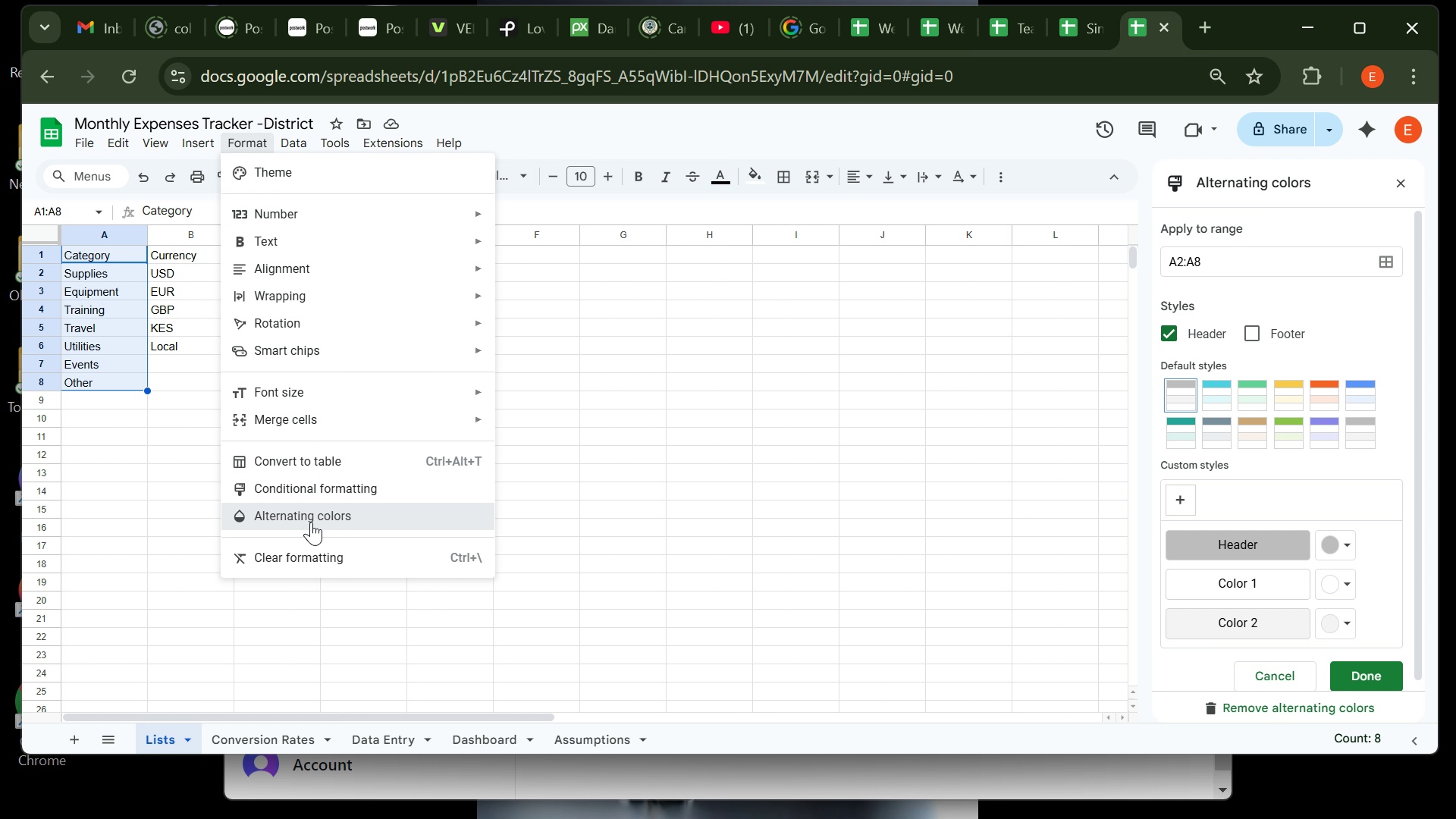 
left_click([311, 522])
 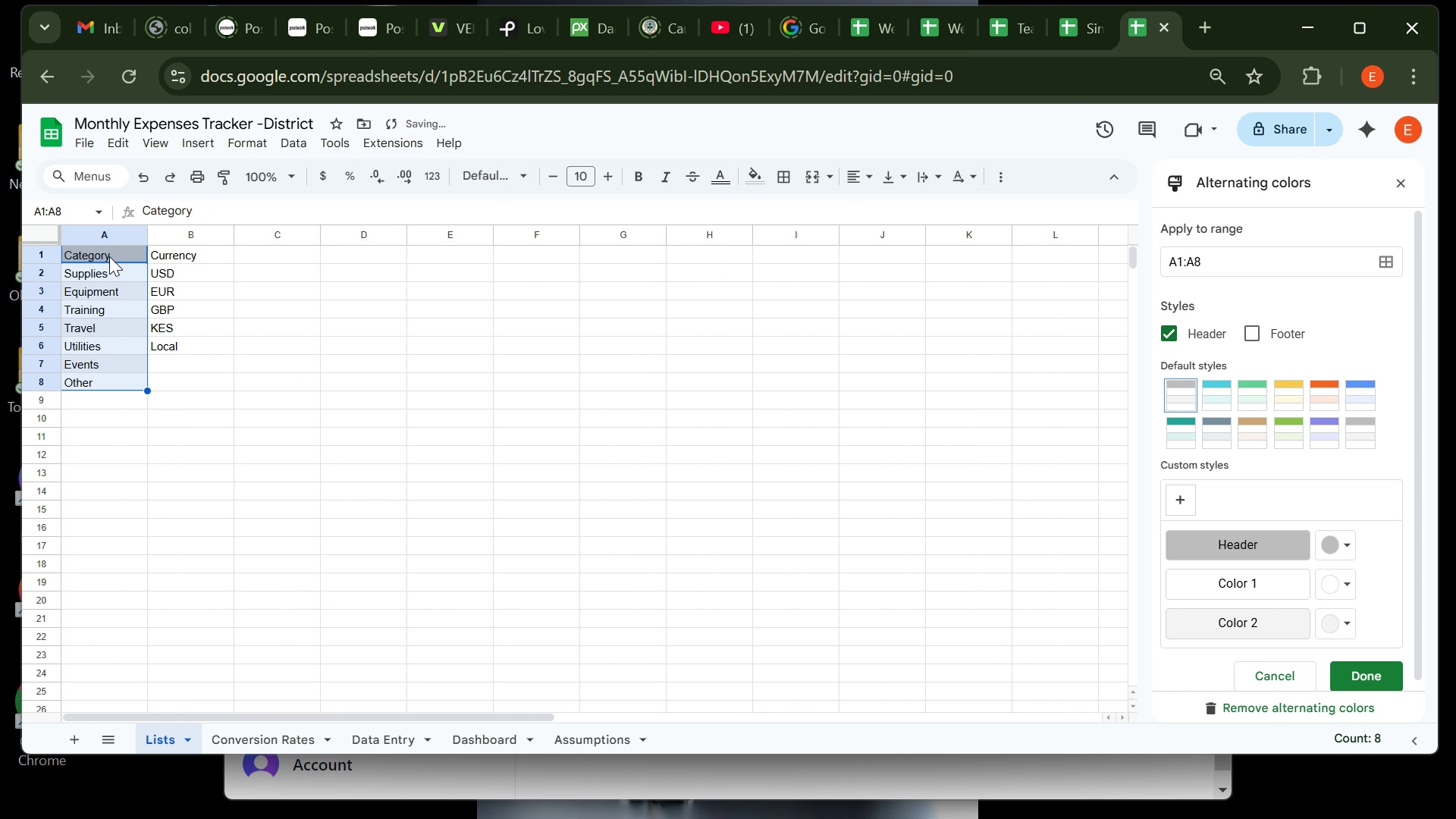 
left_click([109, 256])
 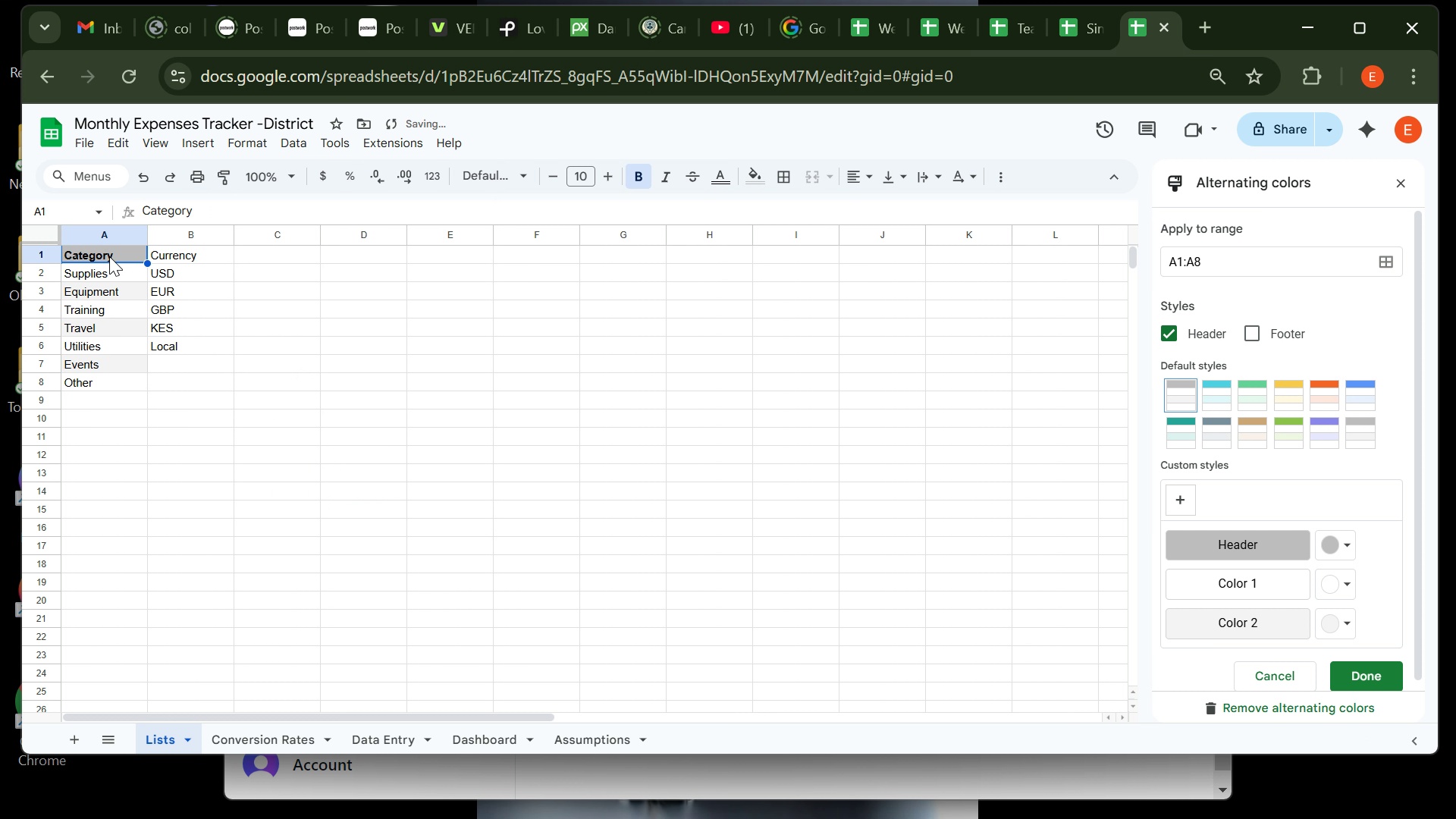 
key(Control+B)
 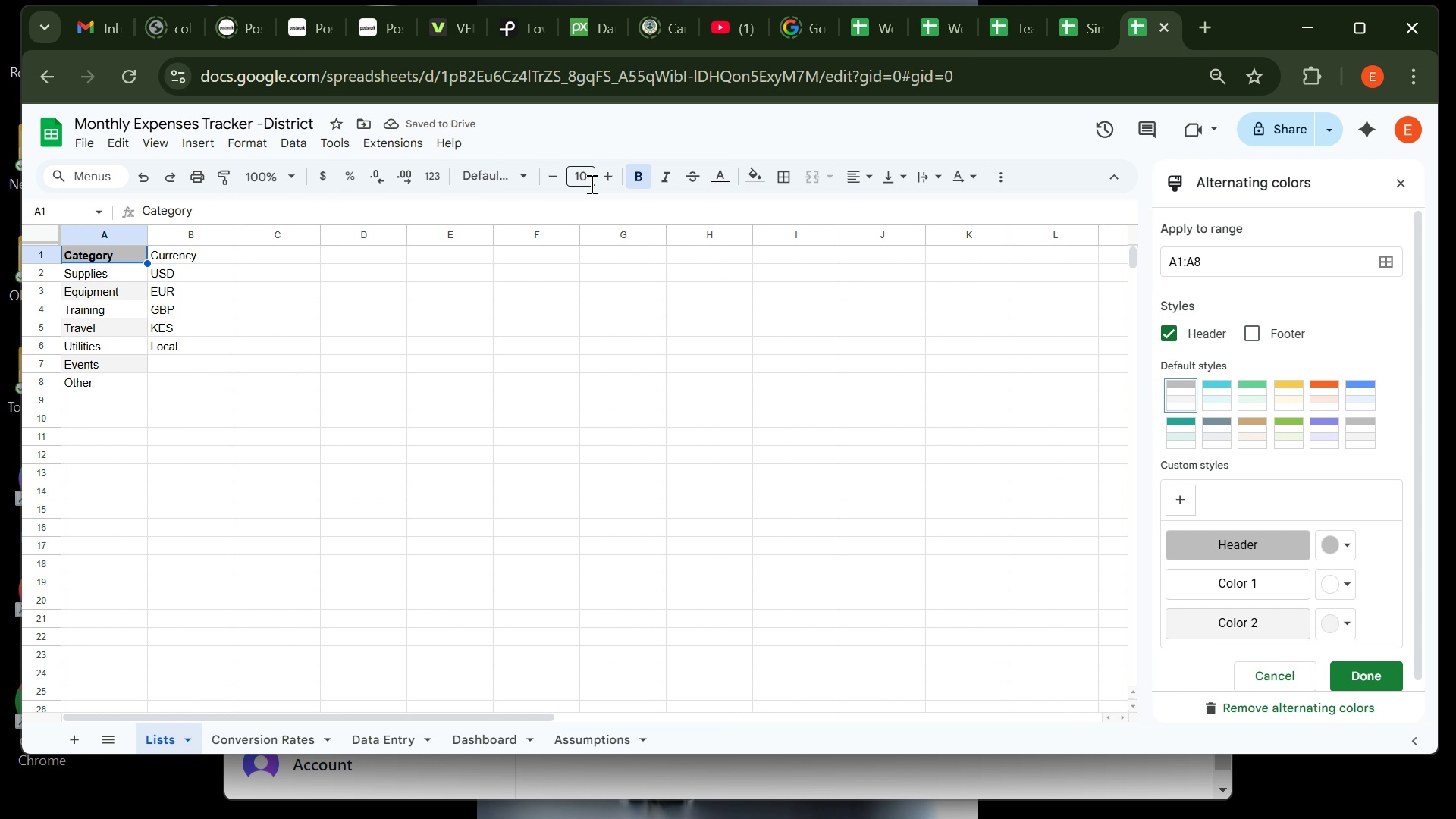 
double_click([605, 184])
 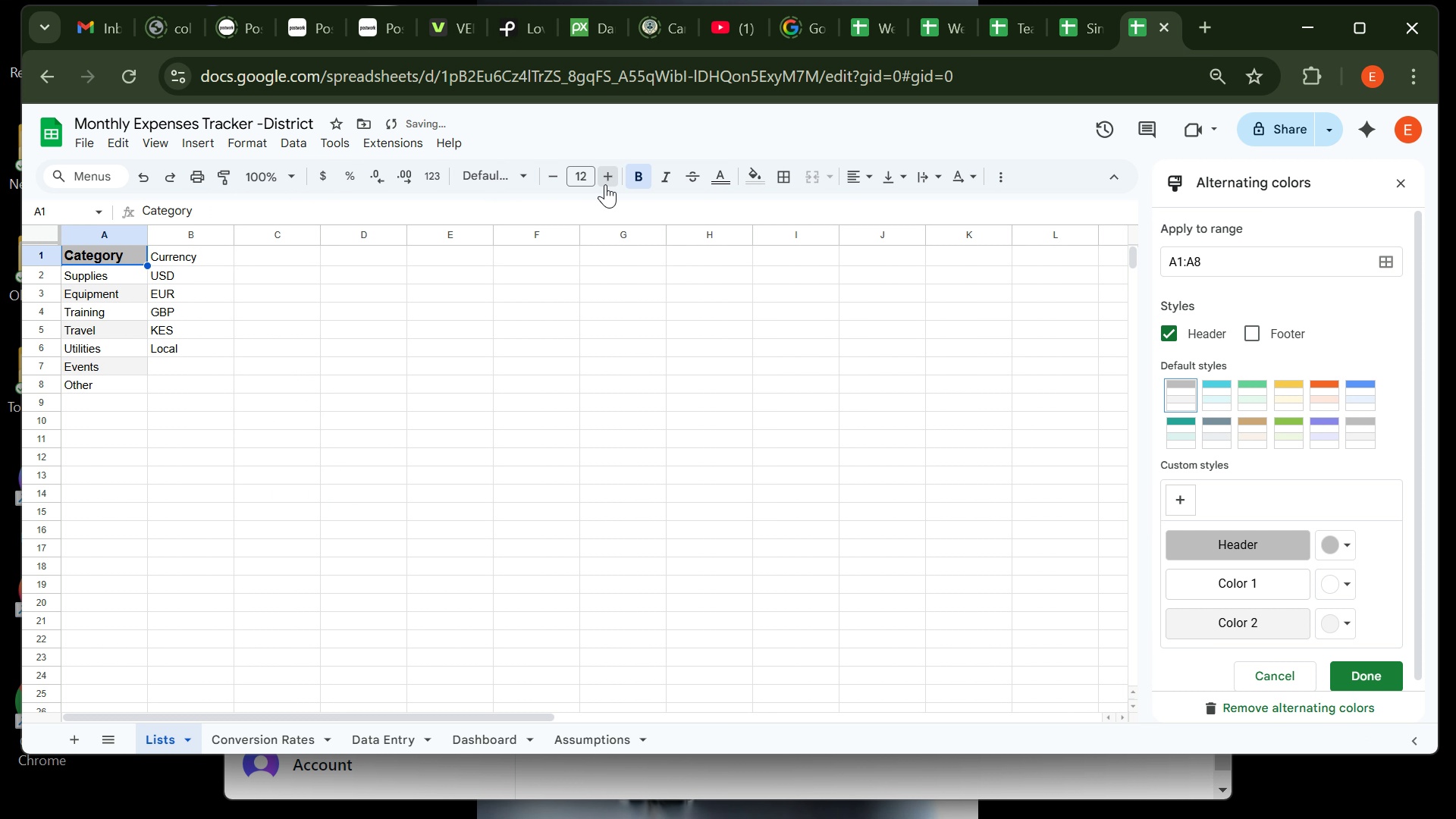 
triple_click([605, 184])
 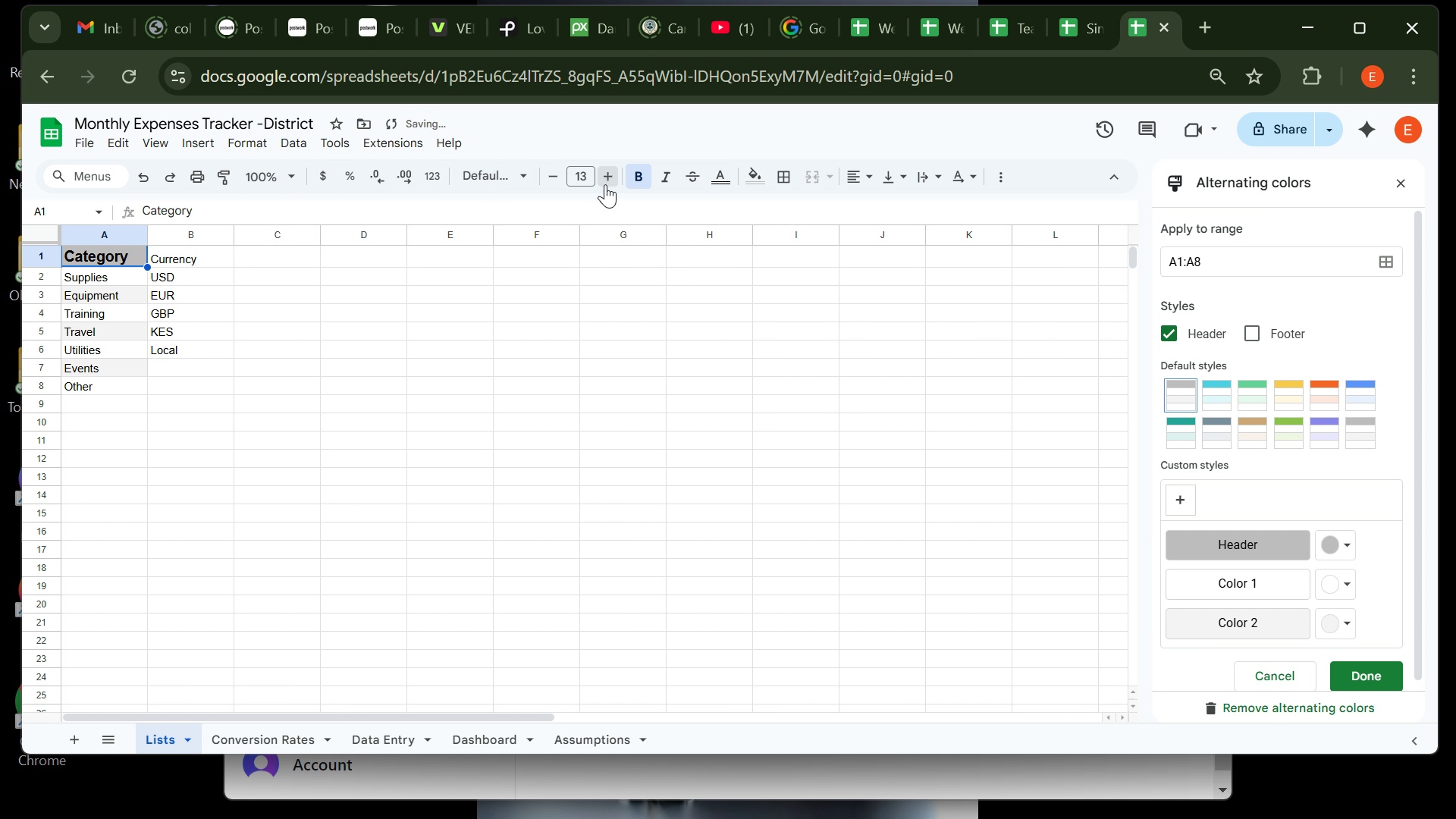 
triple_click([605, 184])
 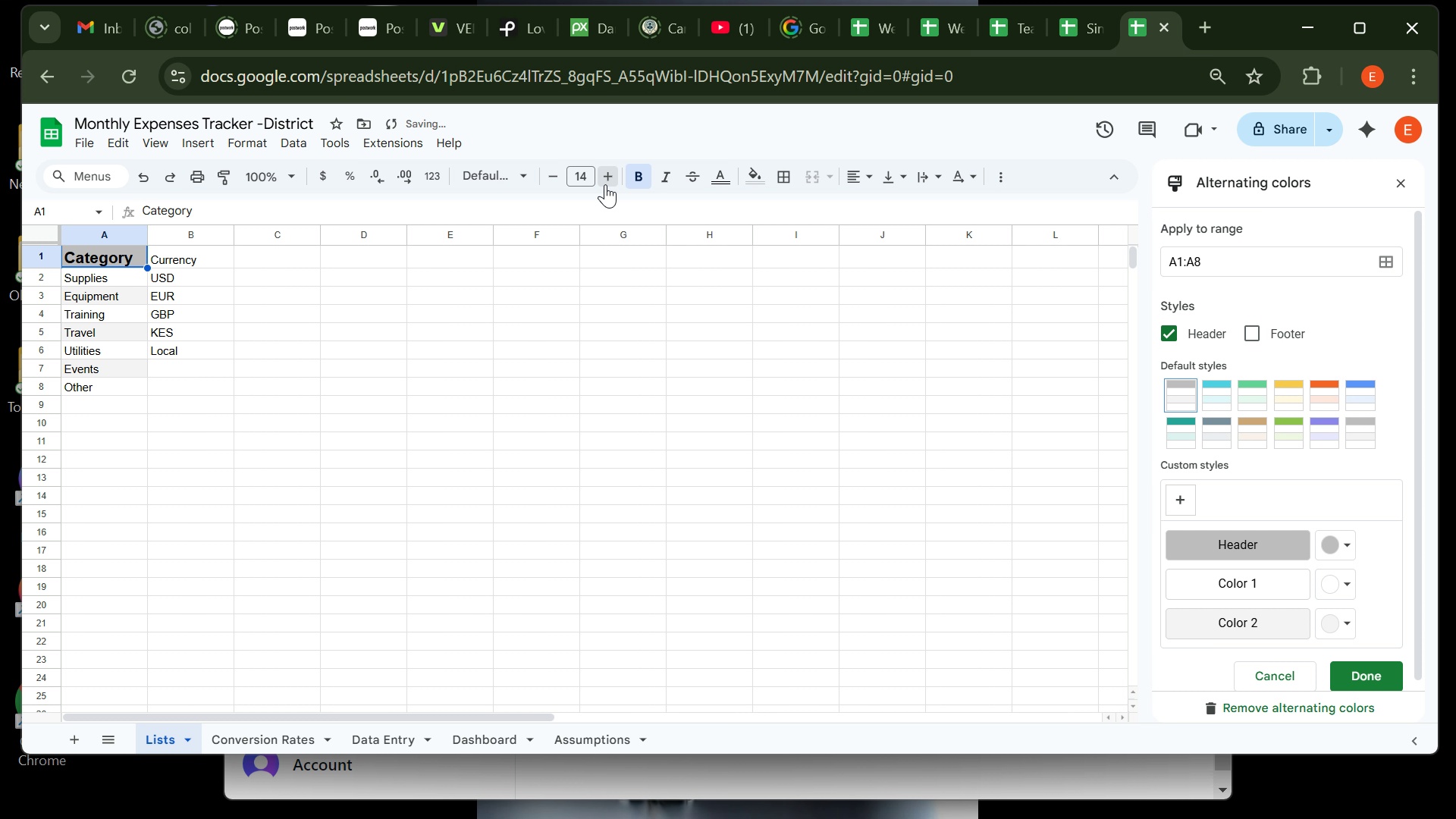 
triple_click([605, 184])
 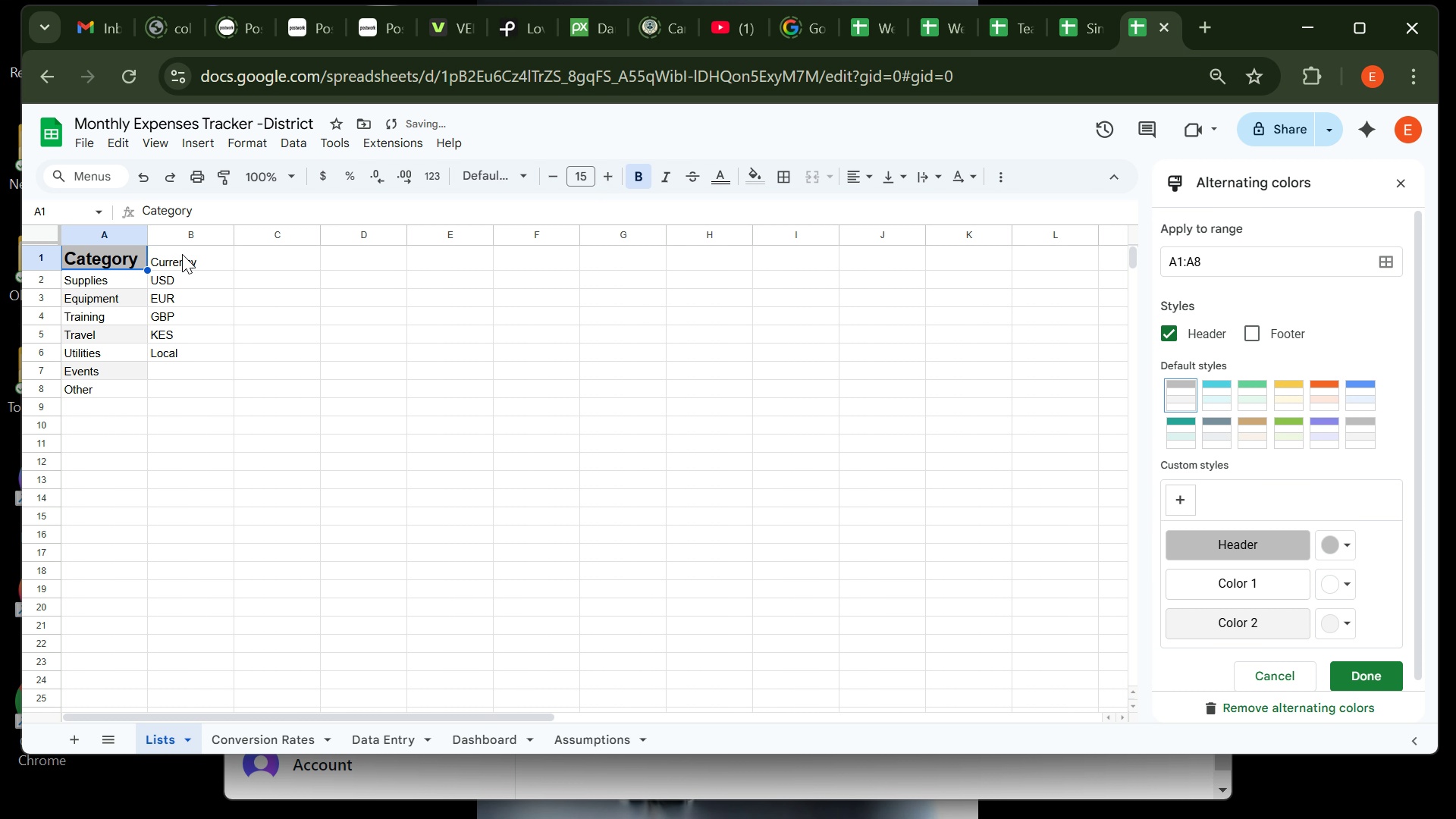 
left_click([182, 254])
 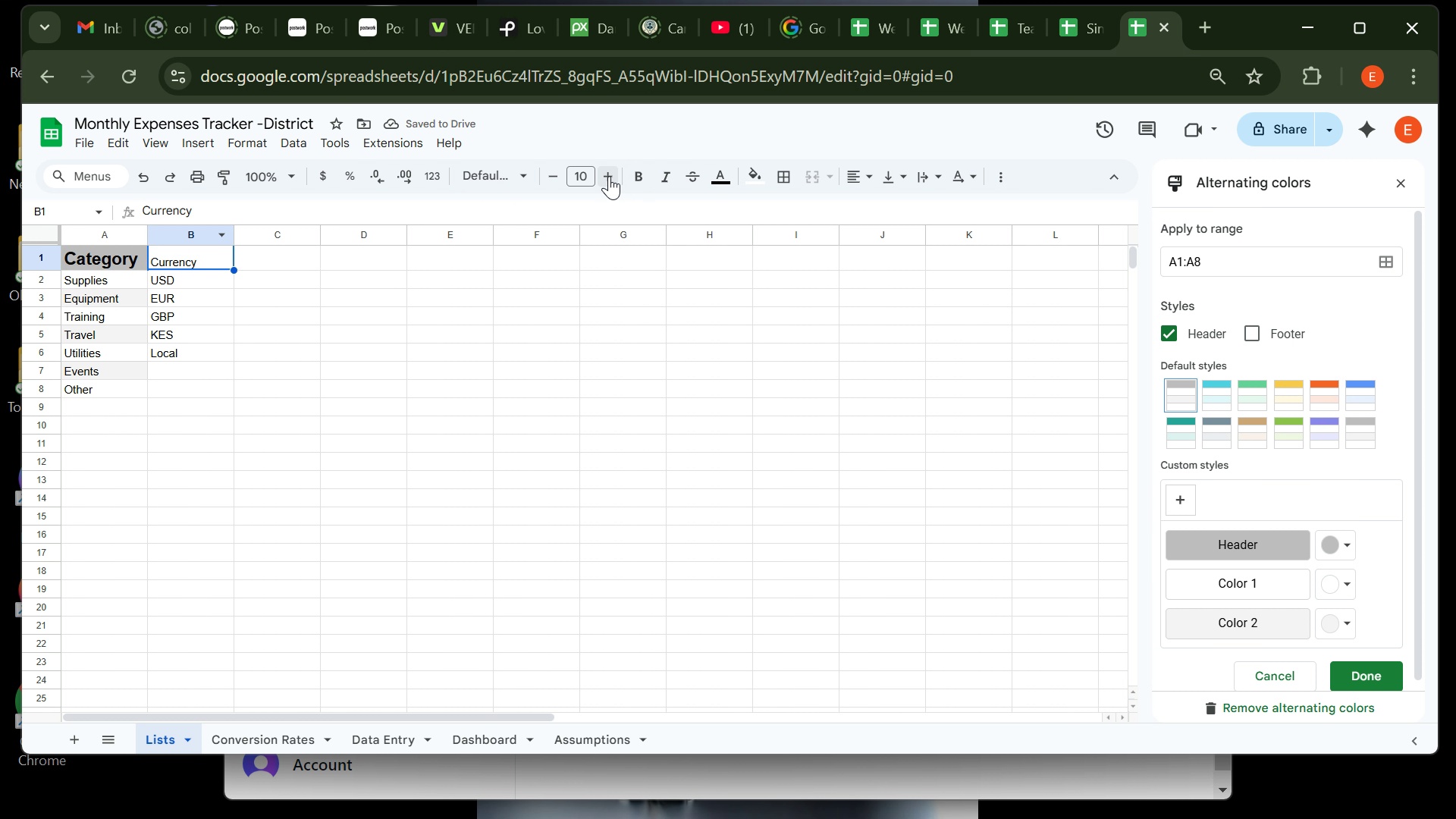 
double_click([607, 175])
 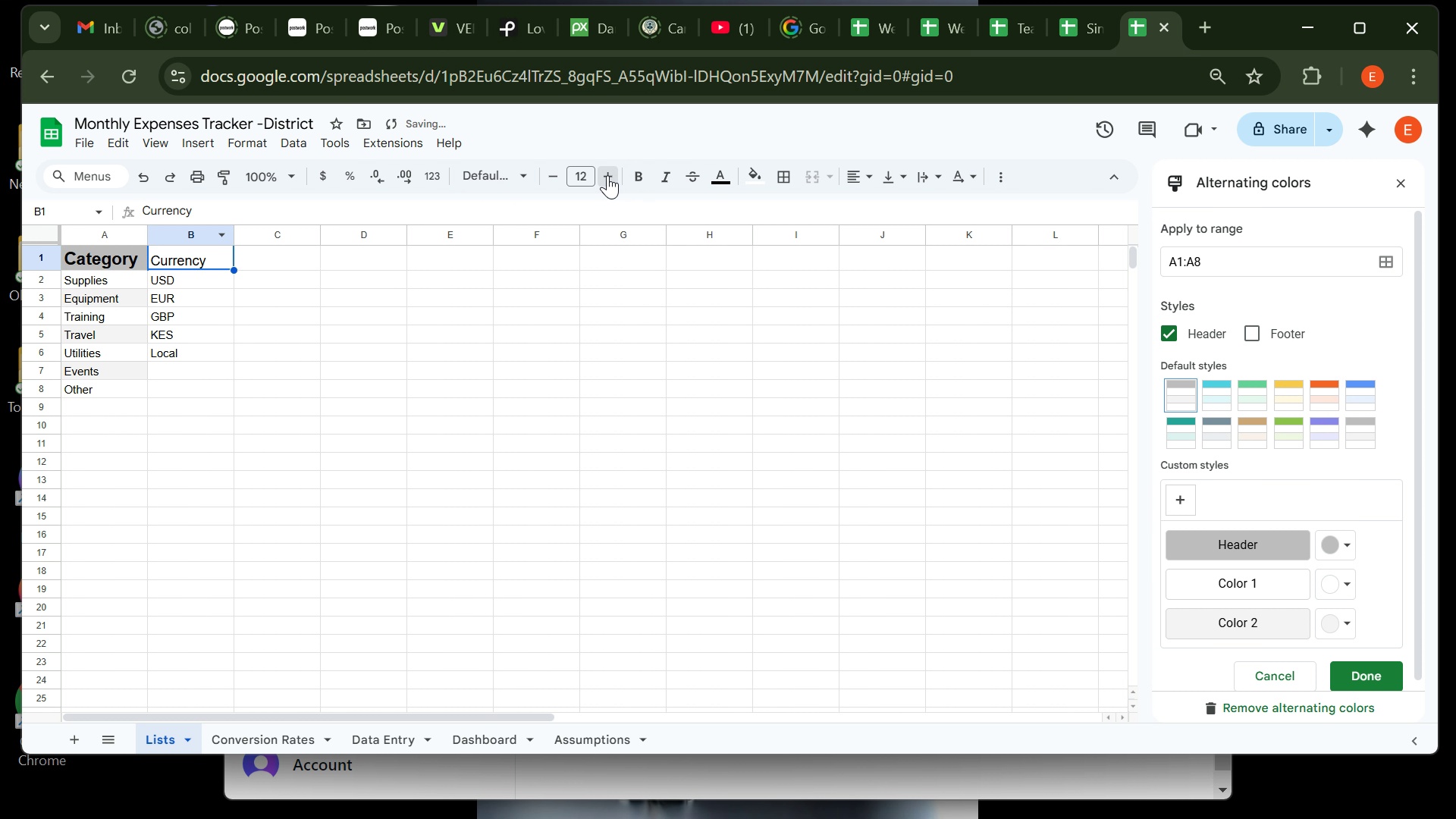 
triple_click([607, 175])
 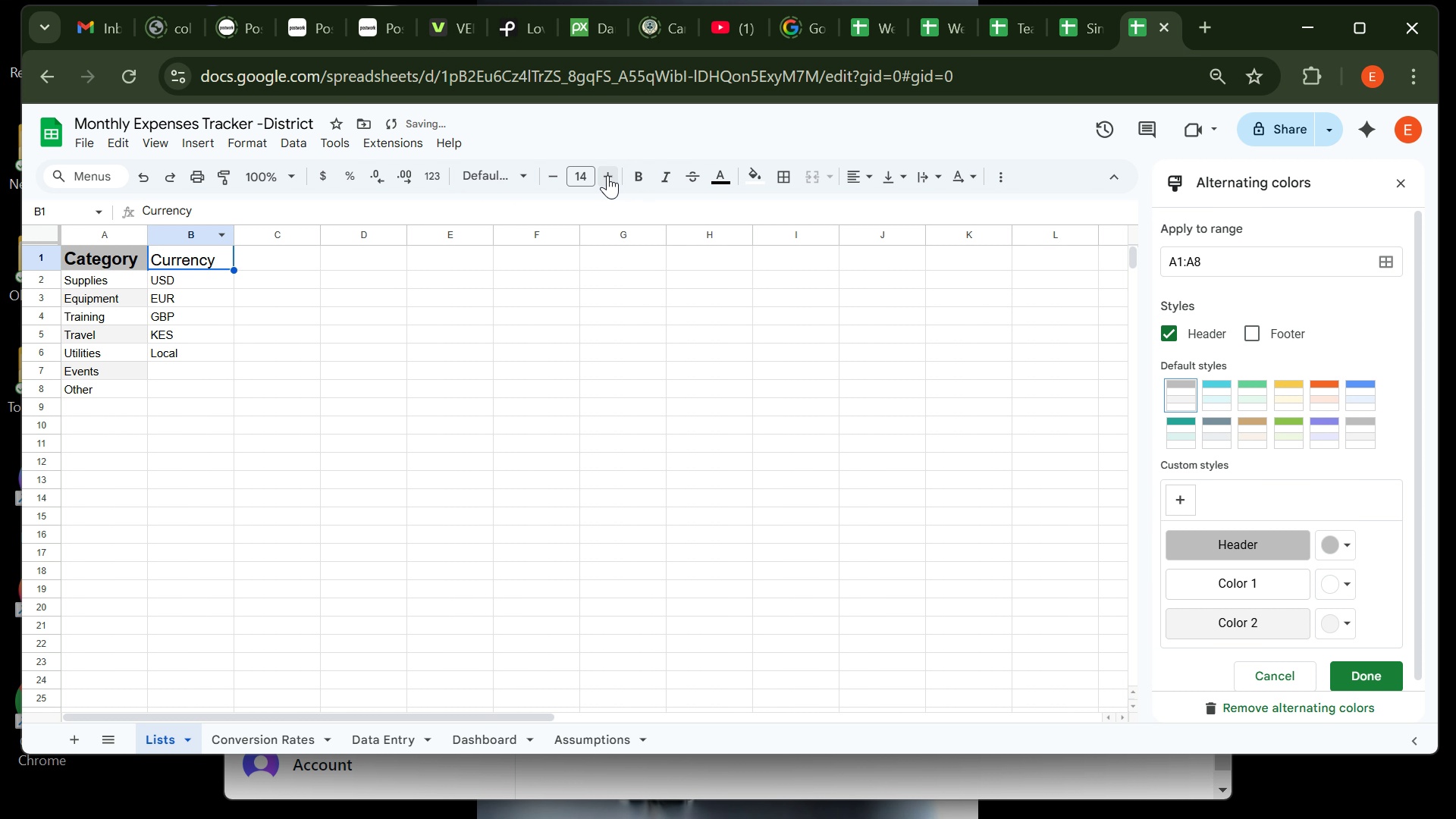 
triple_click([607, 175])
 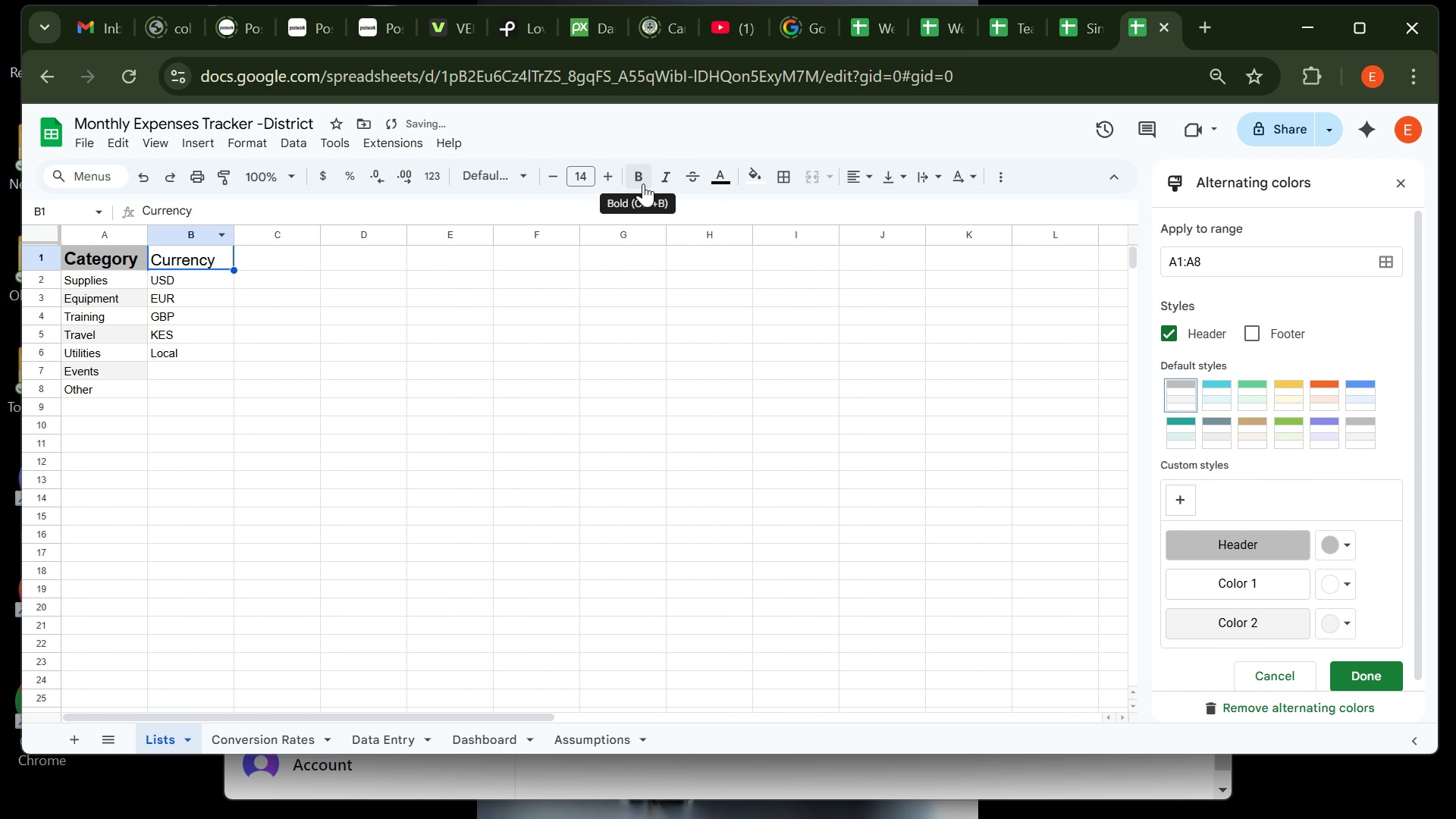 
left_click([643, 184])
 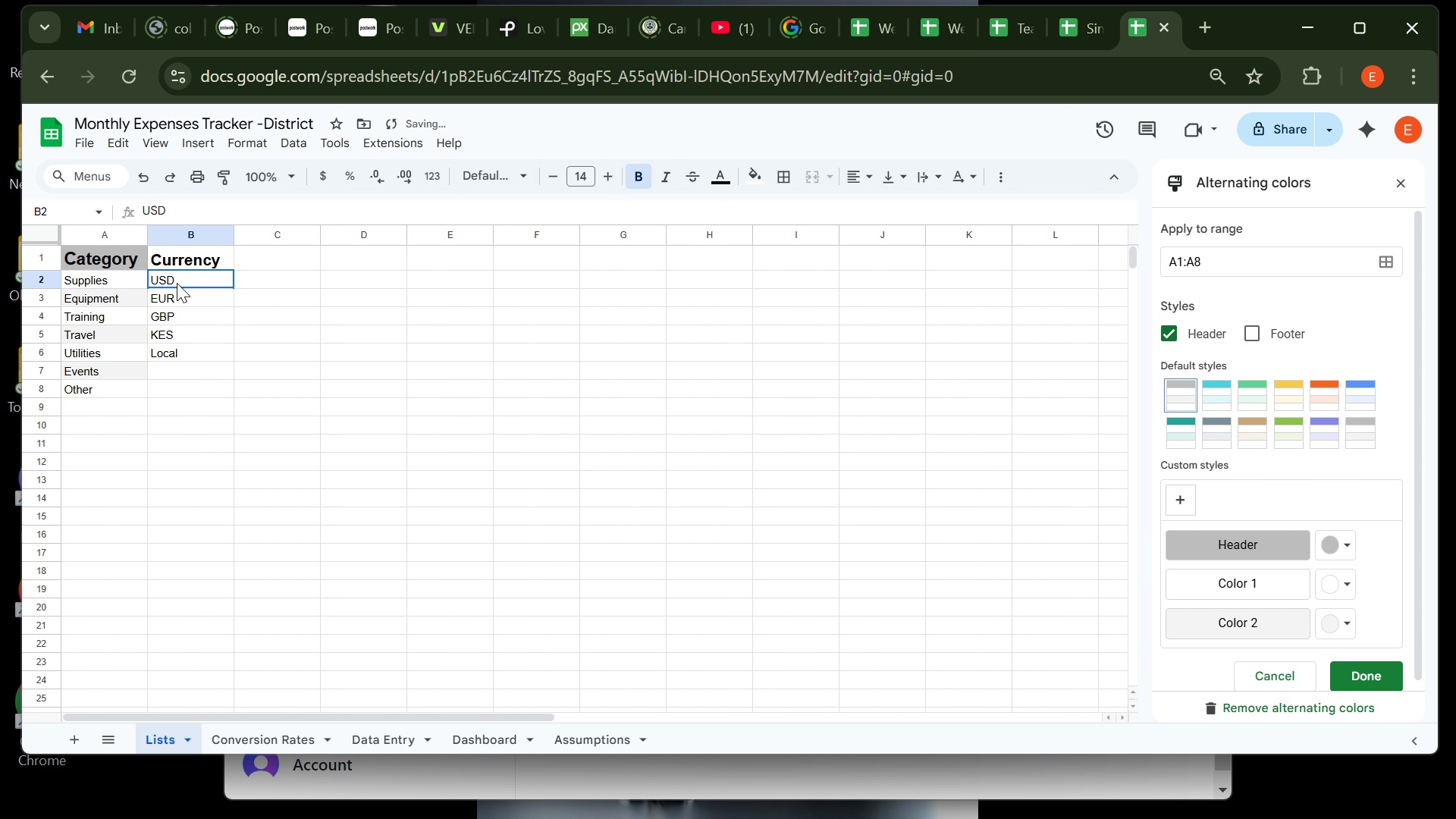 
left_click([177, 283])
 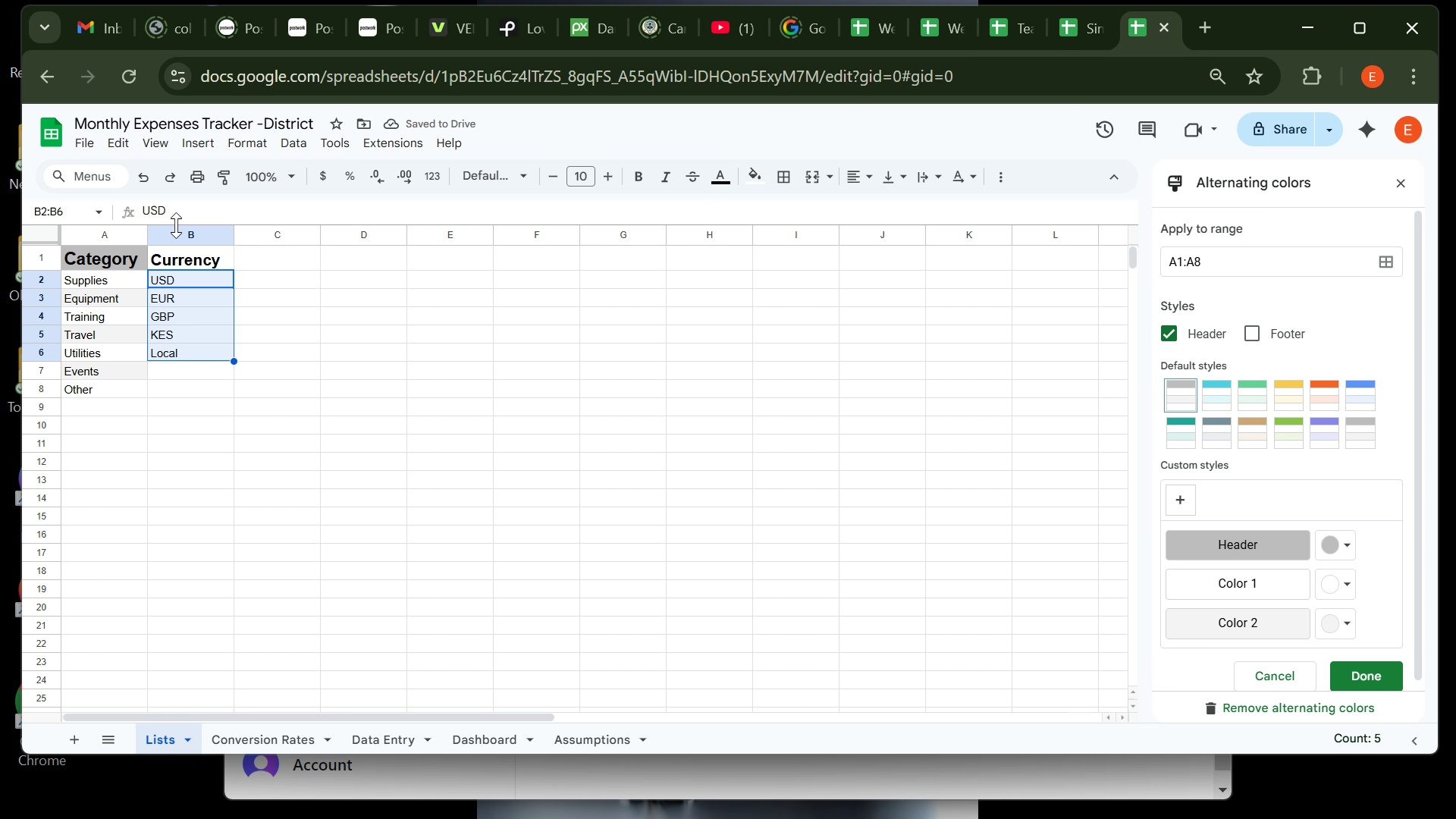 
left_click([172, 259])
 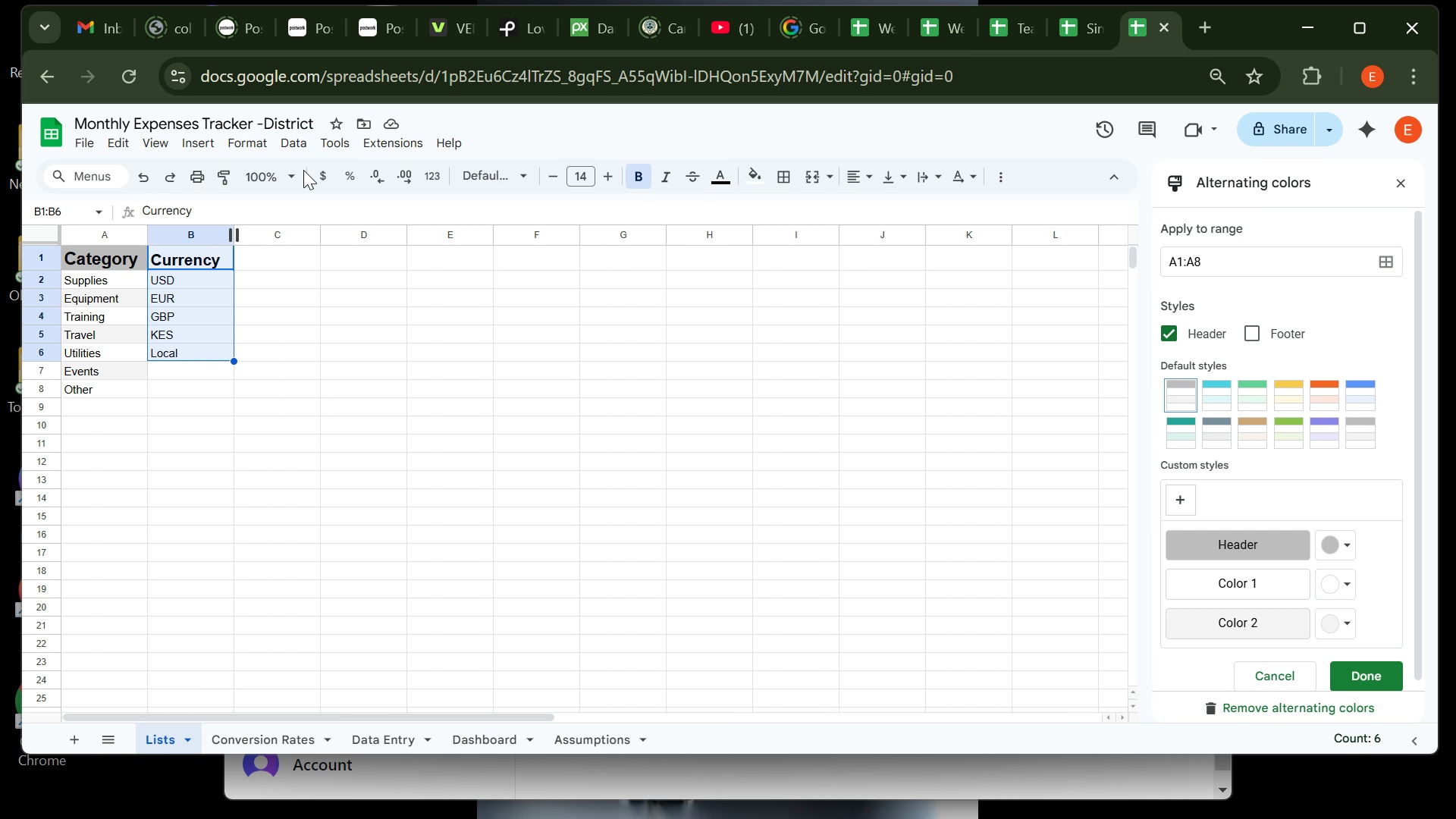 
left_click([252, 152])
 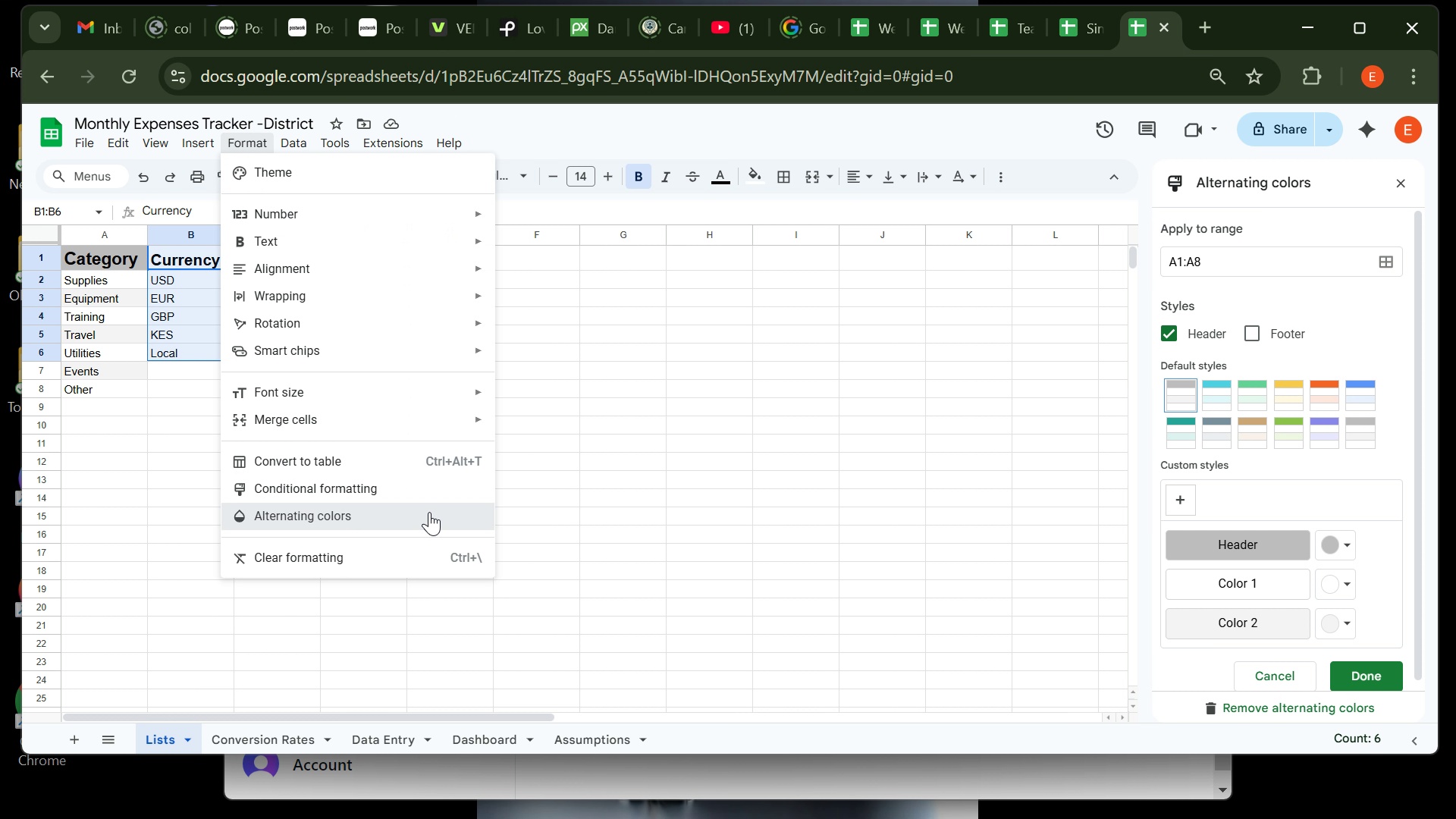 
left_click([429, 512])
 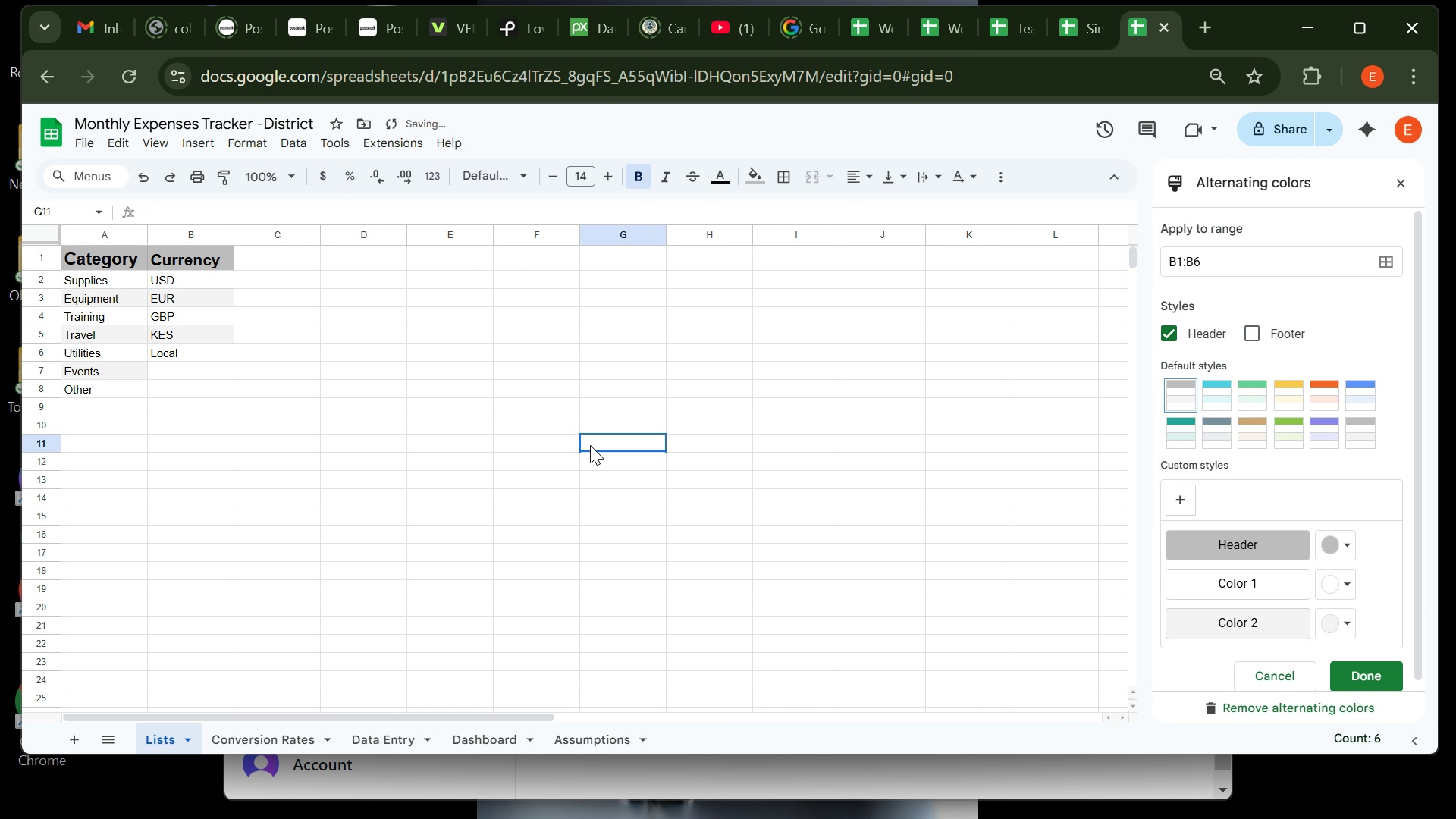 
left_click([590, 445])
 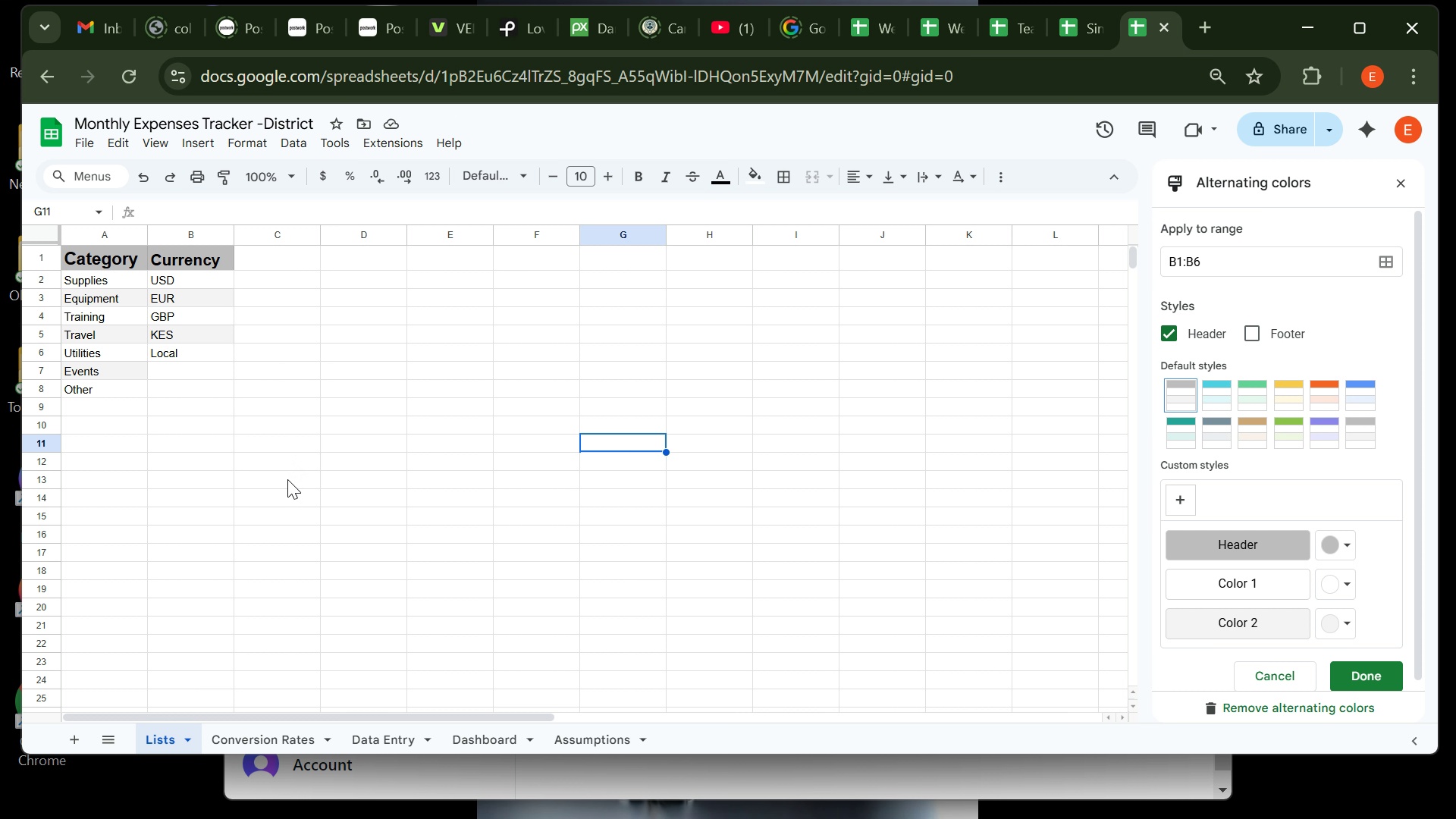 
wait(9.89)
 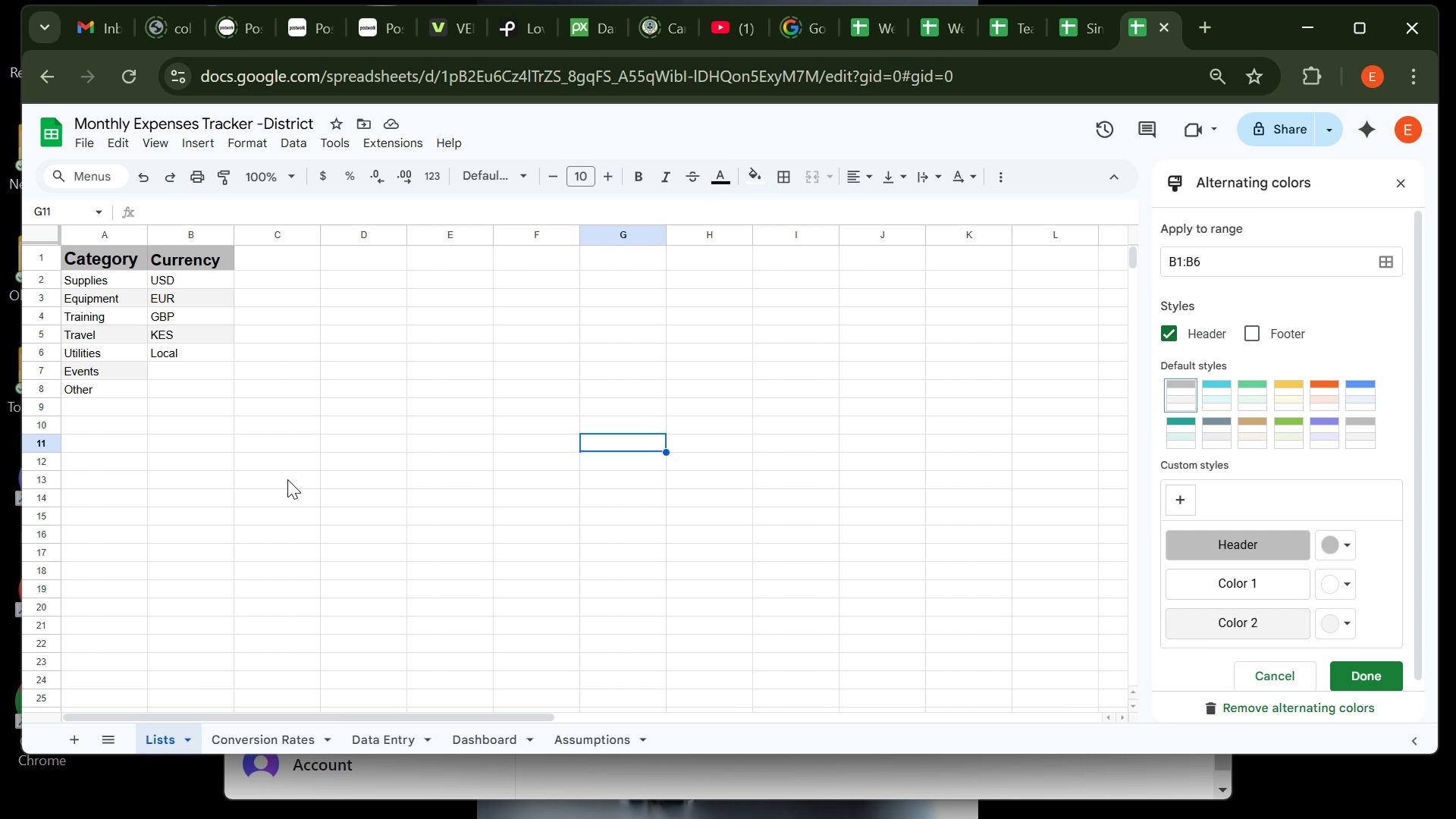 
left_click([263, 749])
 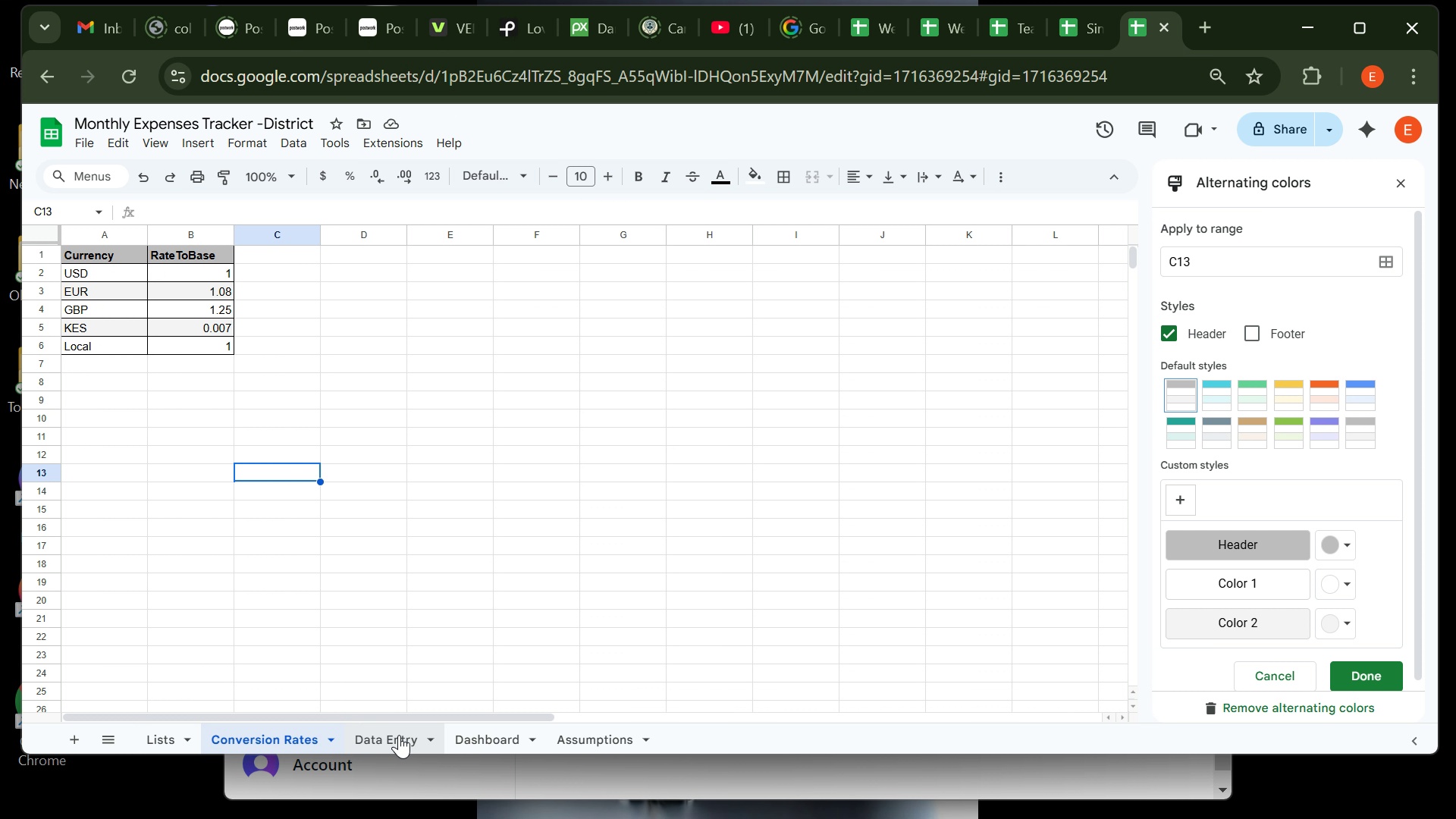 
left_click([399, 735])
 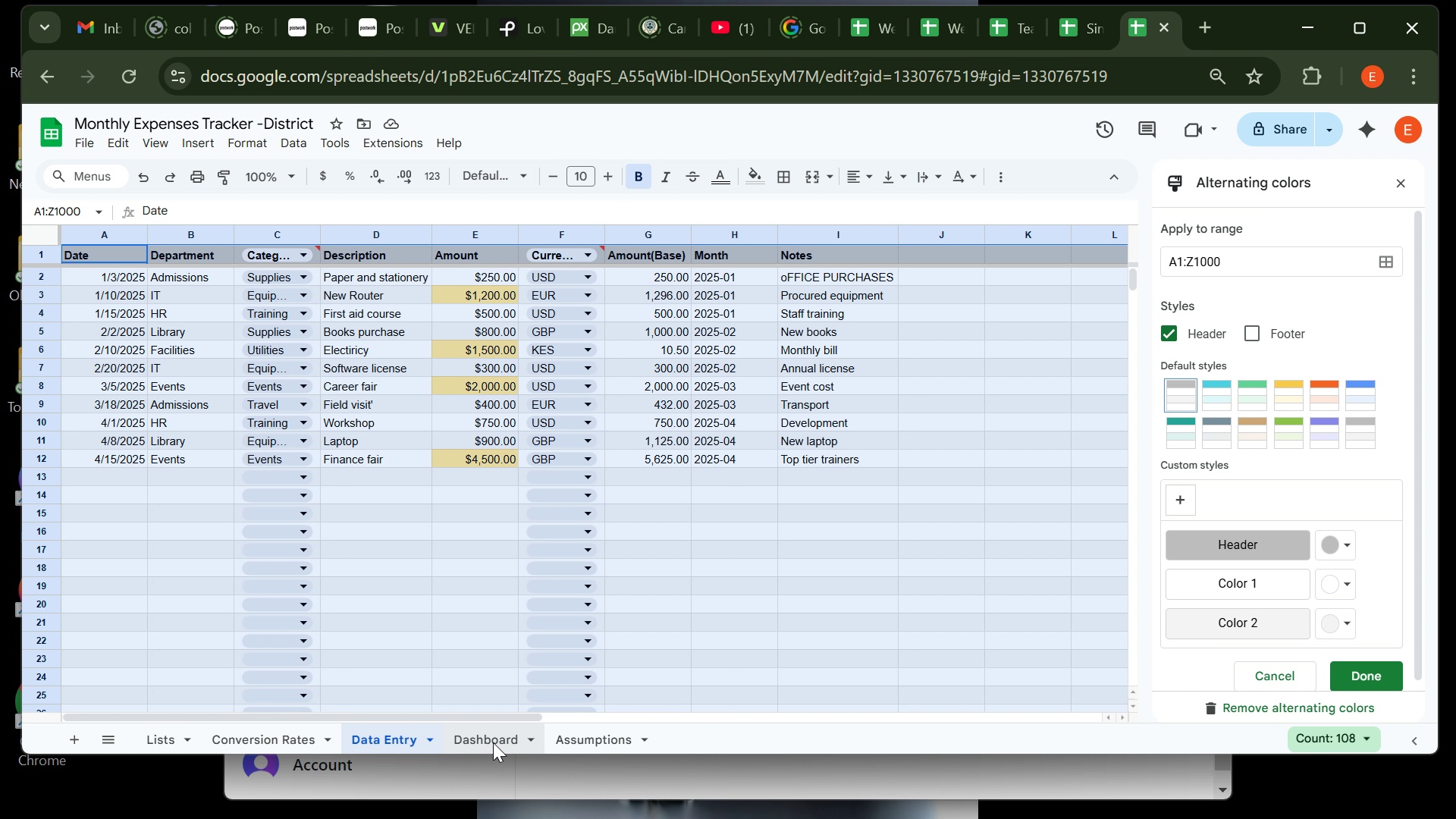 
left_click([493, 742])
 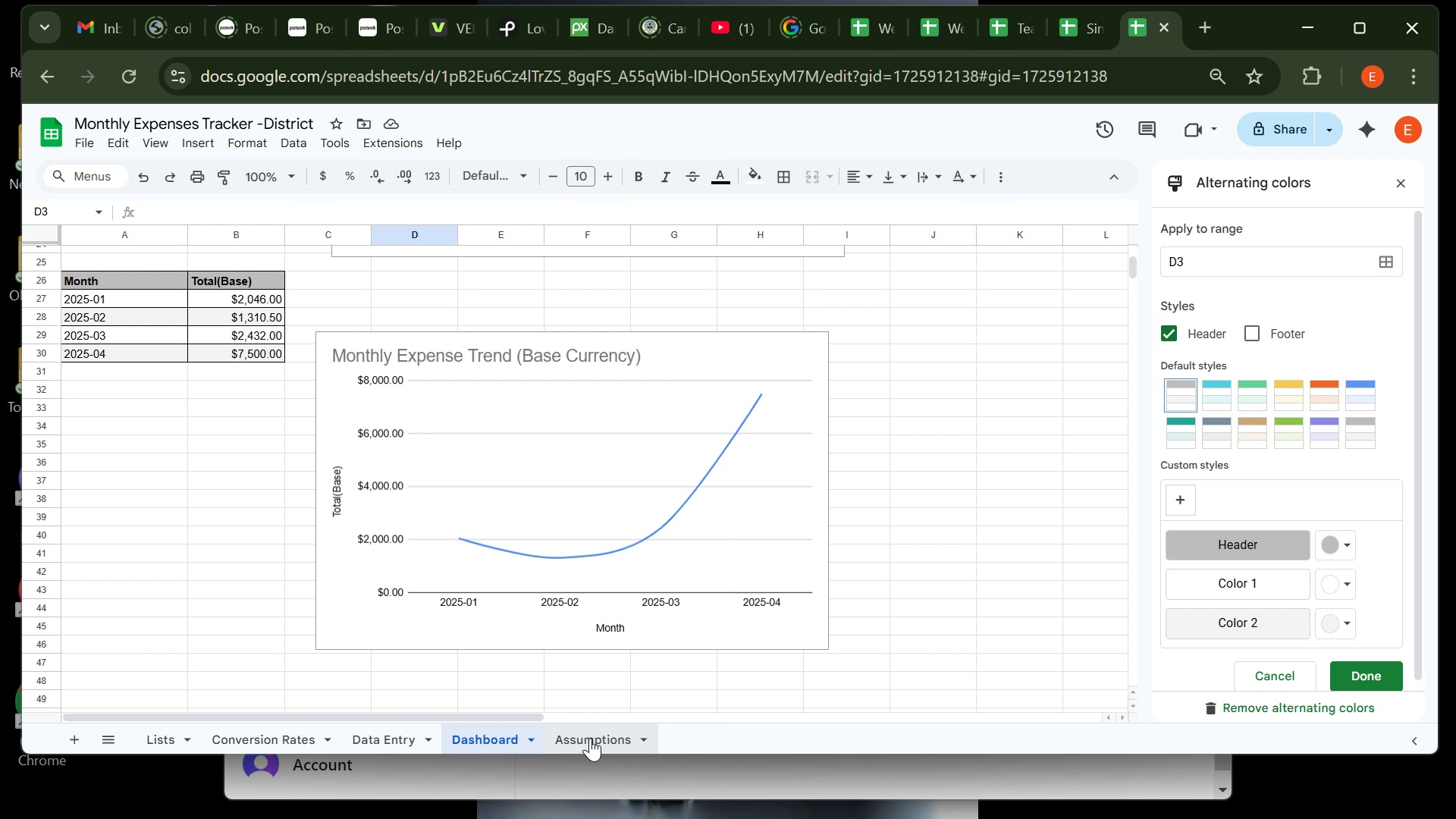 
left_click([590, 738])
 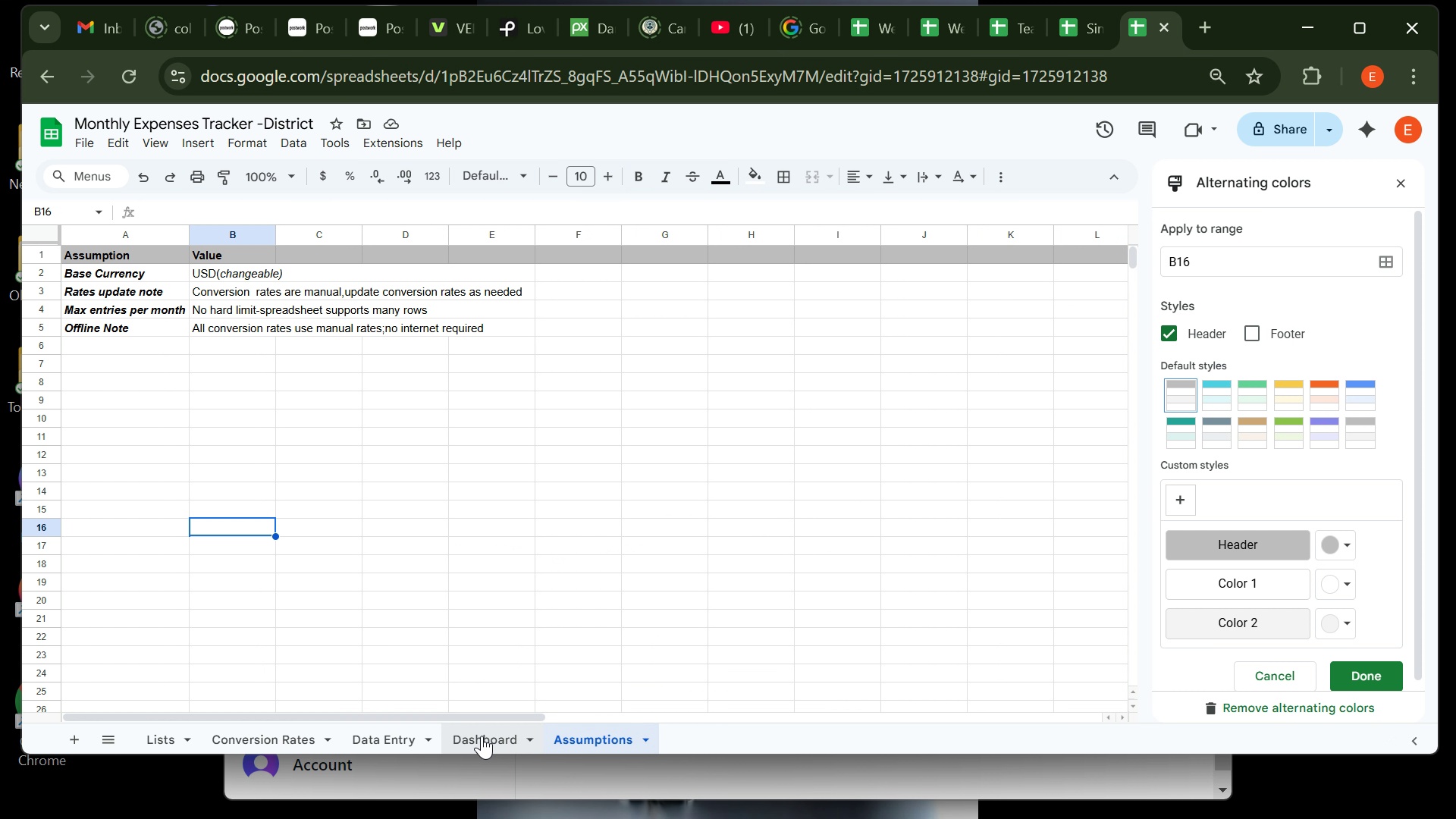 
left_click([482, 736])
 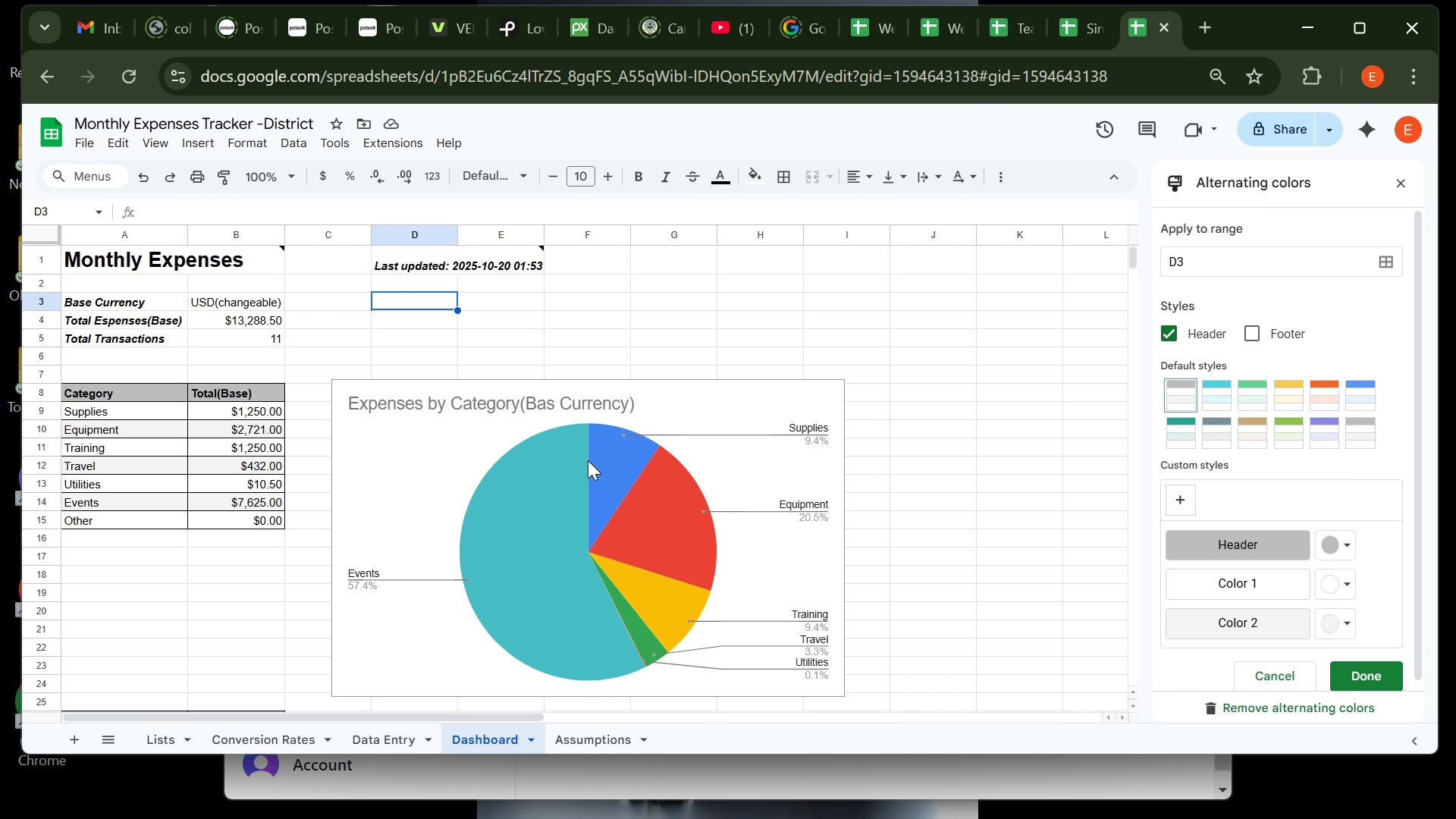 
wait(12.14)
 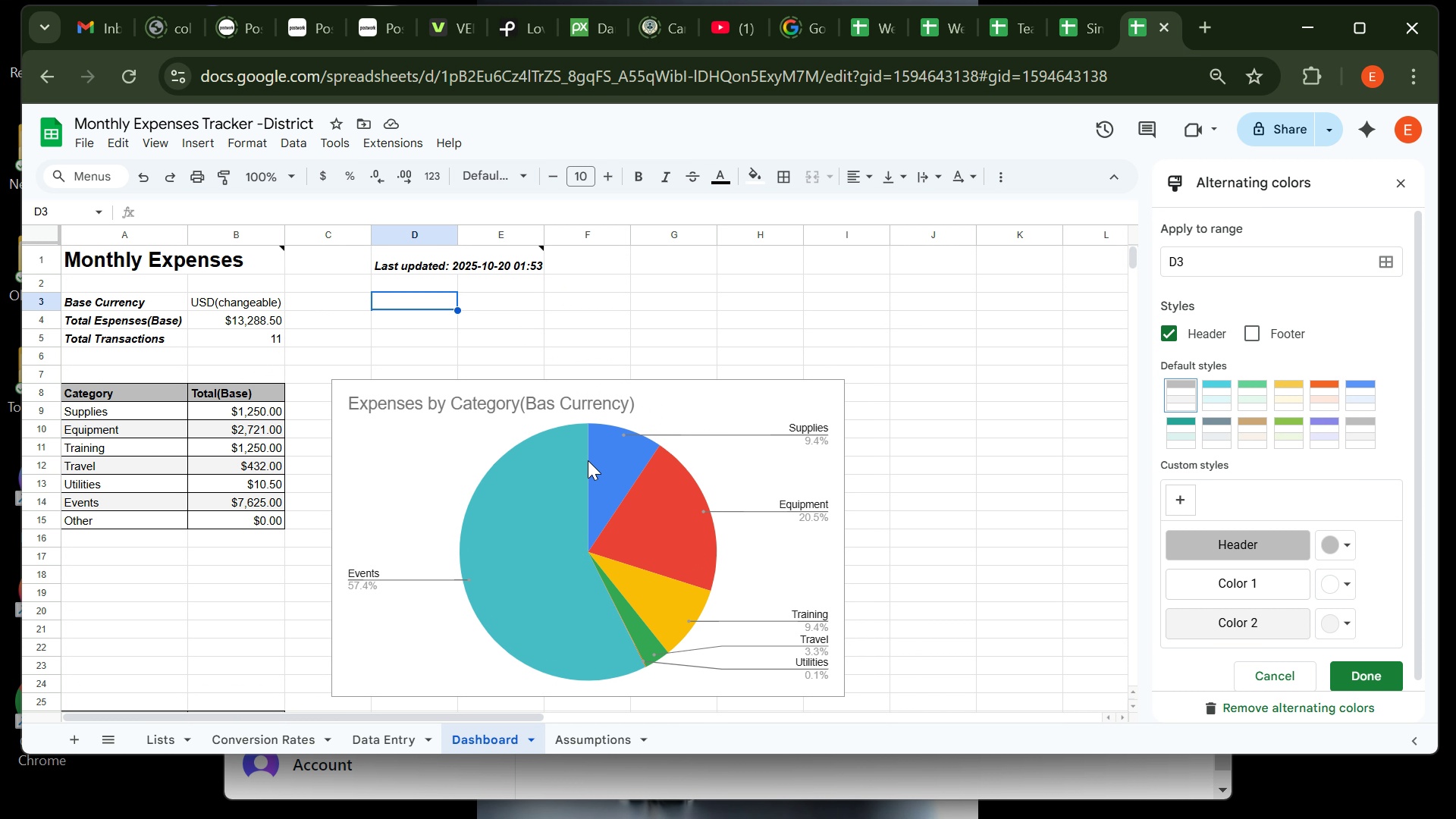 
left_click([363, 745])
 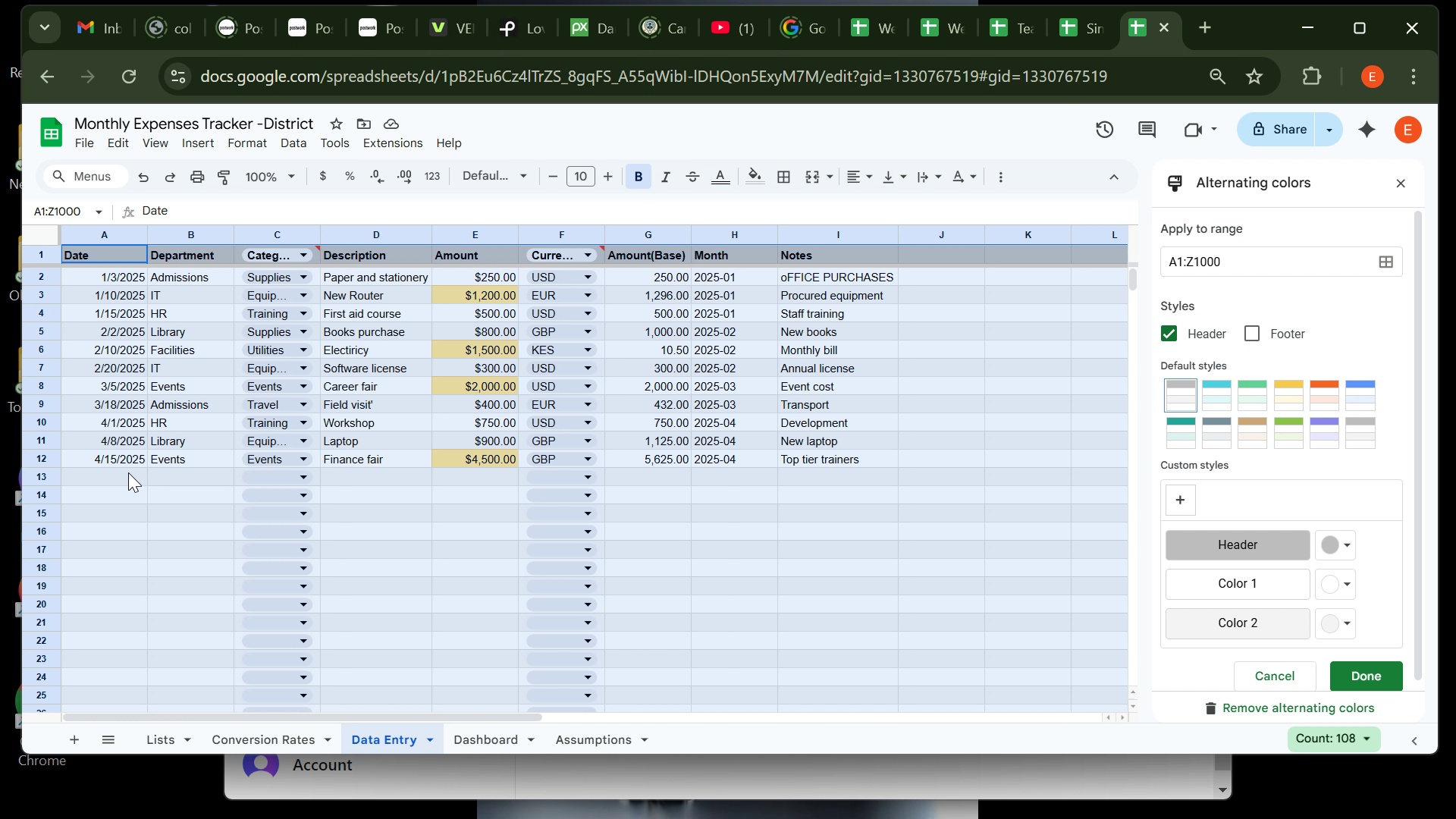 
left_click([128, 472])
 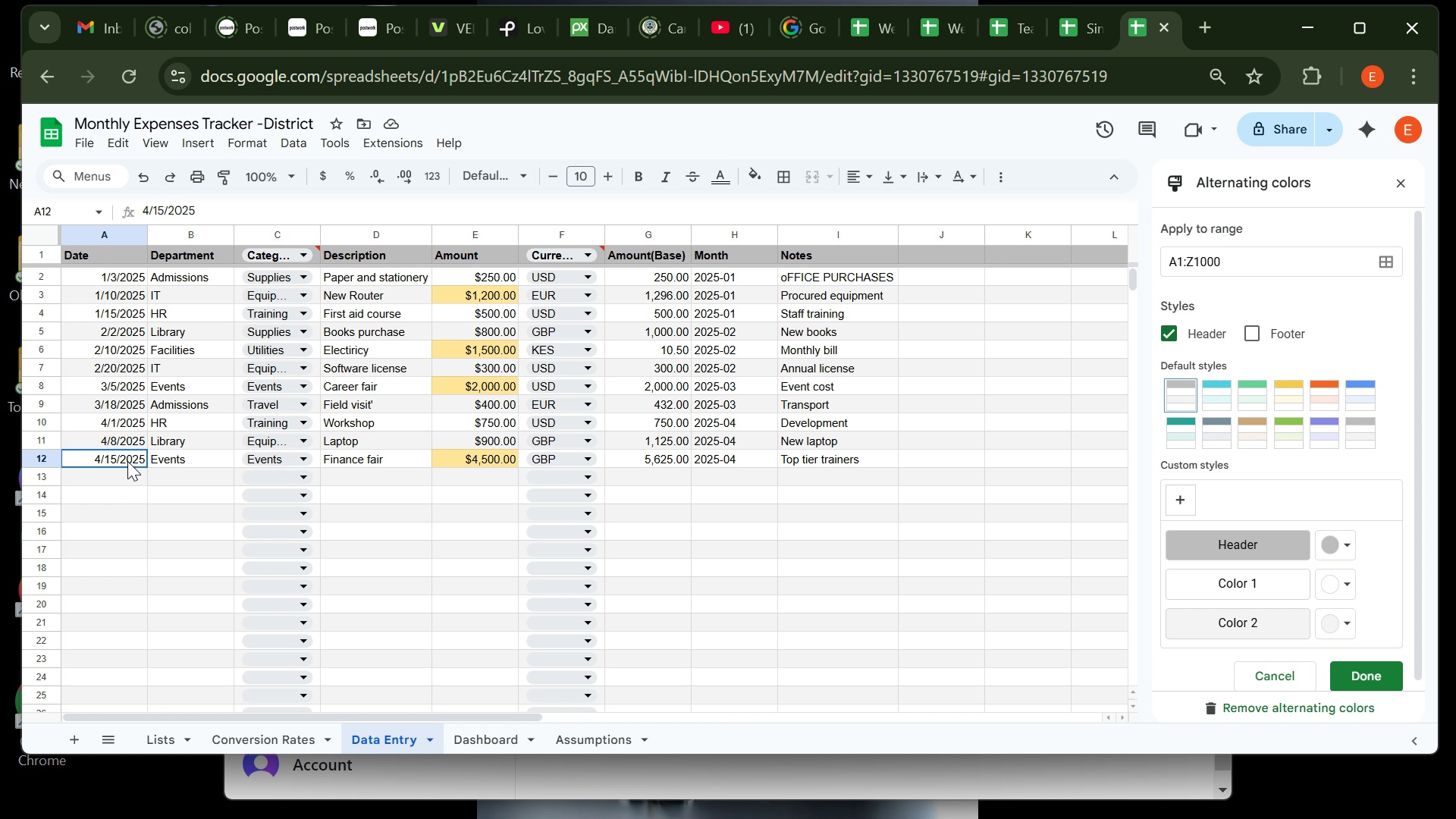 
left_click([127, 461])
 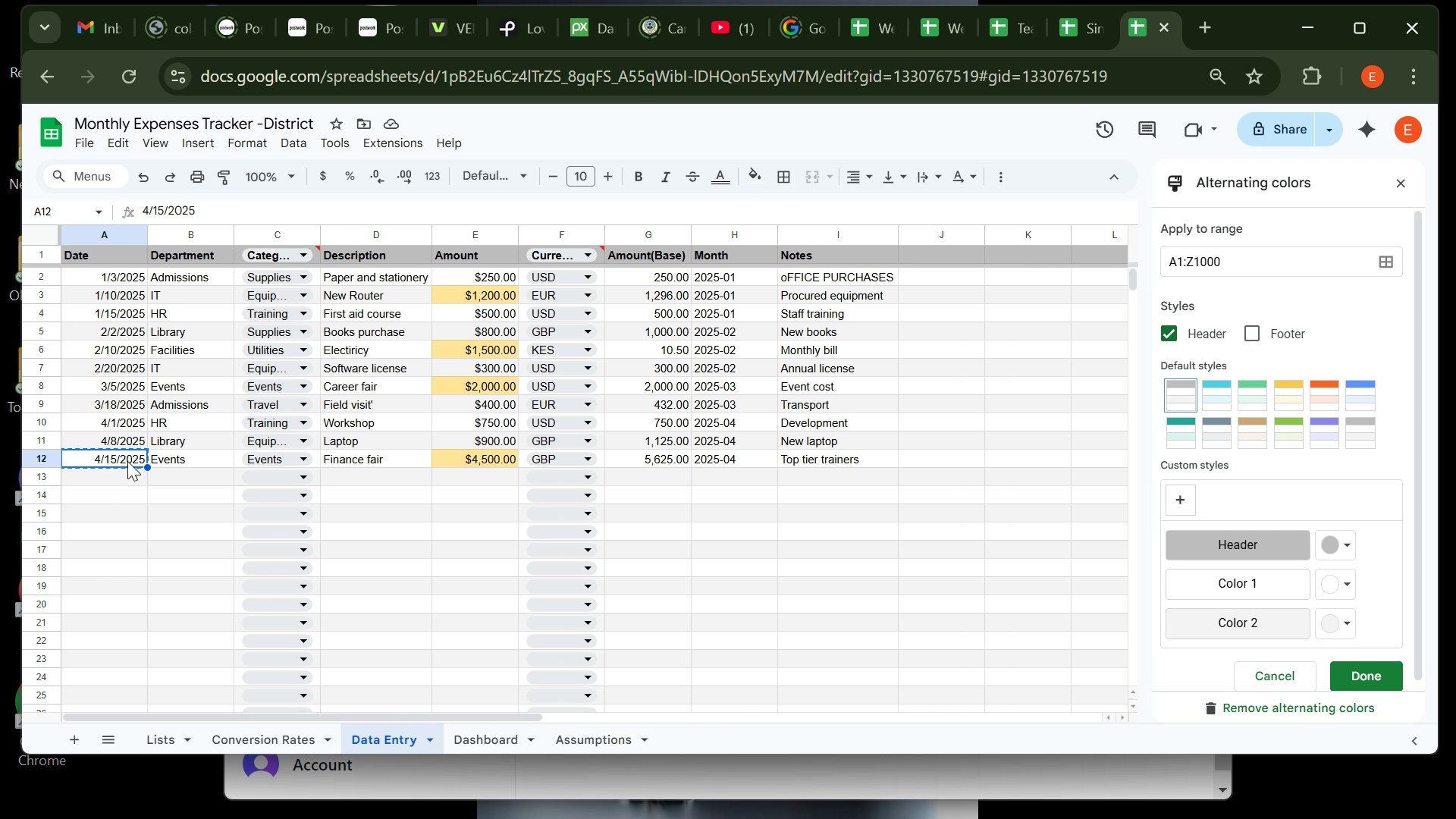 
key(Control+ControlLeft)
 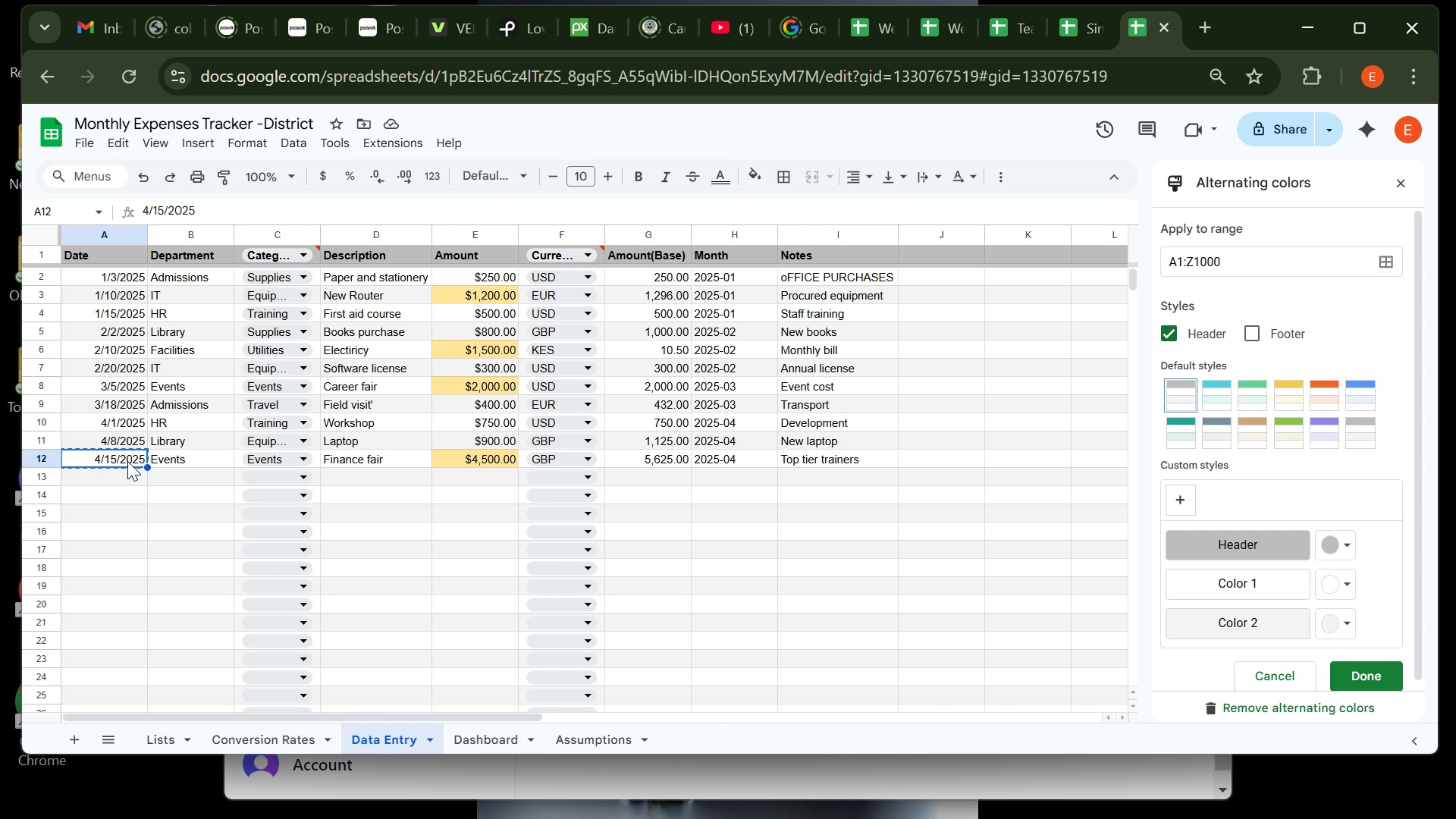 
key(Control+C)
 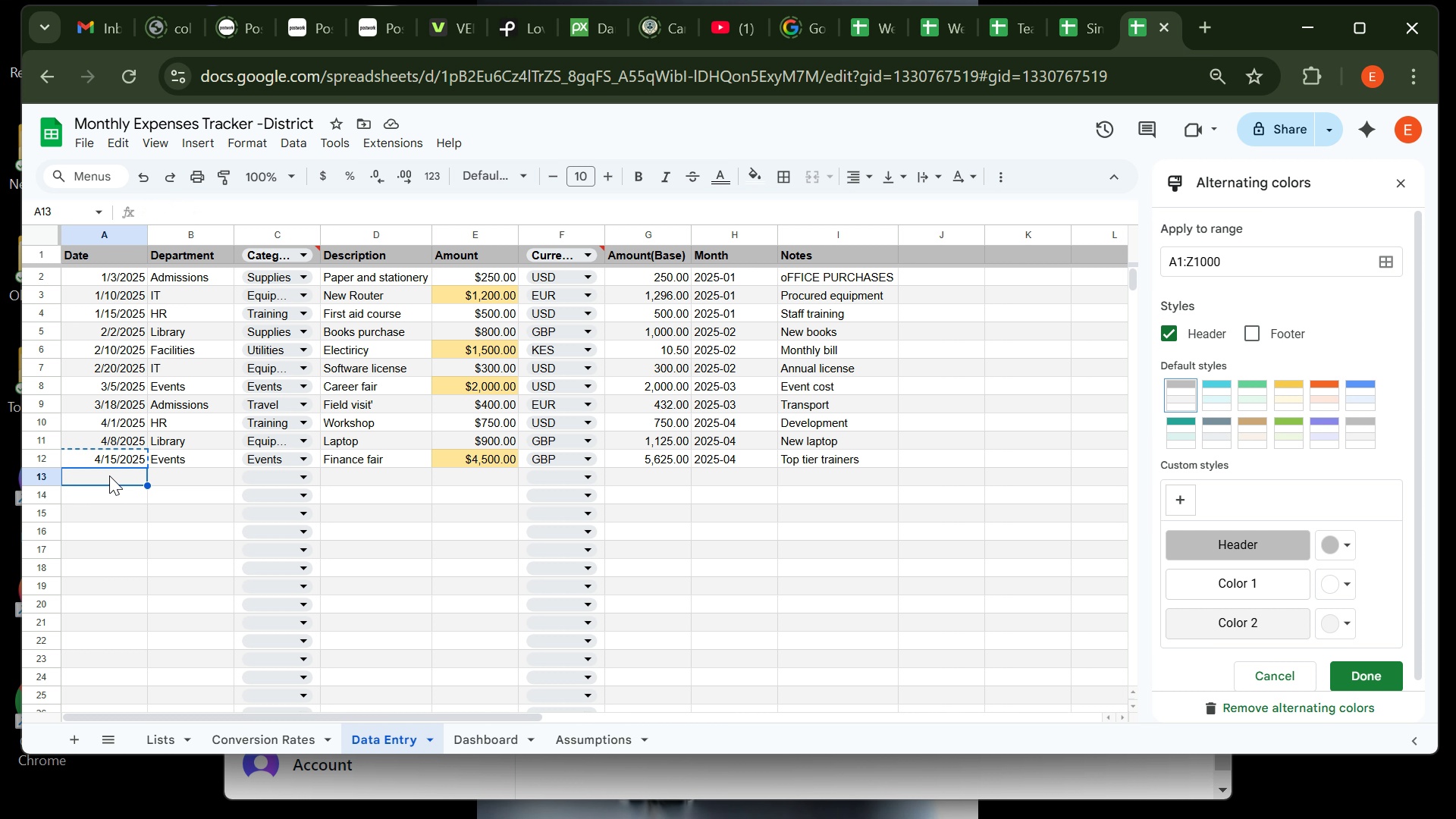 
key(ArrowDown)
 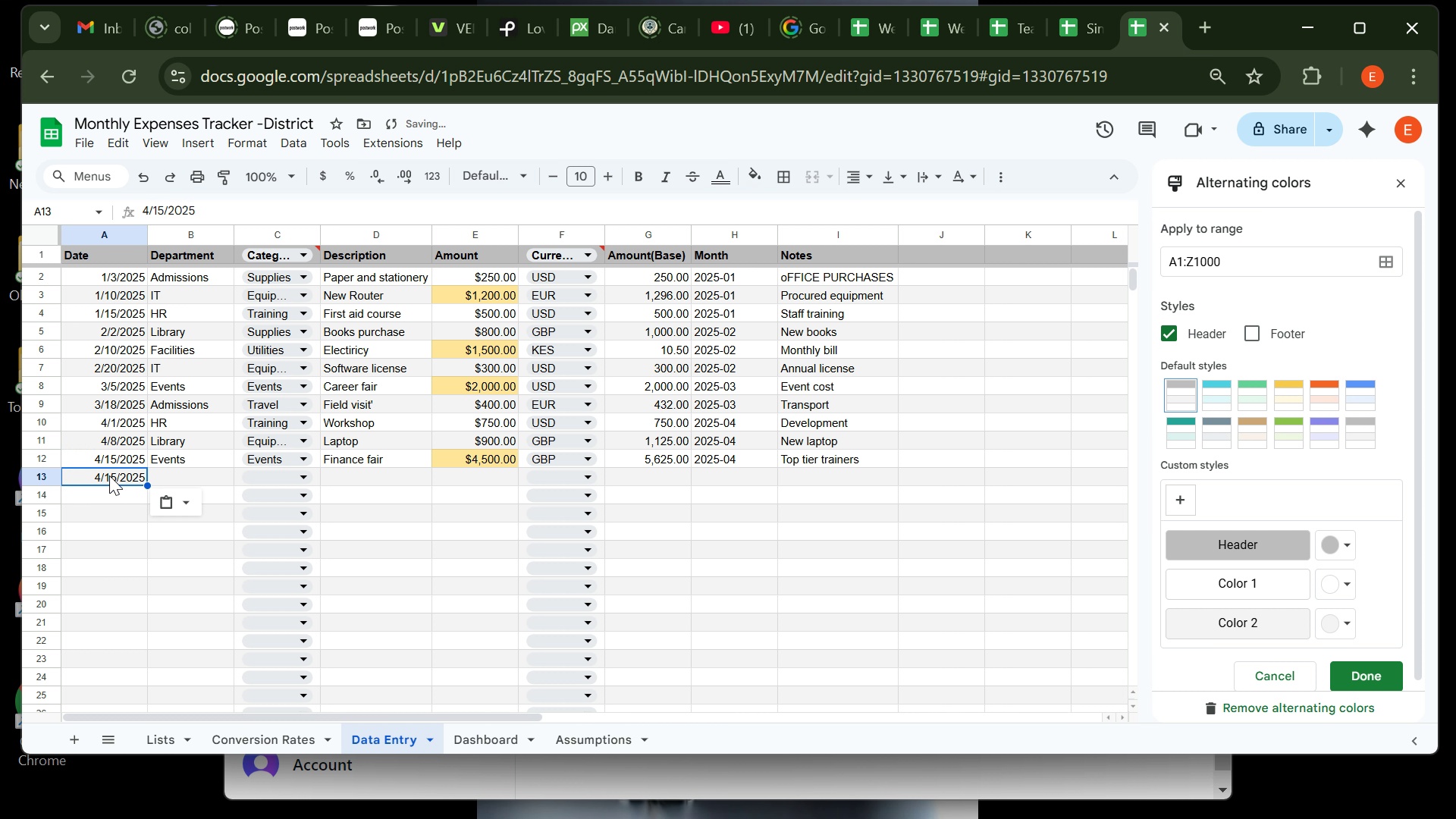 
key(Control+V)
 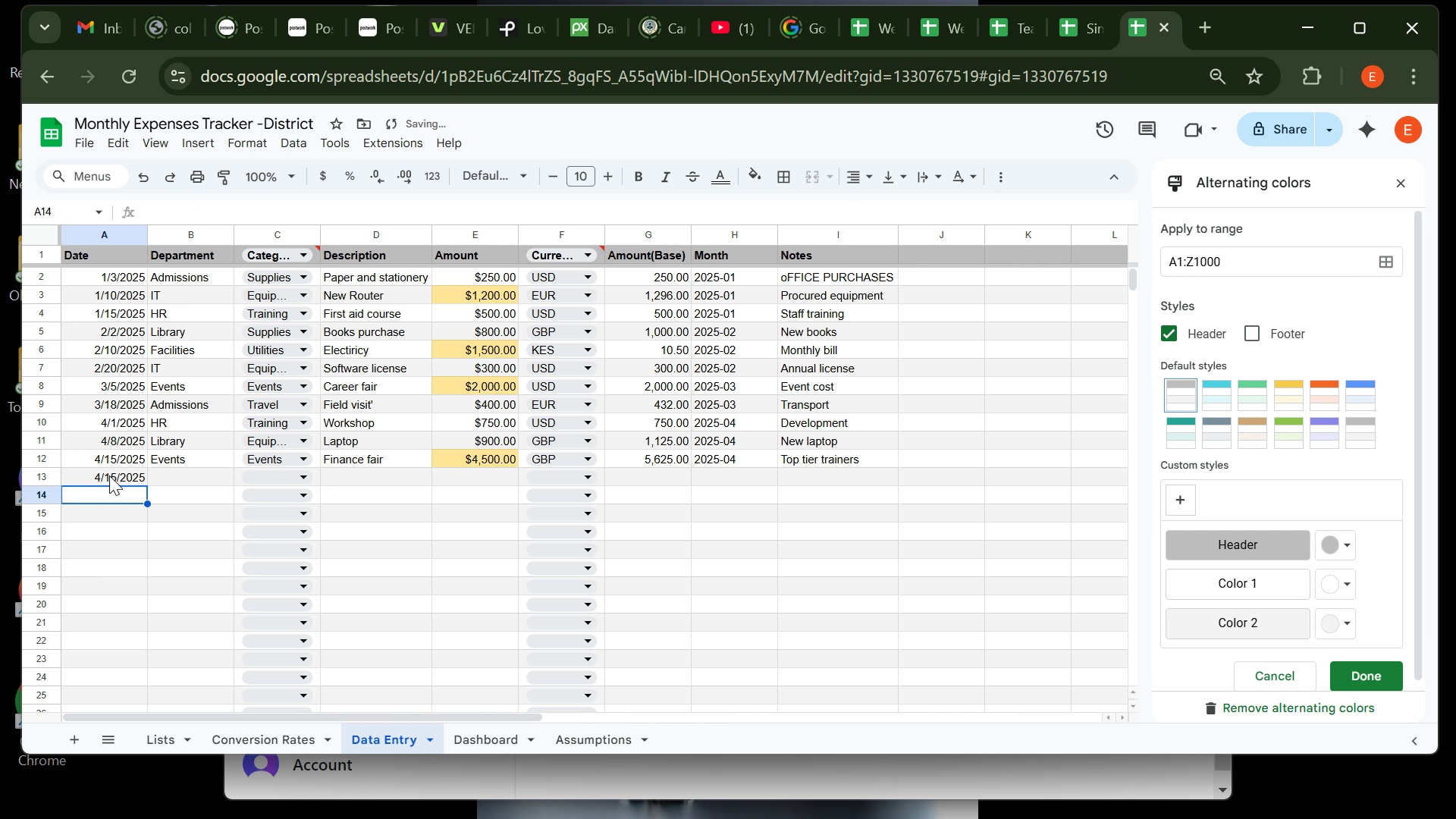 
key(ArrowDown)
 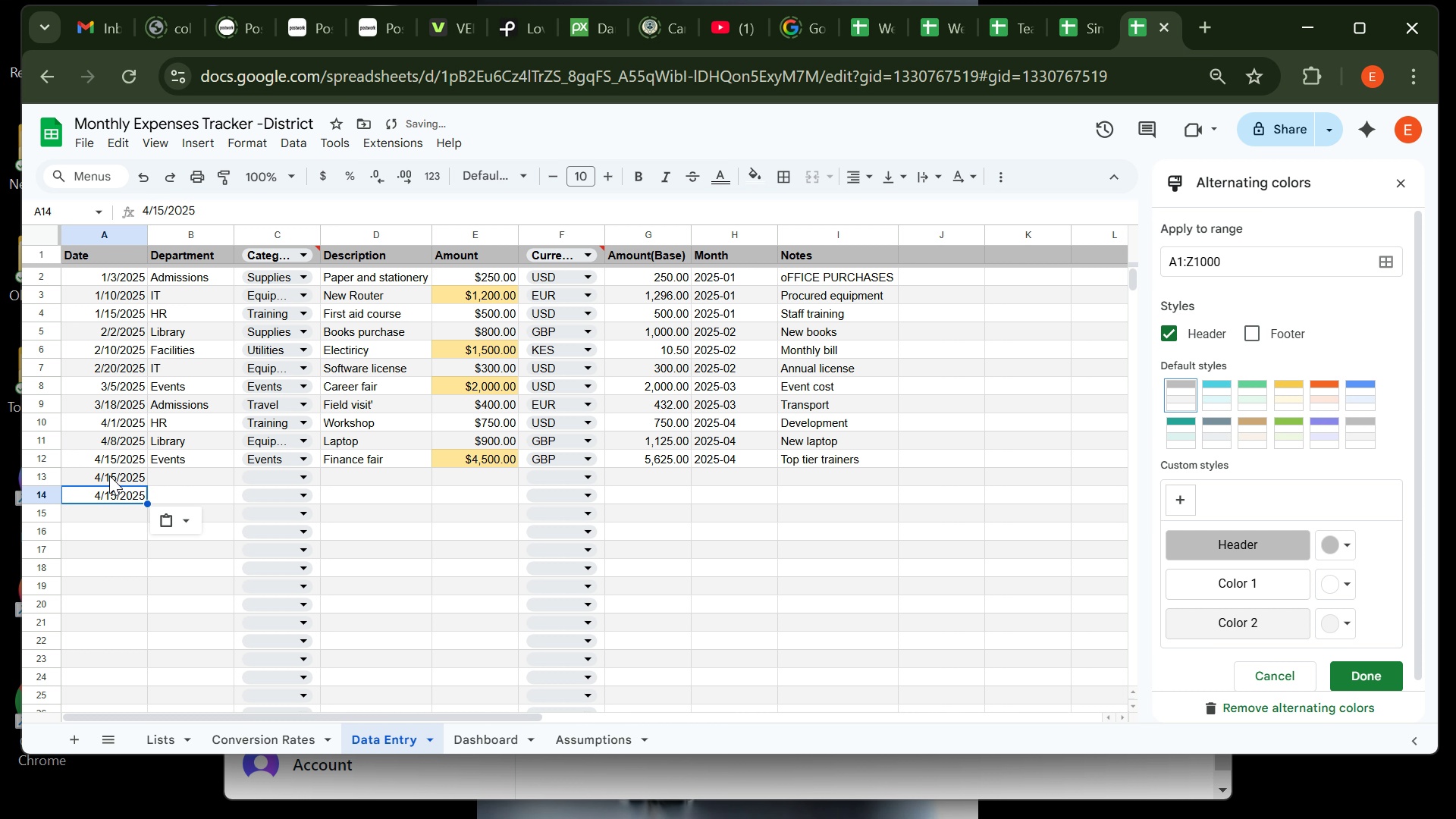 
key(Control+V)
 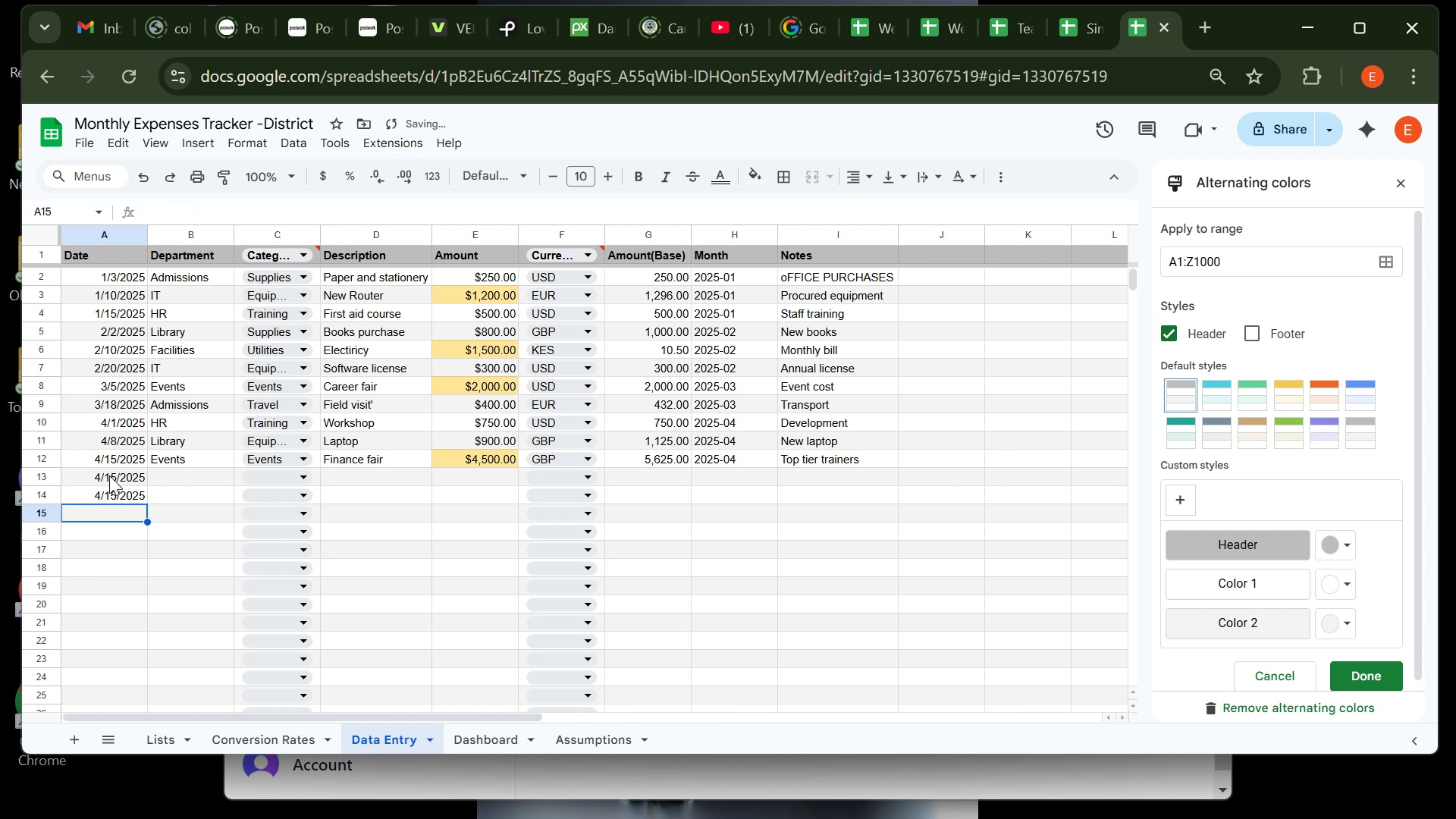 
key(ArrowDown)
 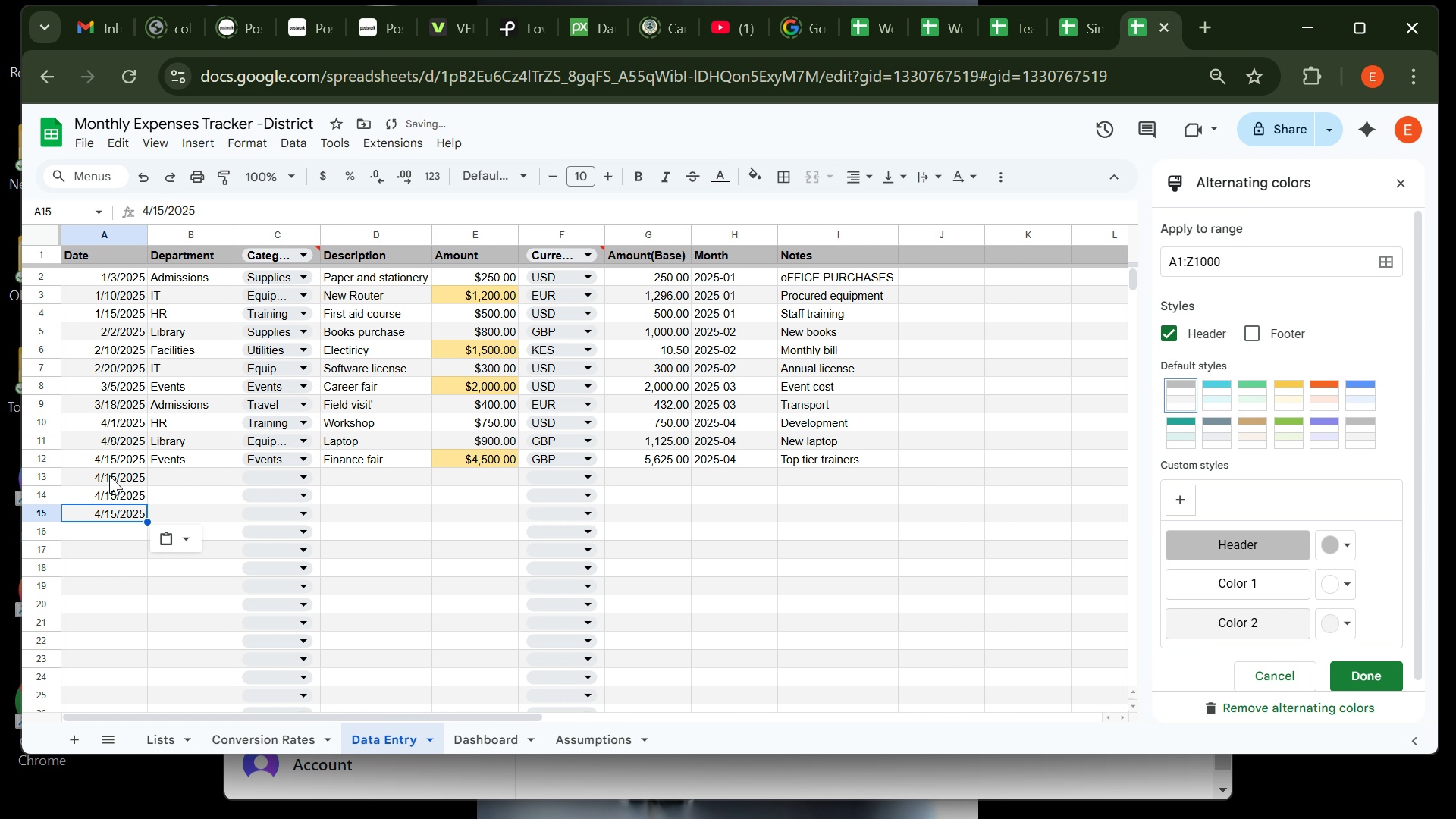 
key(Control+V)
 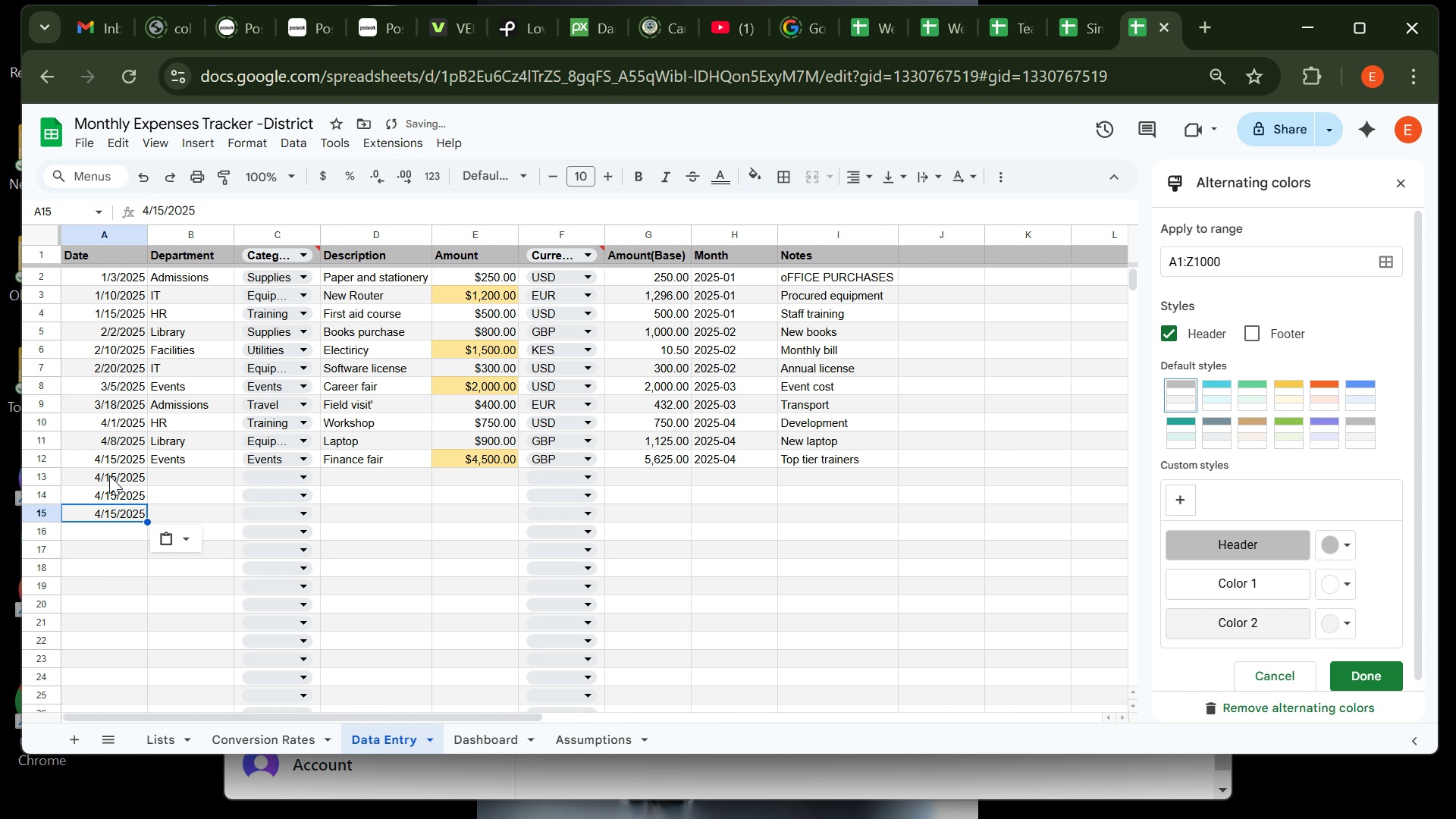 
key(ArrowDown)
 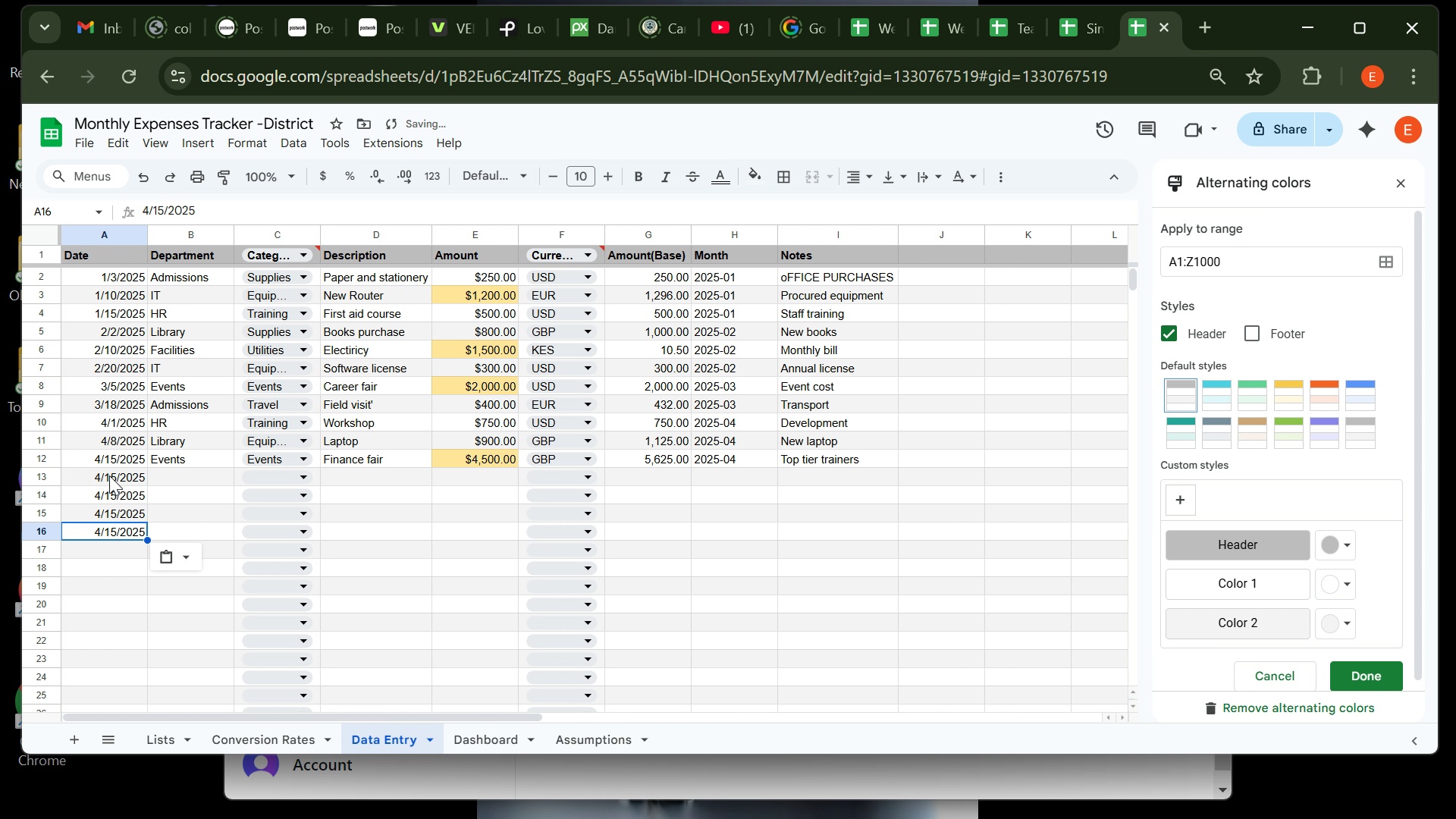 
key(Control+ControlLeft)
 